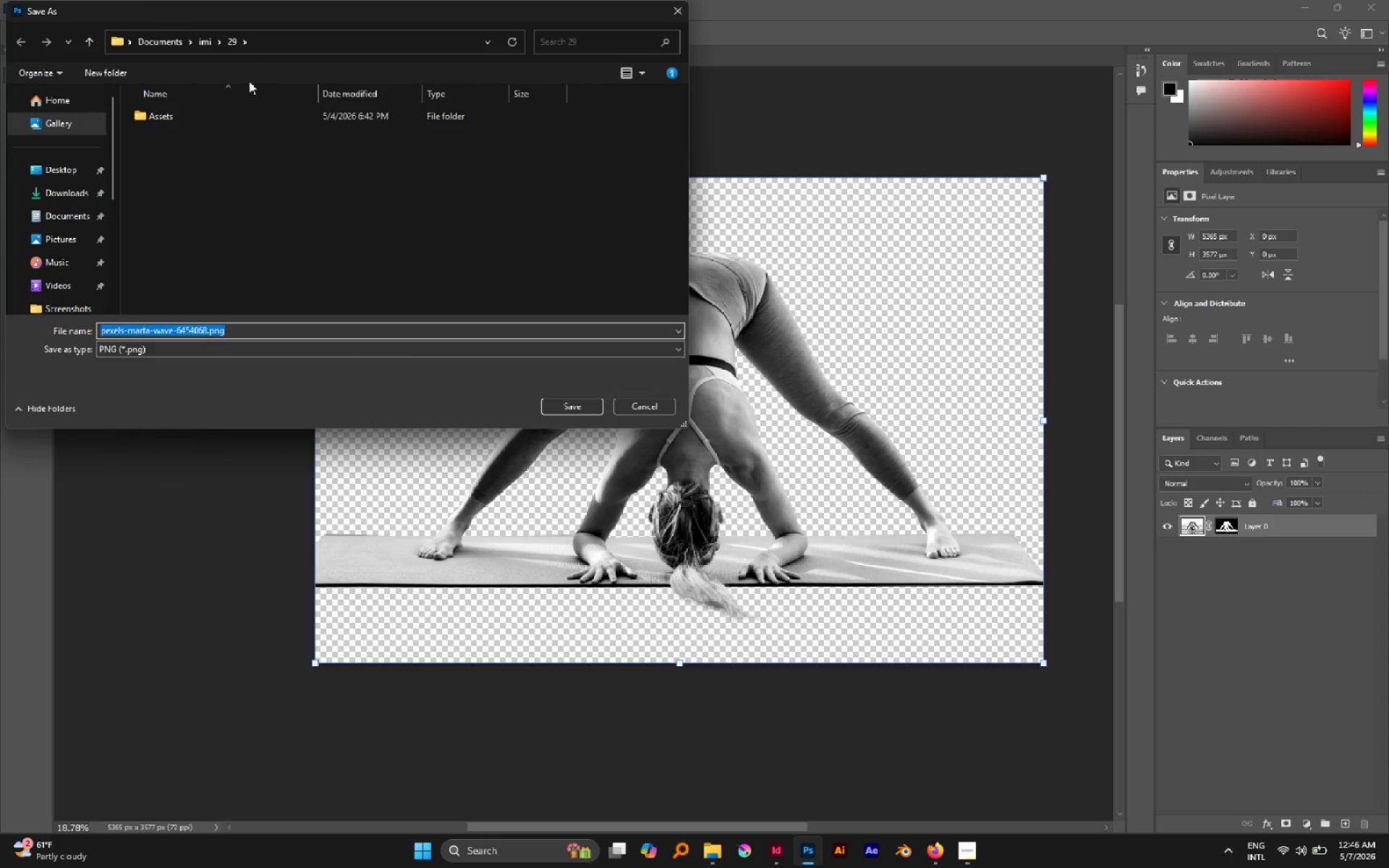 
left_click([205, 45])
 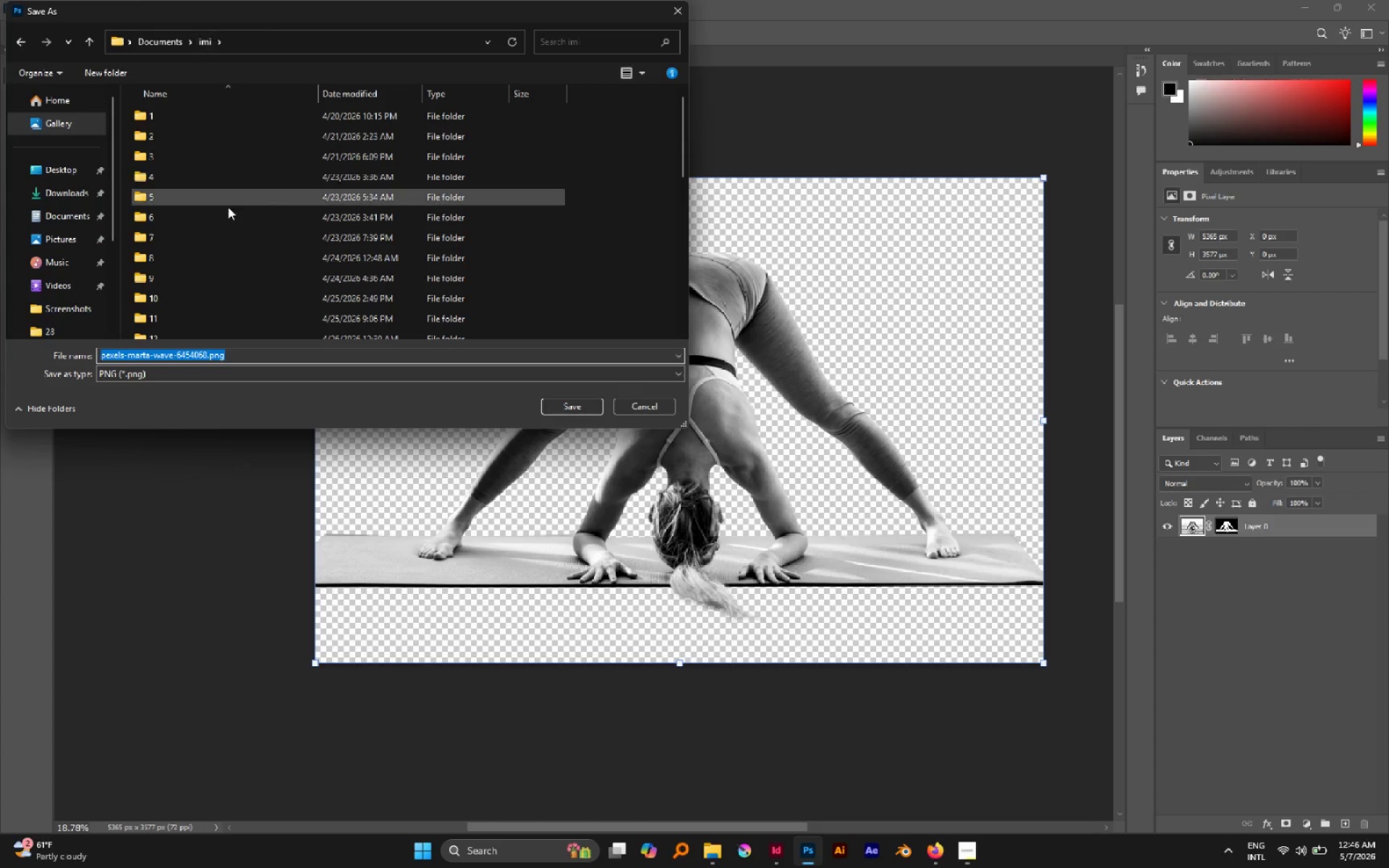 
scroll: coordinate [208, 290], scroll_direction: down, amount: 13.0
 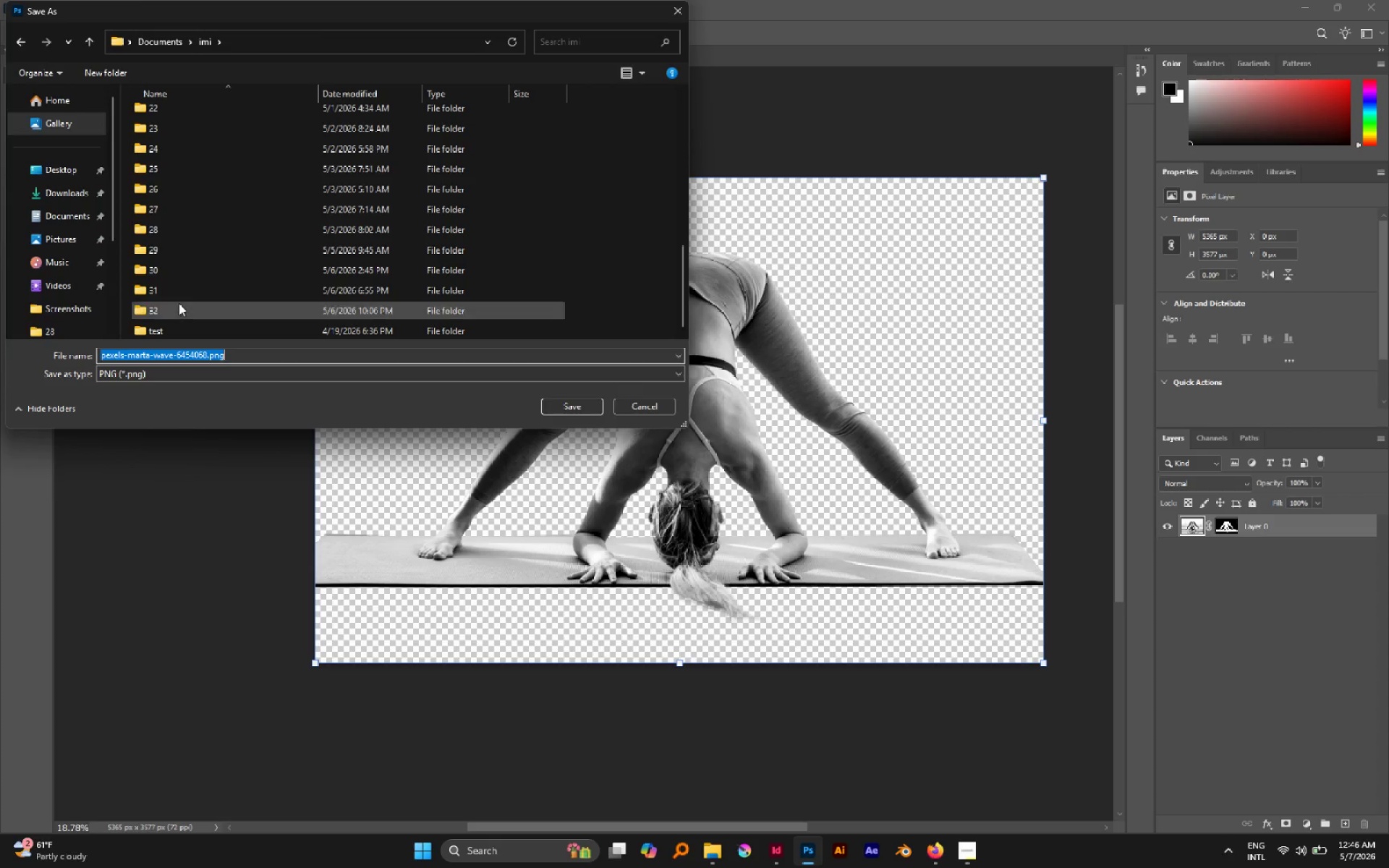 
double_click([179, 303])
 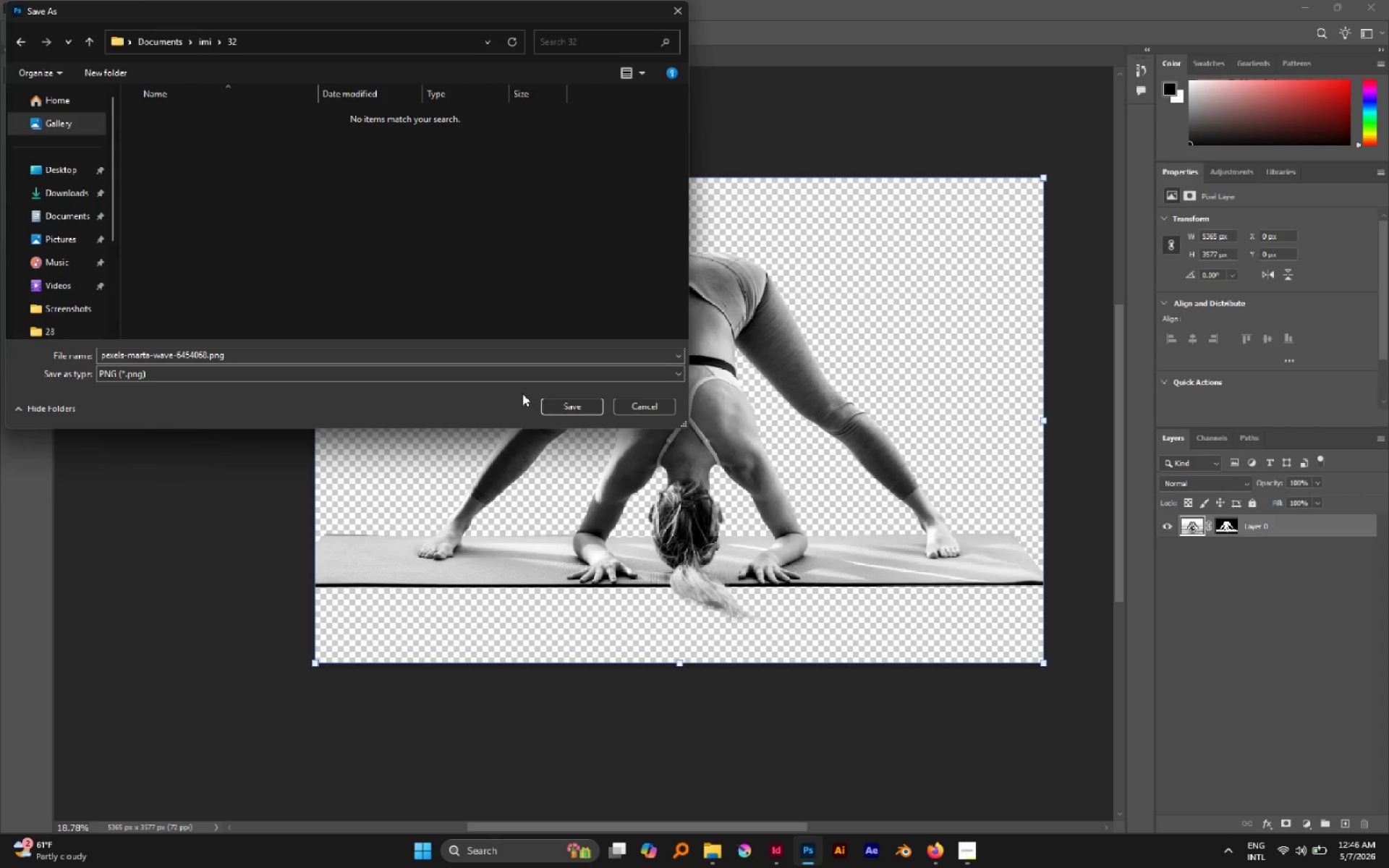 
left_click([558, 405])
 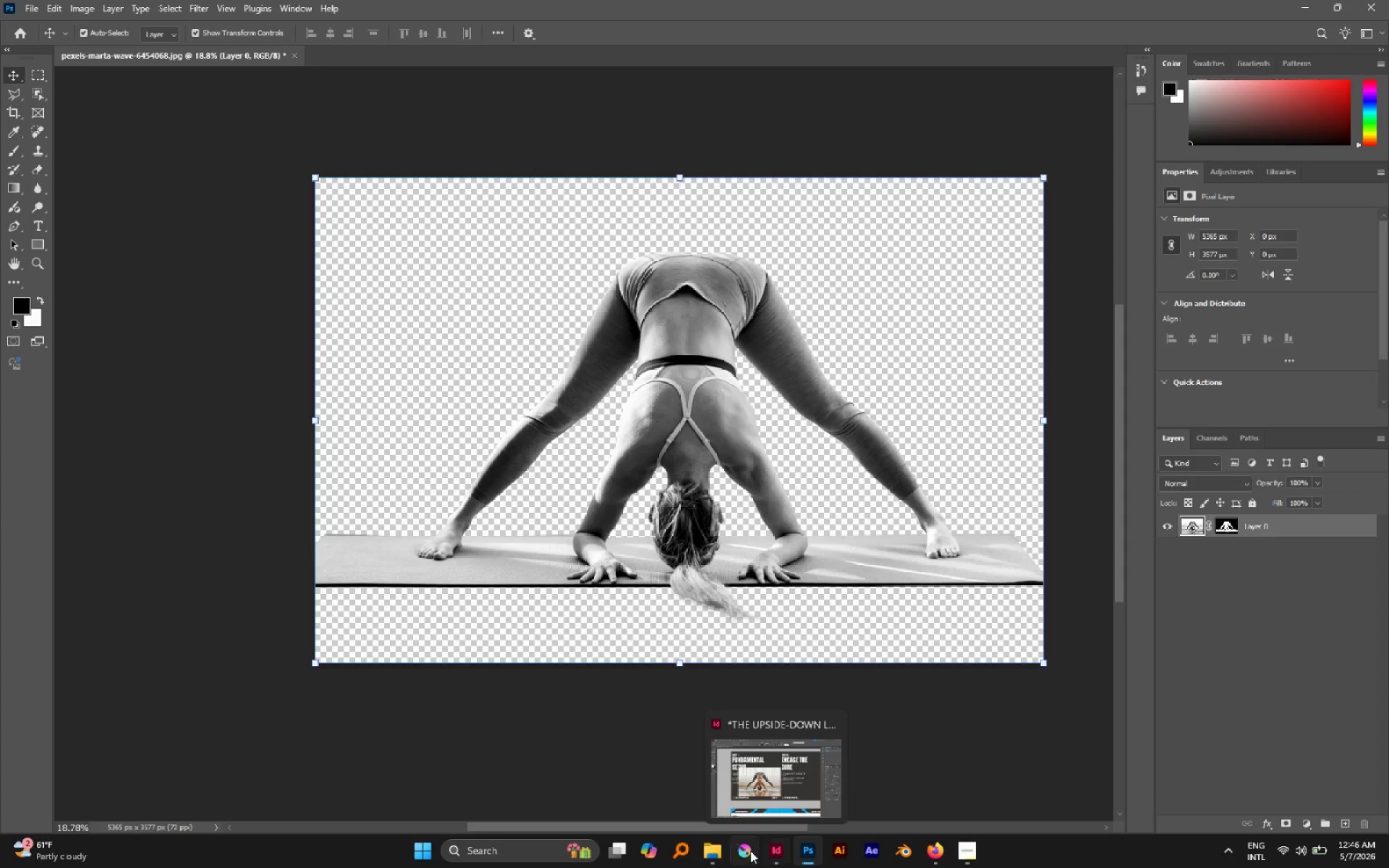 
wait(5.05)
 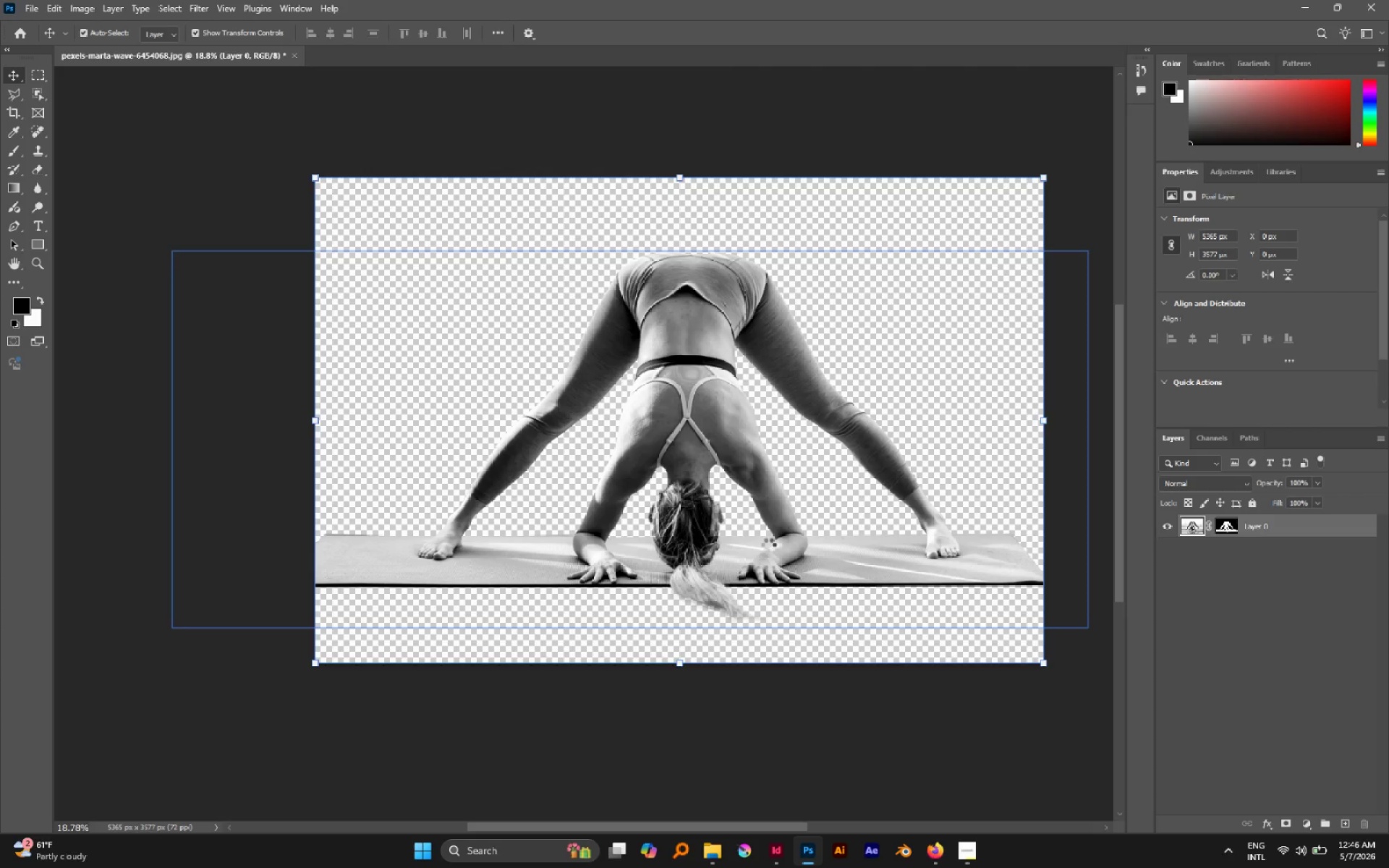 
left_click([781, 848])
 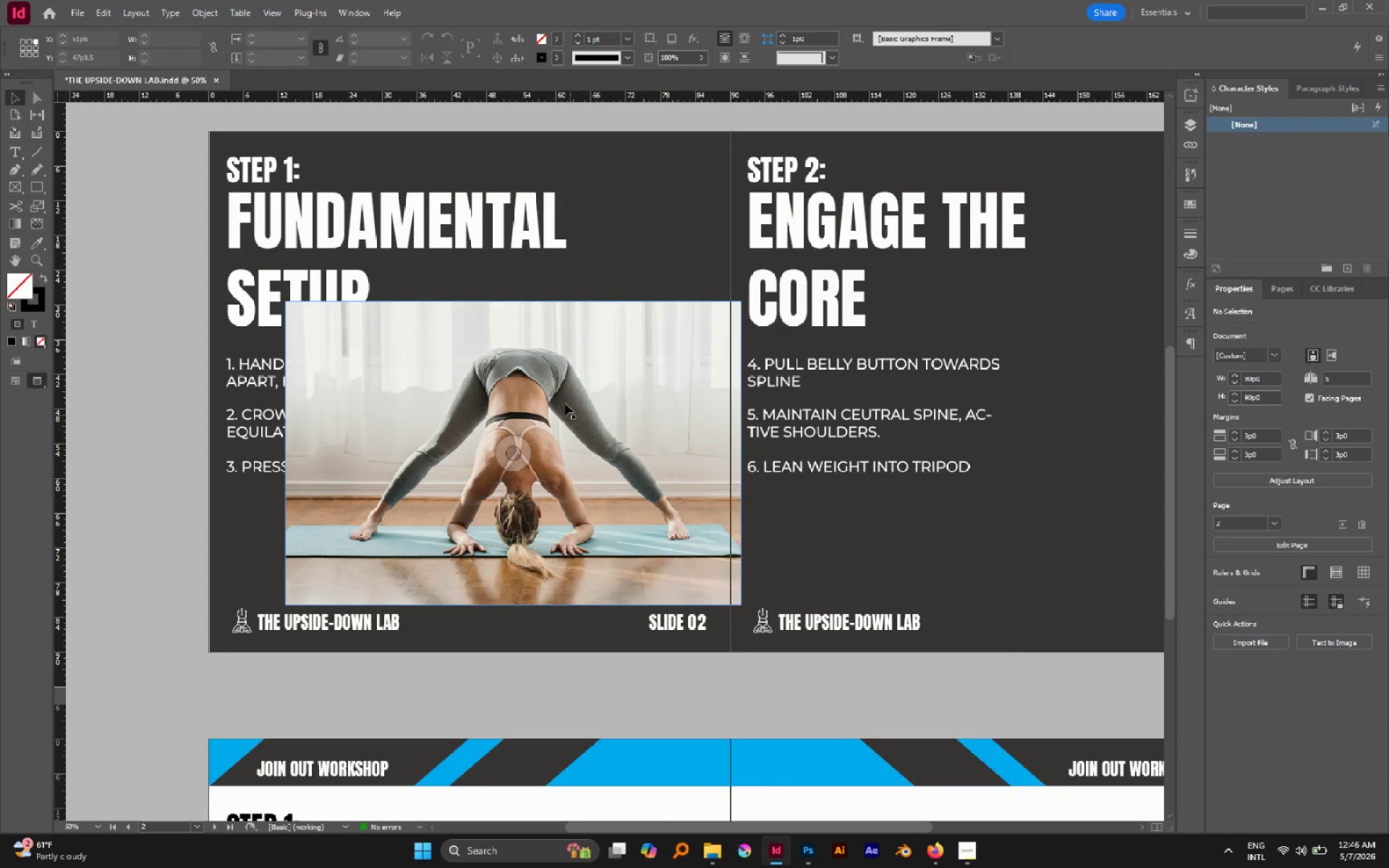 
left_click([565, 404])
 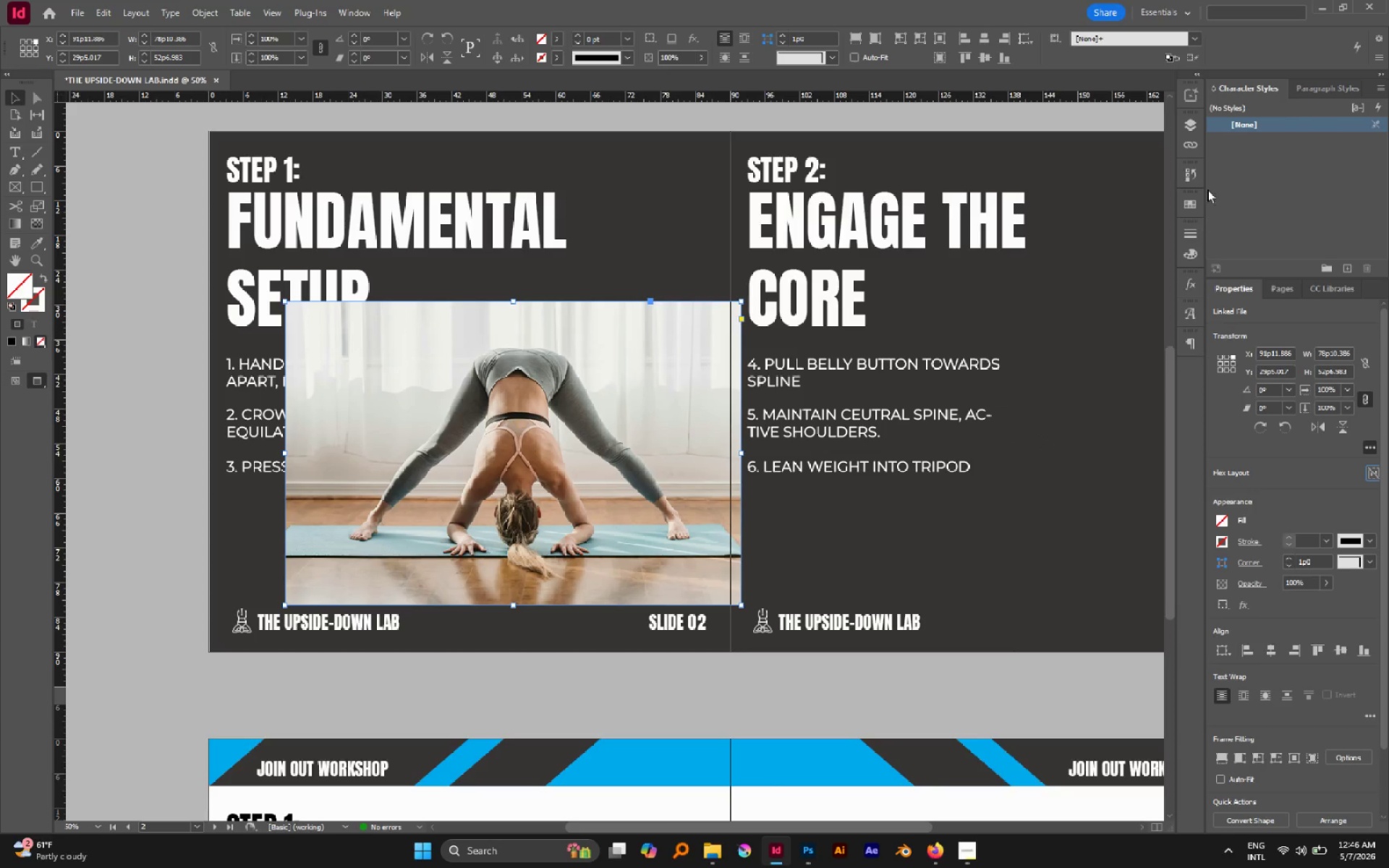 
left_click([1194, 148])
 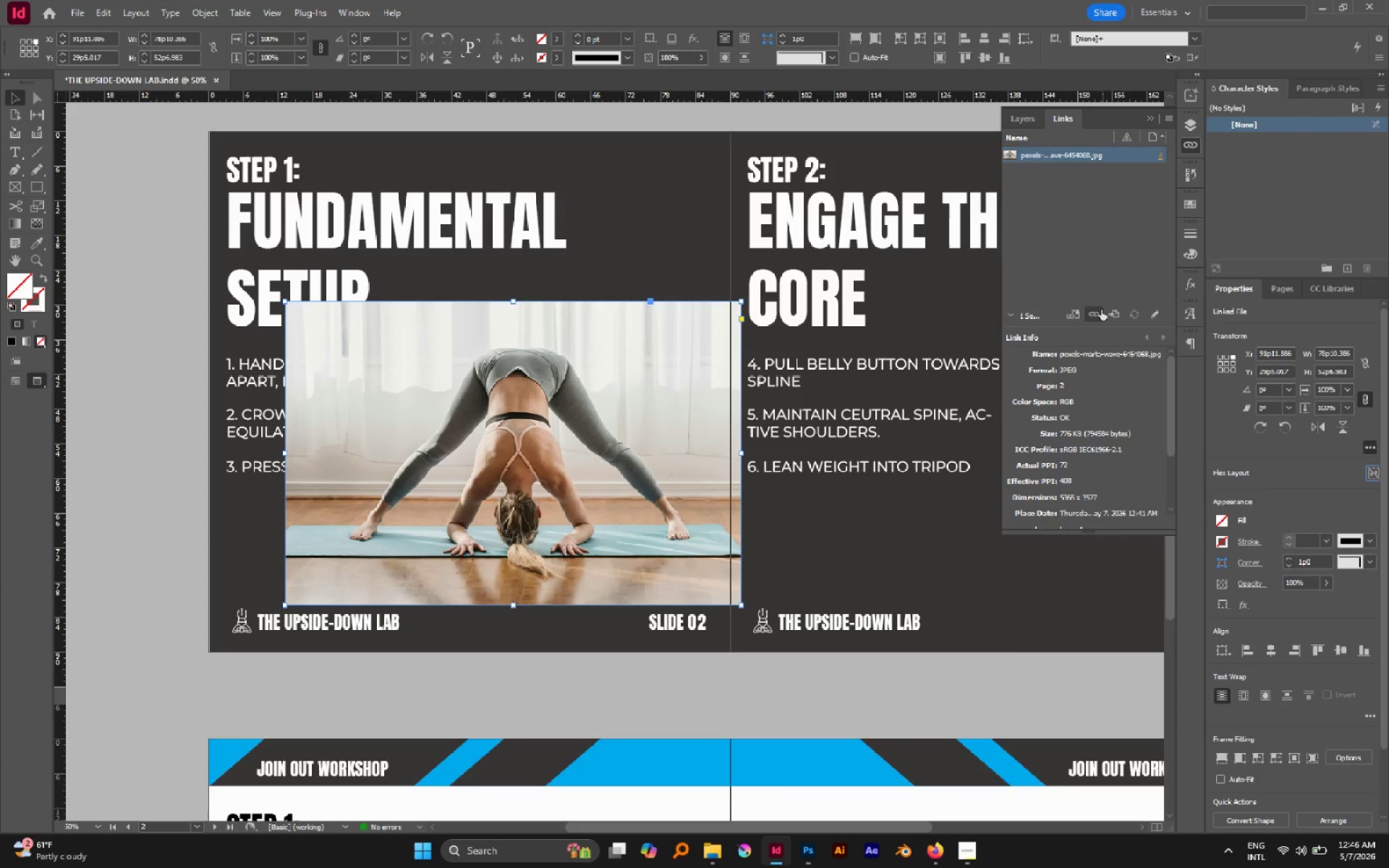 
left_click([1093, 318])
 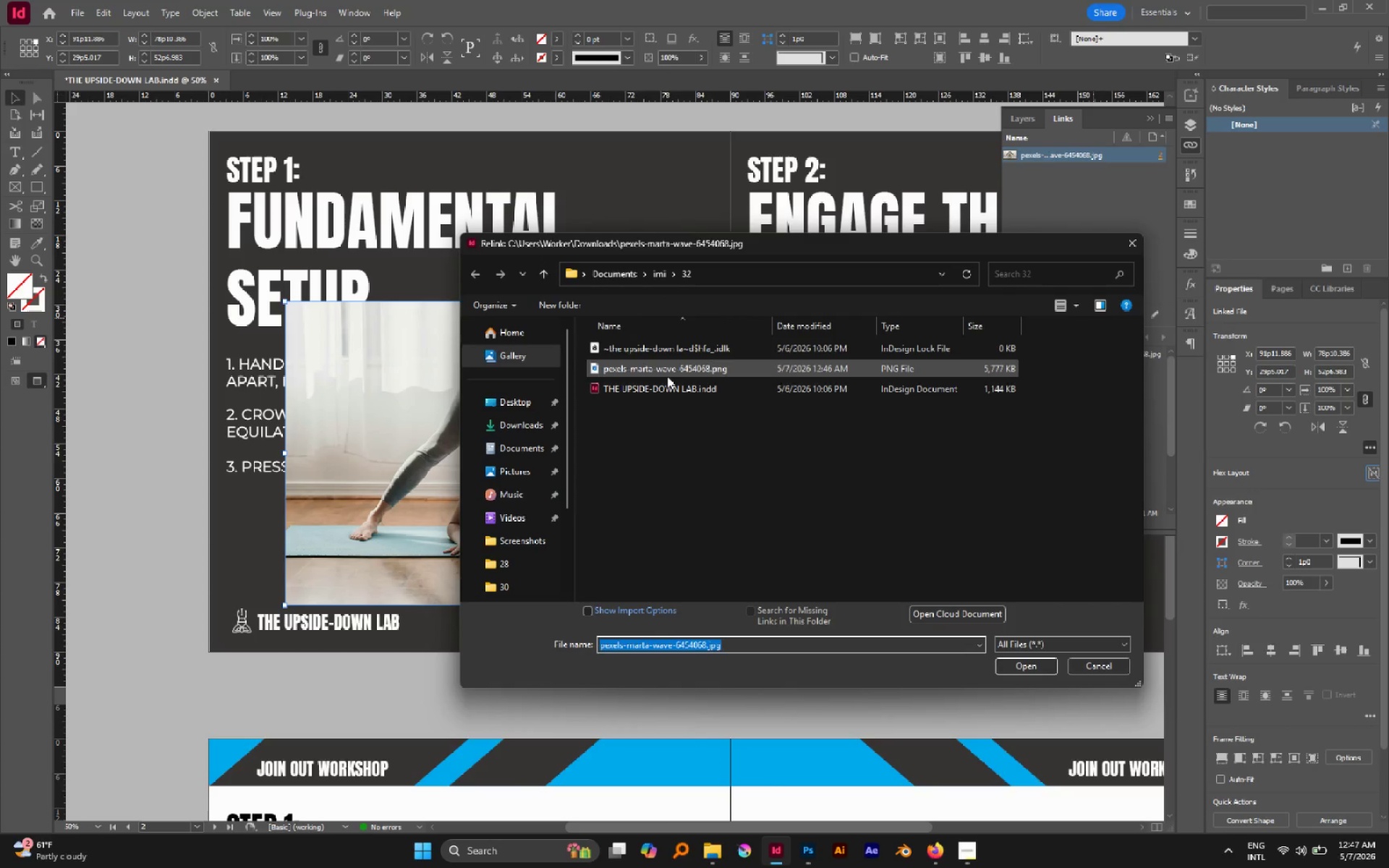 
left_click([664, 372])
 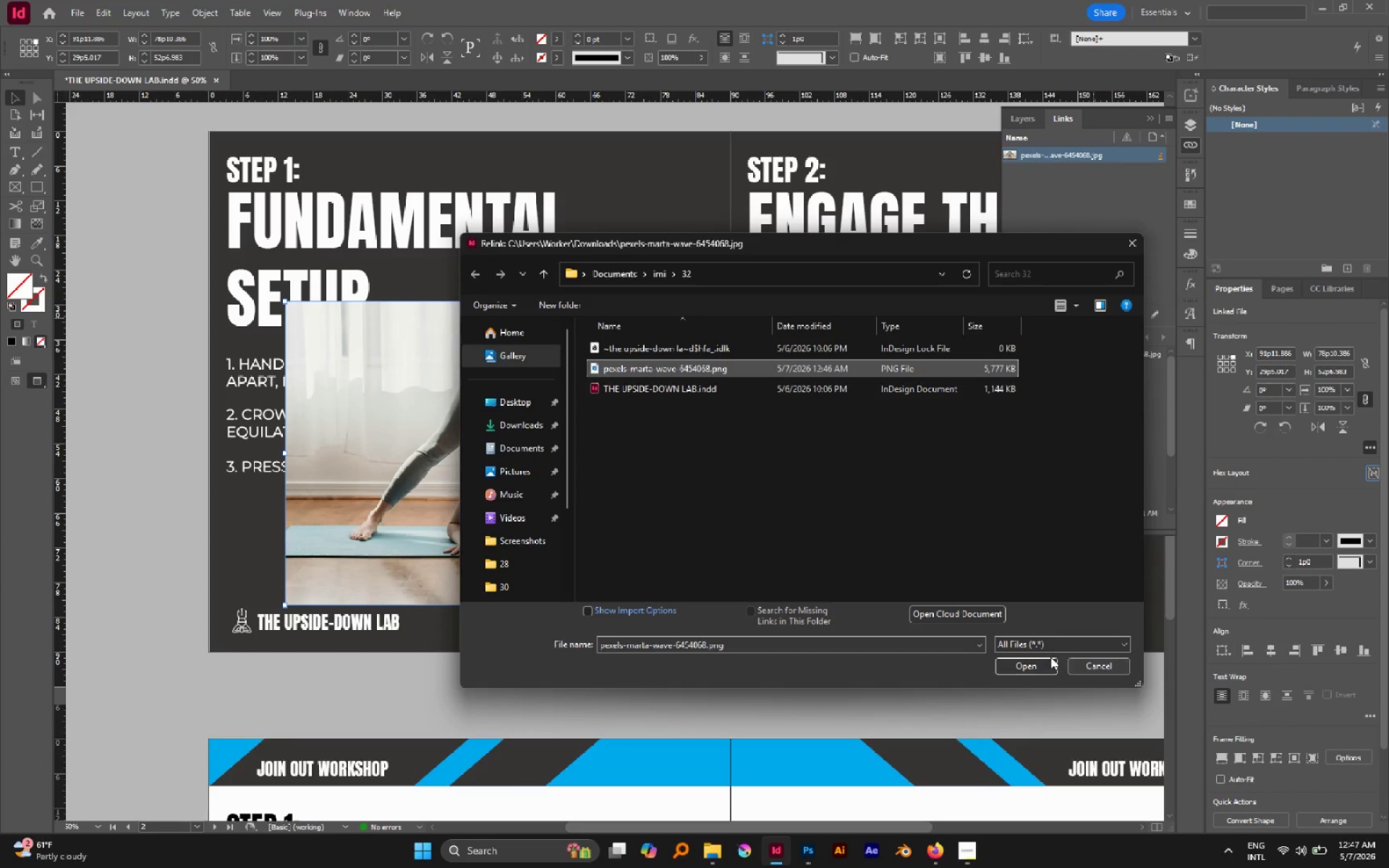 
left_click([1023, 671])
 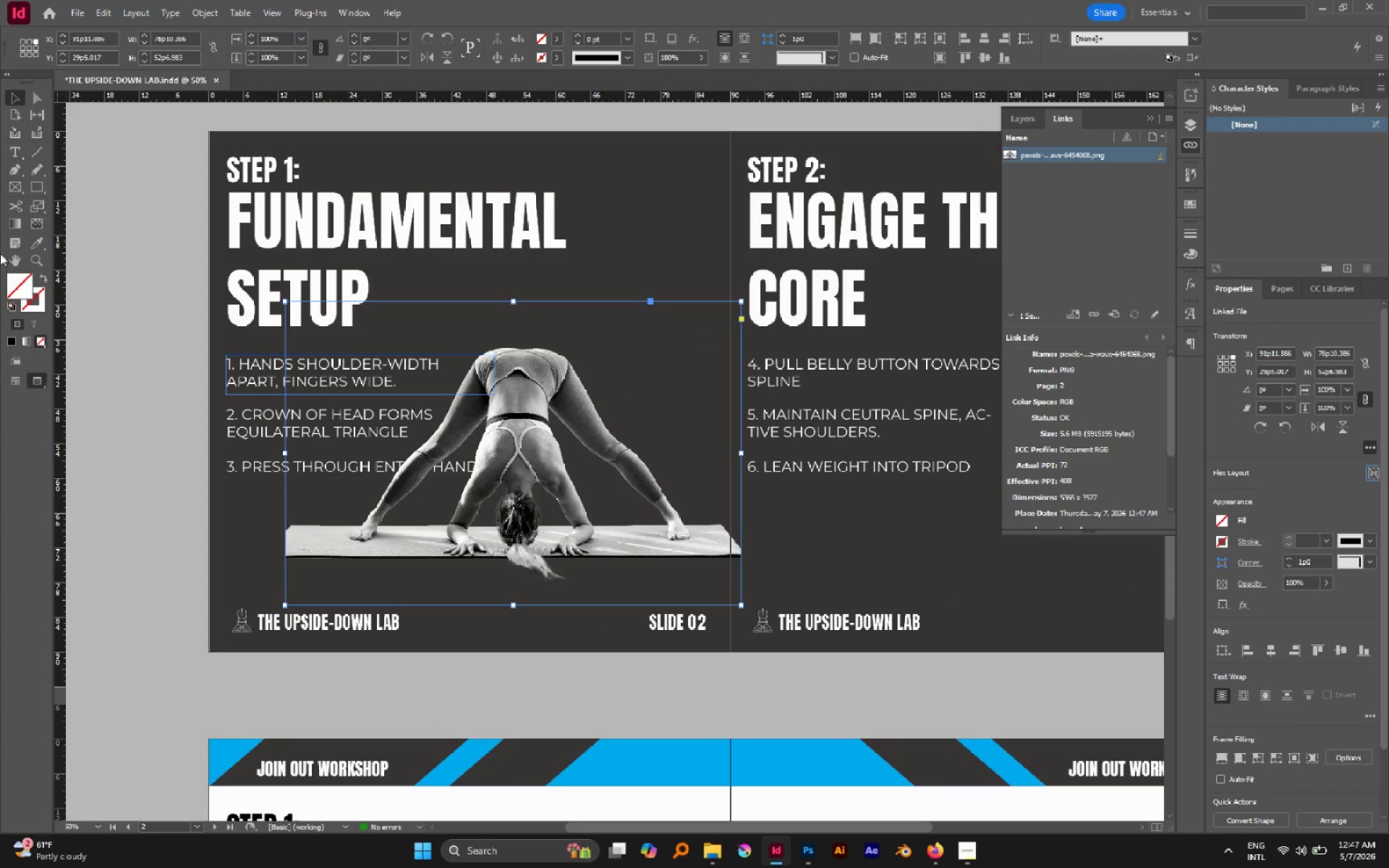 
wait(5.38)
 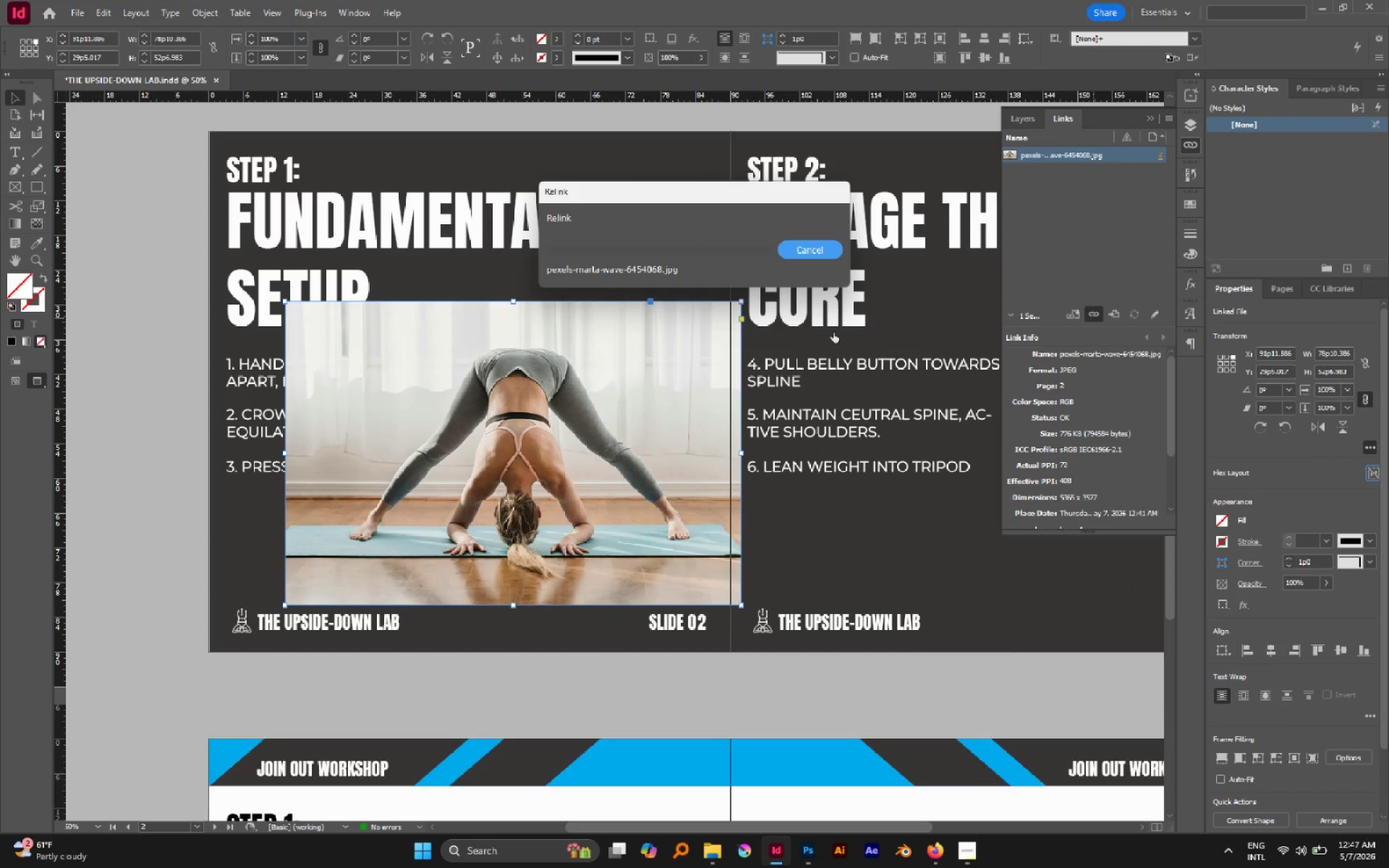 
left_click([548, 451])
 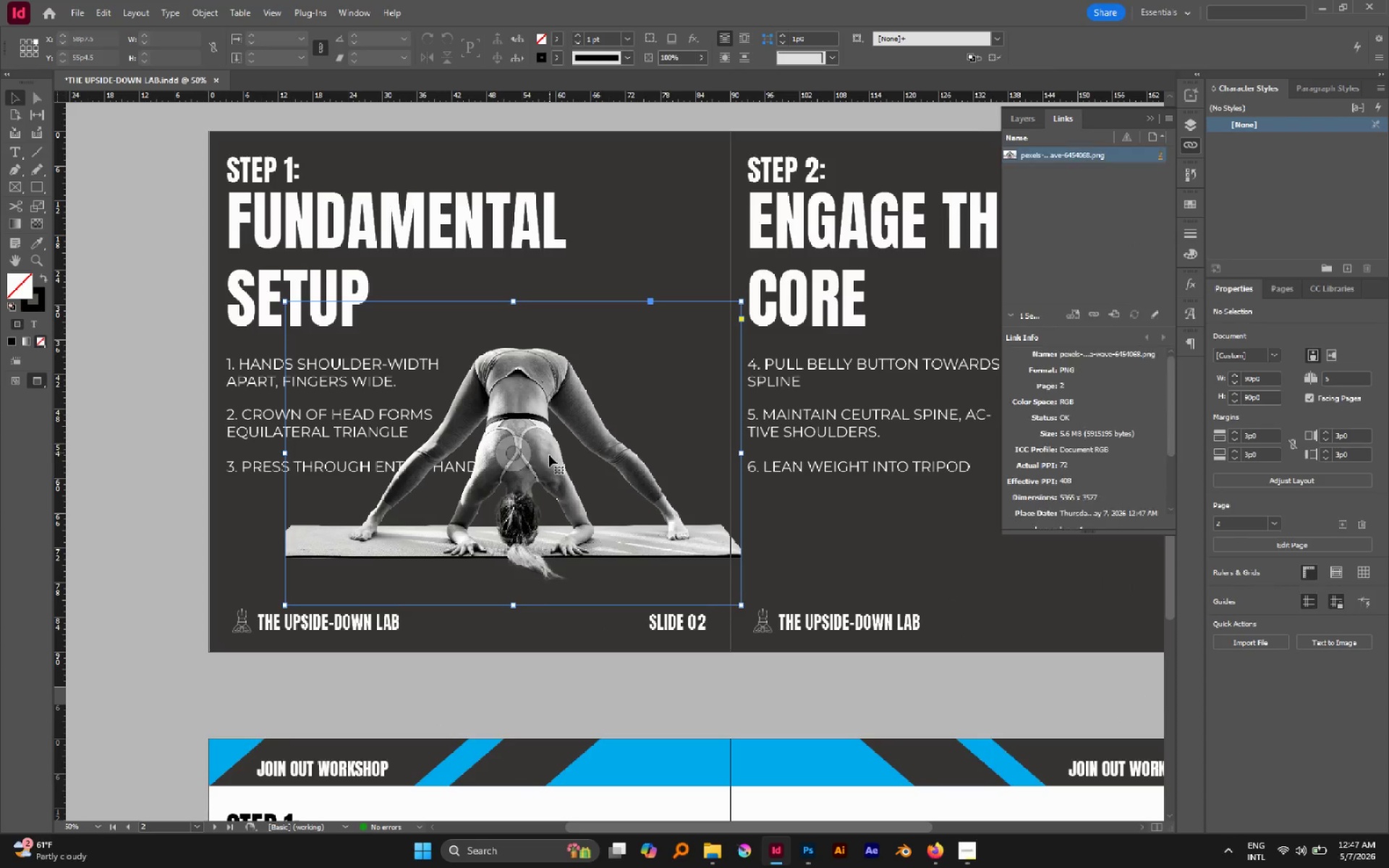 
left_click_drag(start_coordinate=[550, 456], to_coordinate=[540, 473])
 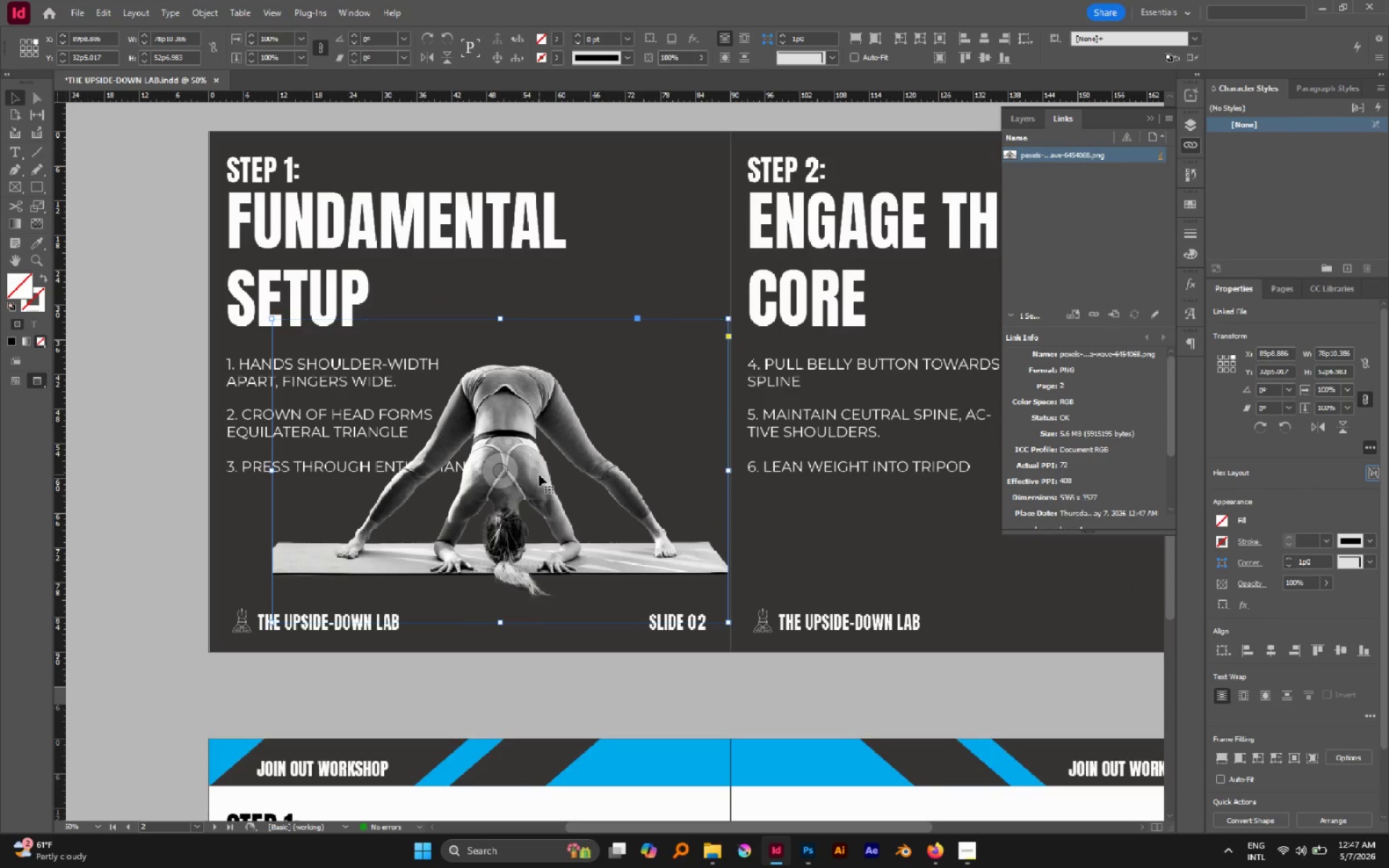 
key(W)
 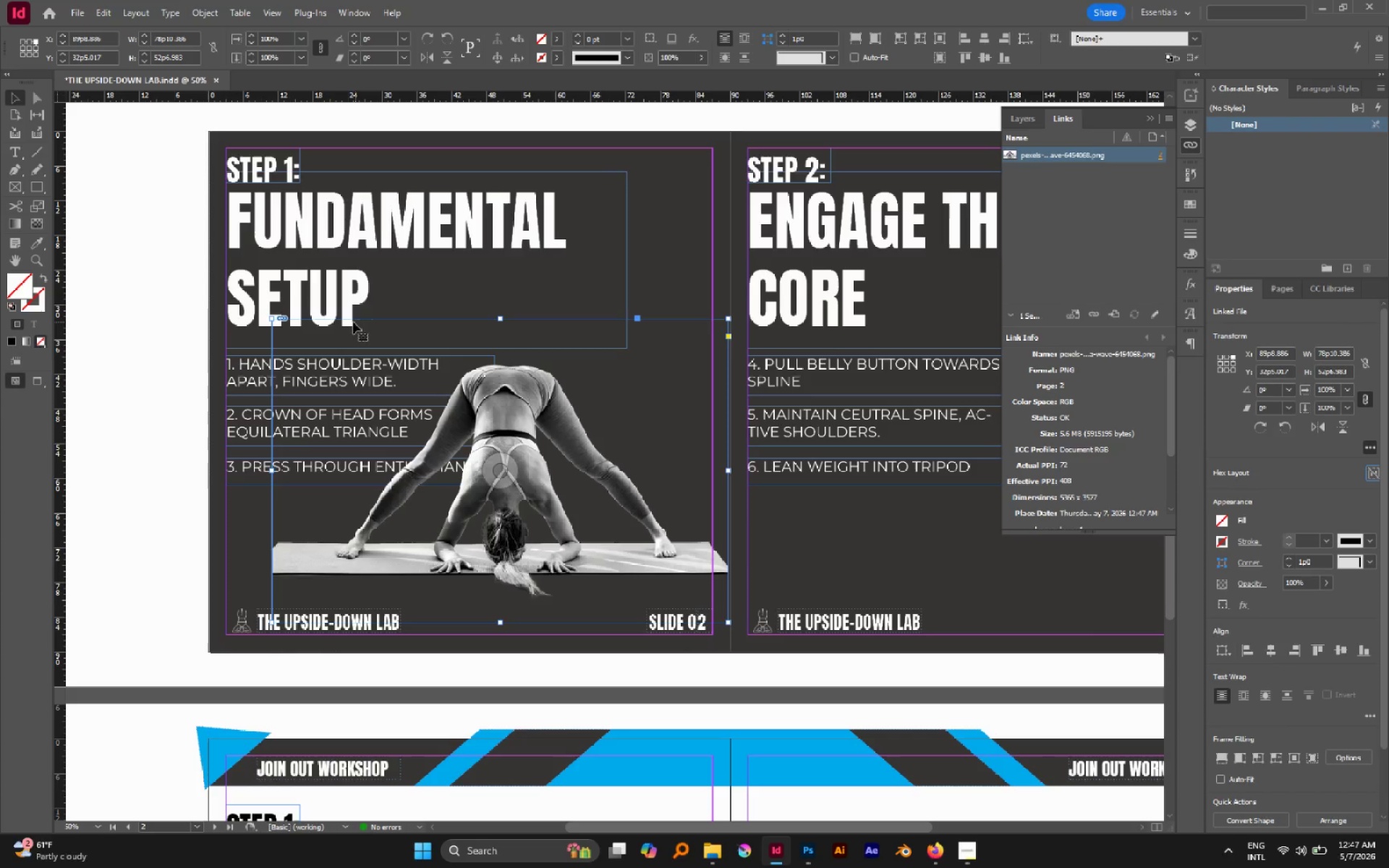 
left_click([195, 301])
 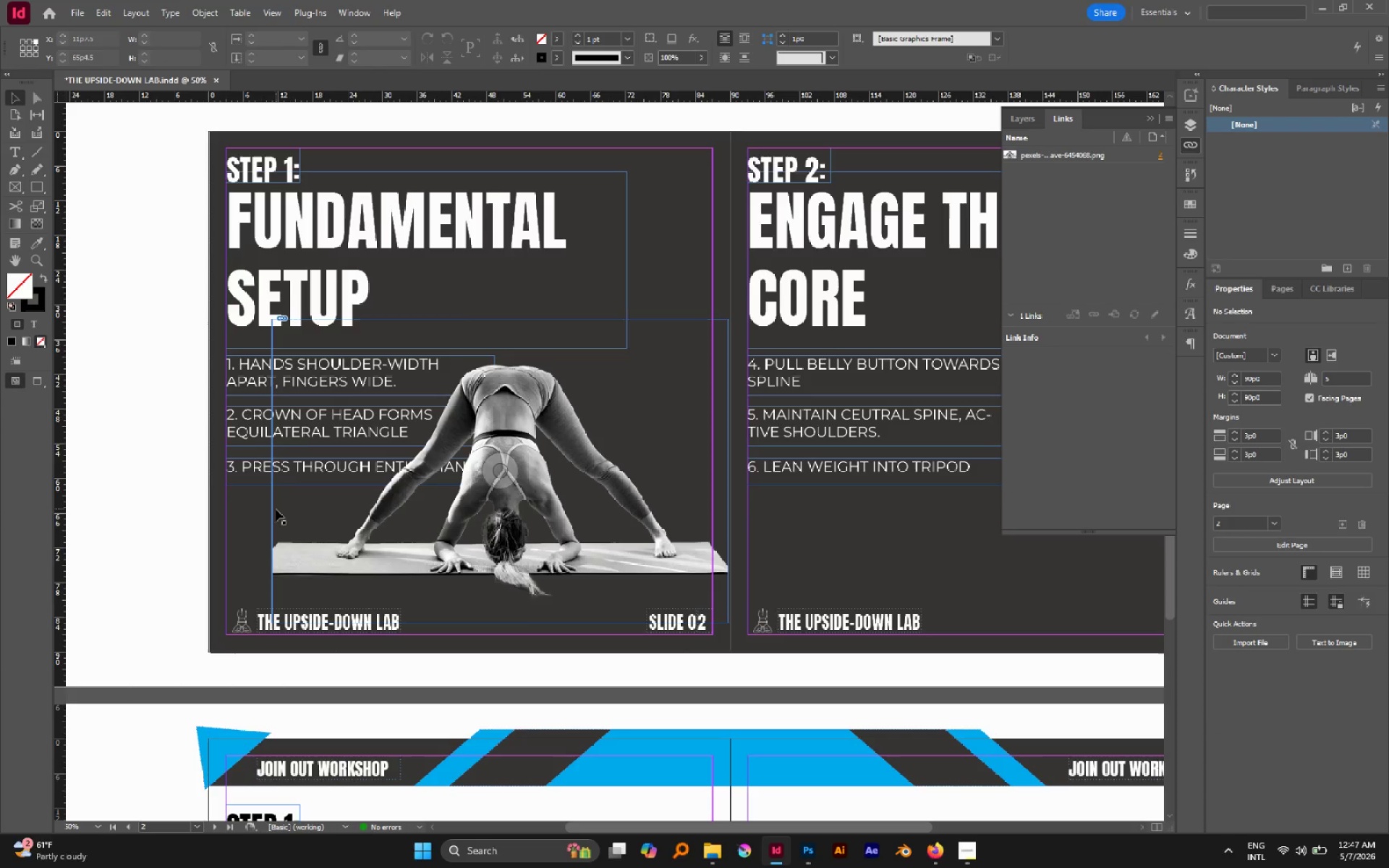 
left_click([290, 548])
 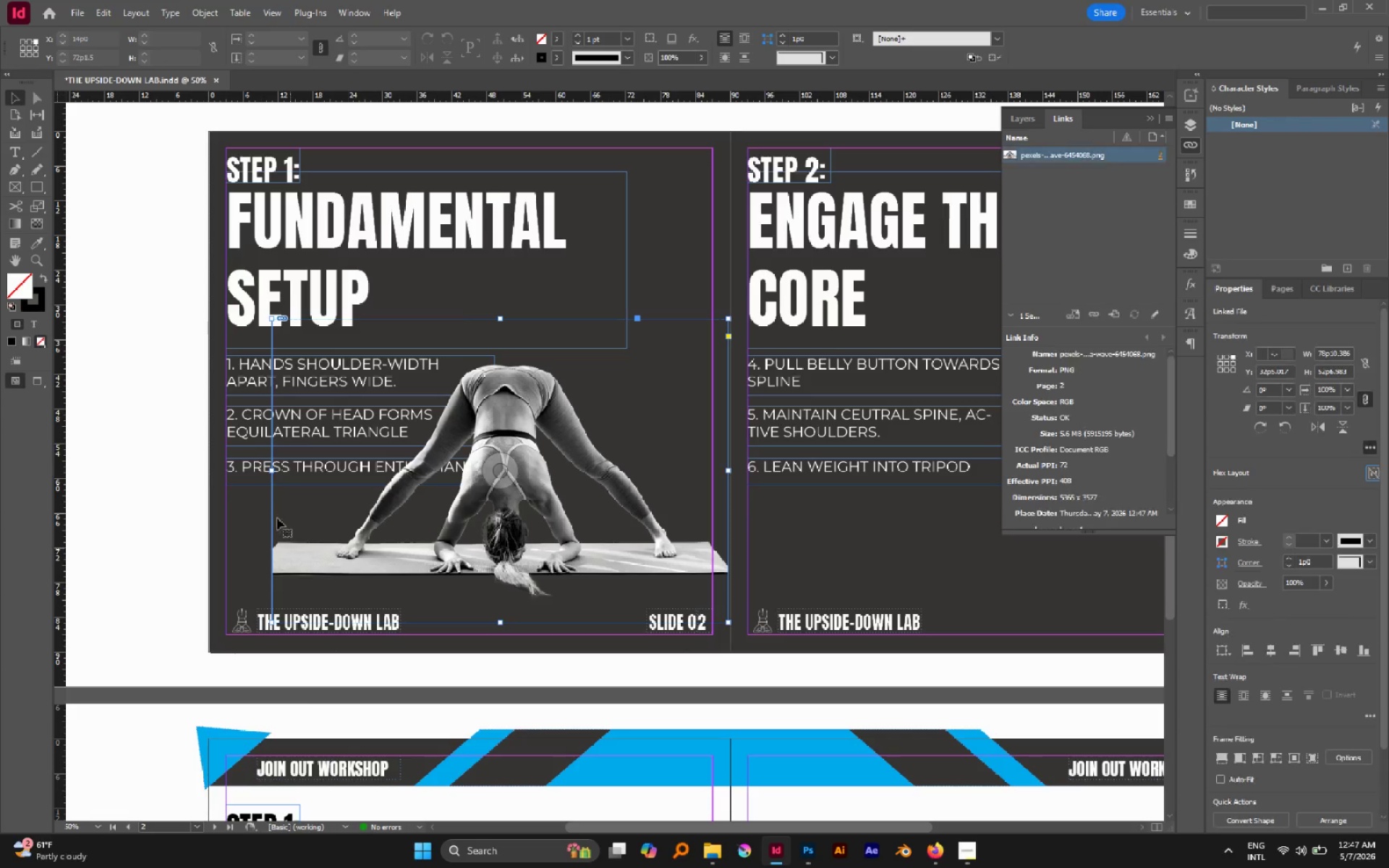 
hold_key(key=ControlLeft, duration=3.16)
hold_key(key=ShiftLeft, duration=2.94)
left_click_drag(start_coordinate=[272, 472], to_coordinate=[226, 459])
 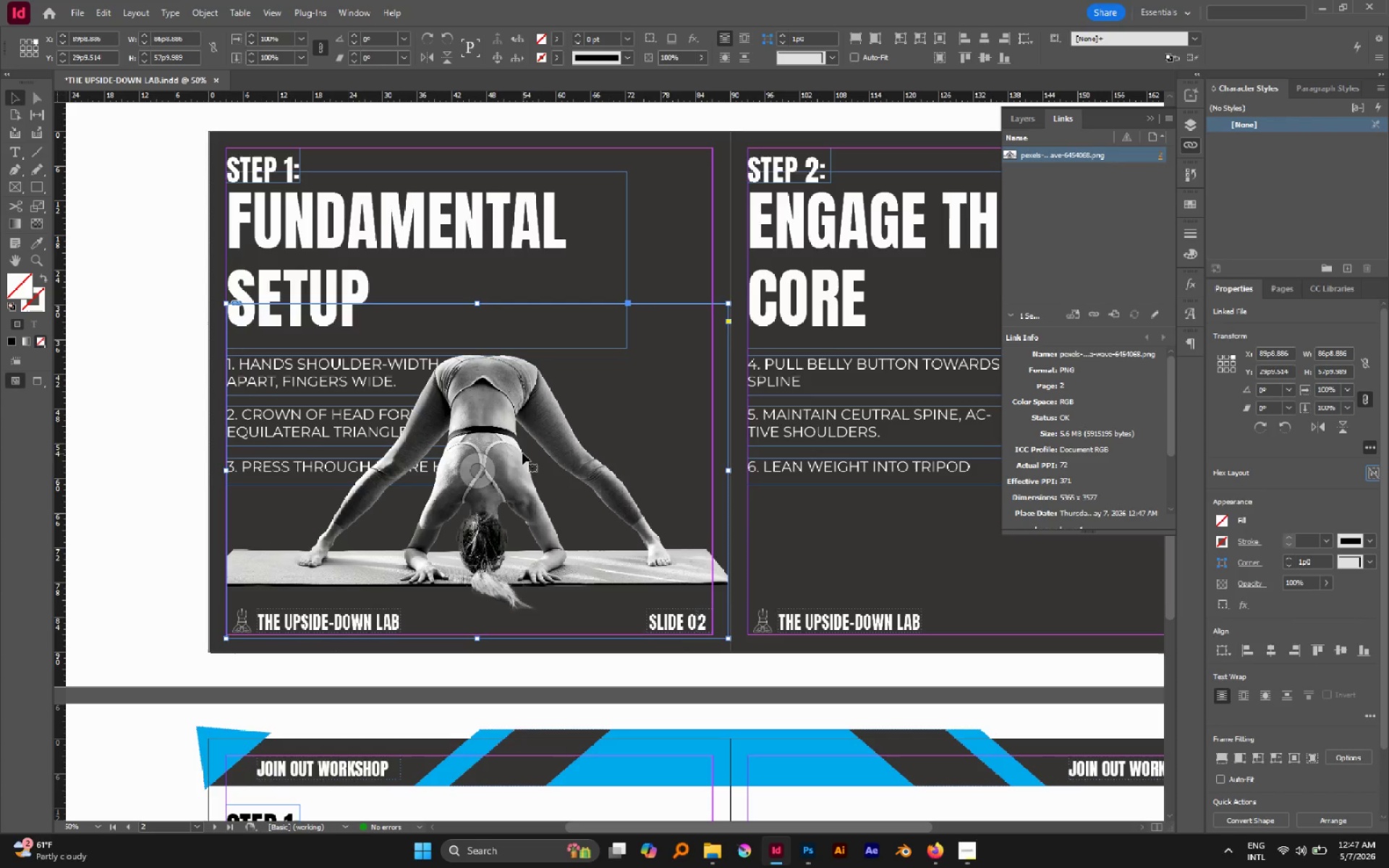 
left_click_drag(start_coordinate=[492, 409], to_coordinate=[493, 427])
 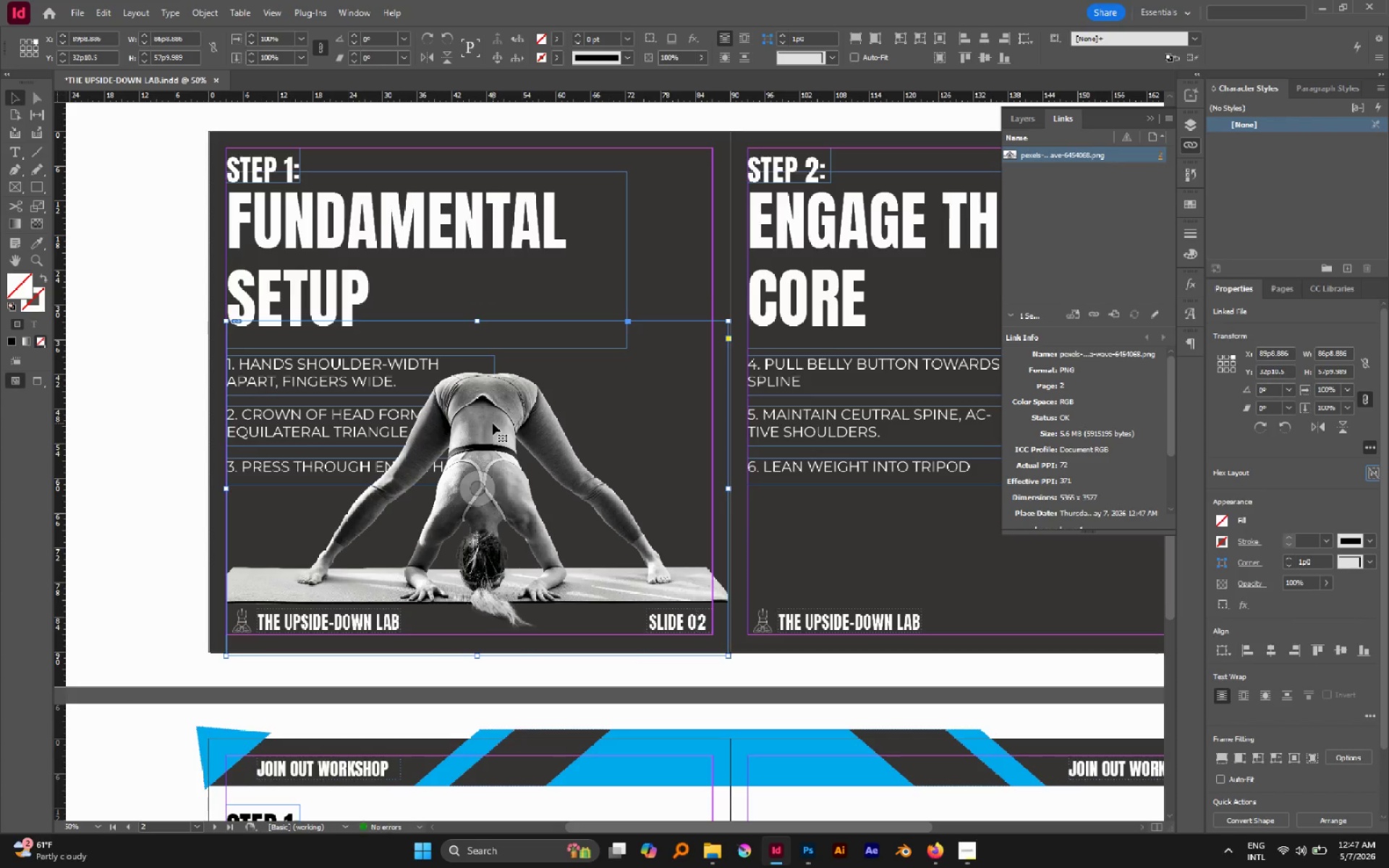 
hold_key(key=ShiftLeft, duration=0.58)
 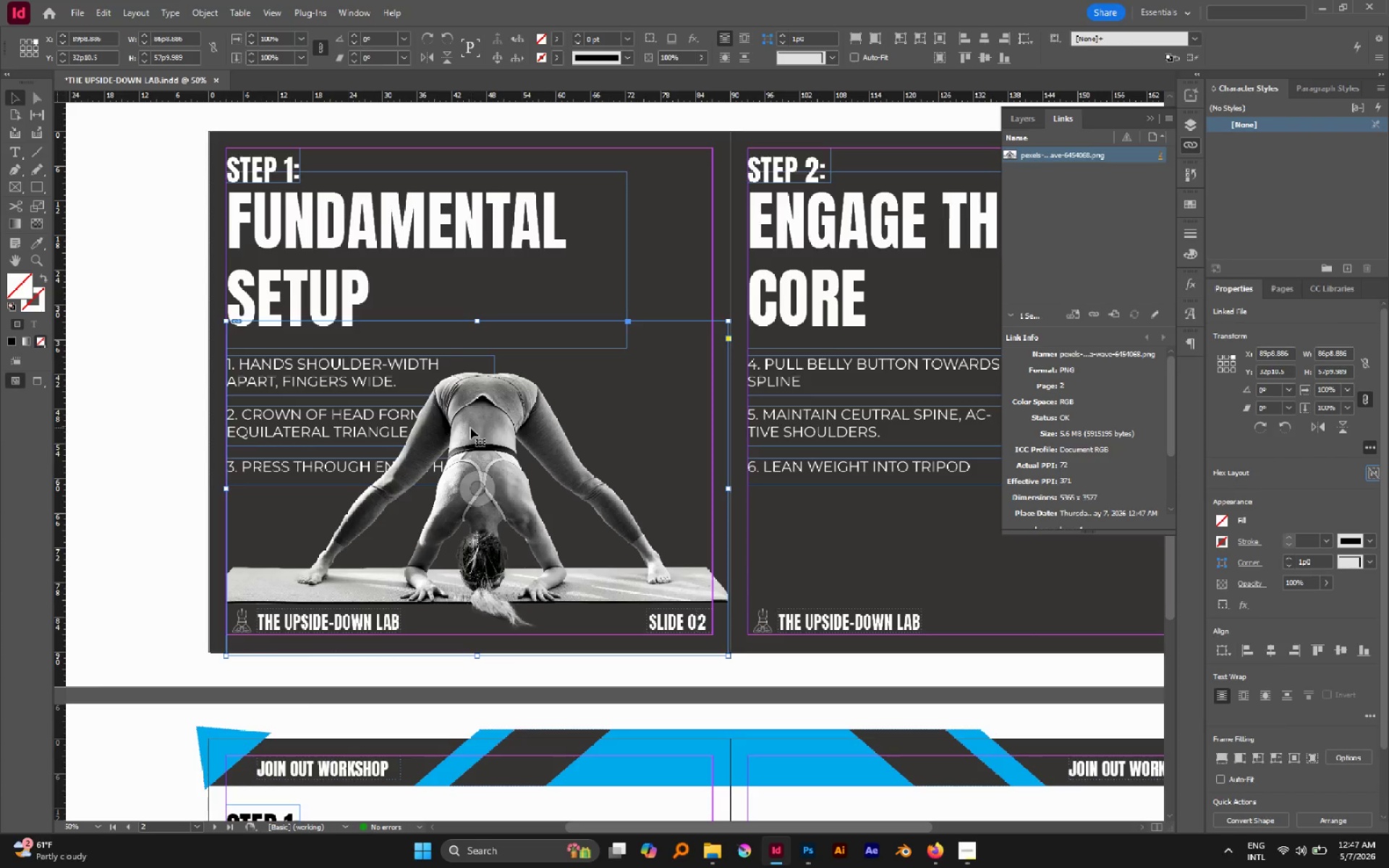 
left_click_drag(start_coordinate=[477, 429], to_coordinate=[477, 423])
 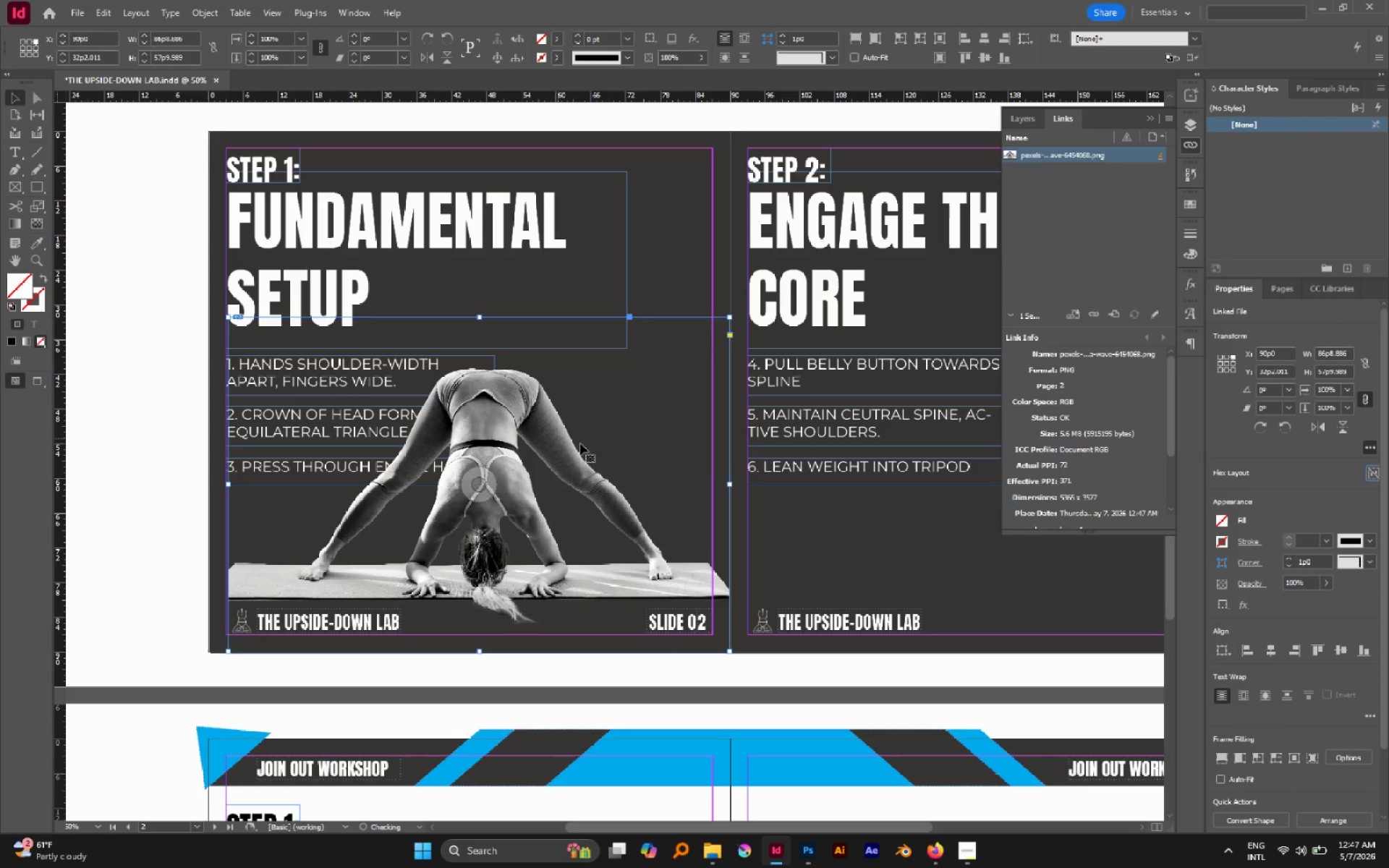 
hold_key(key=ControlLeft, duration=0.45)
 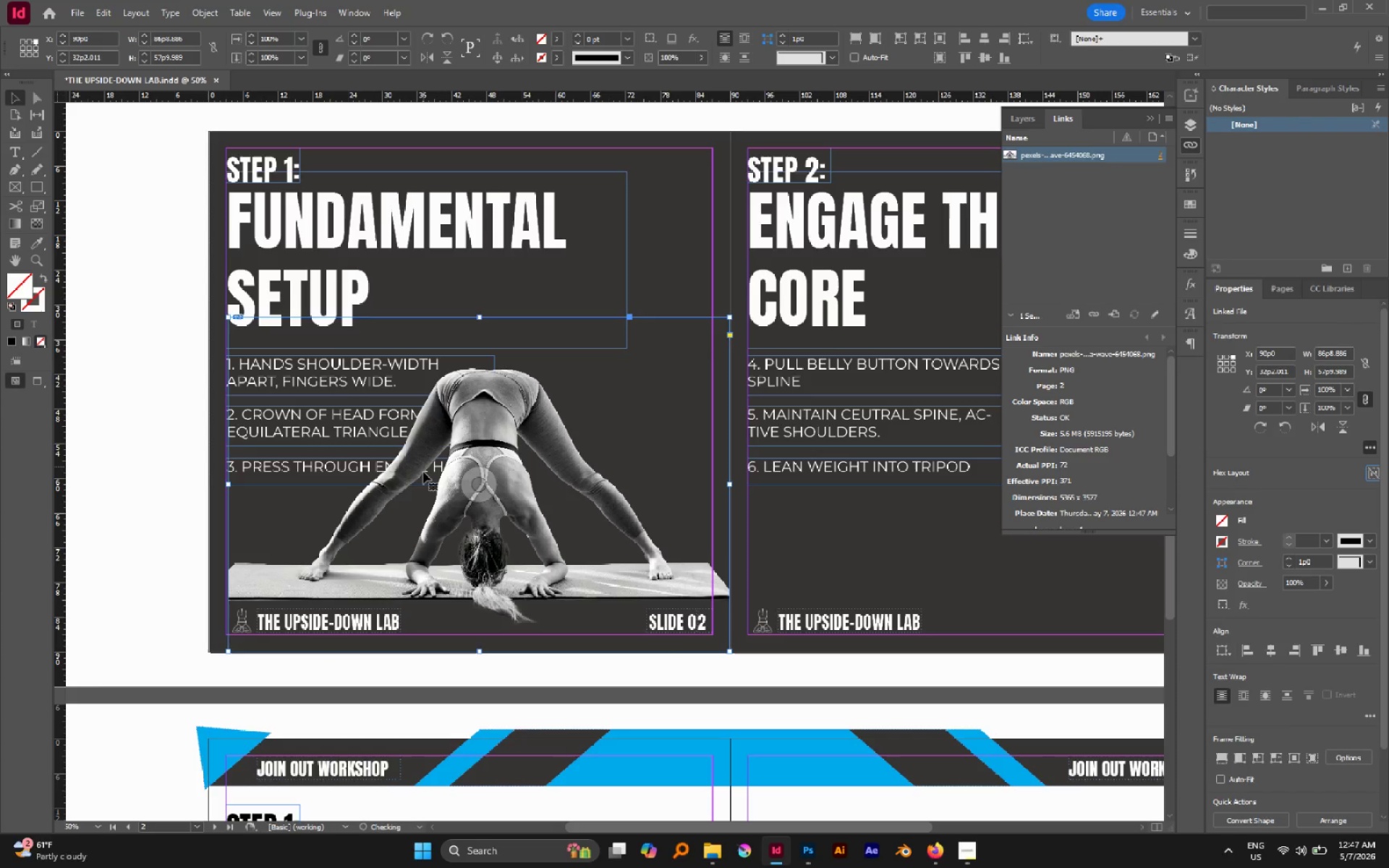 
key(Control+Shift+ShiftLeft)
 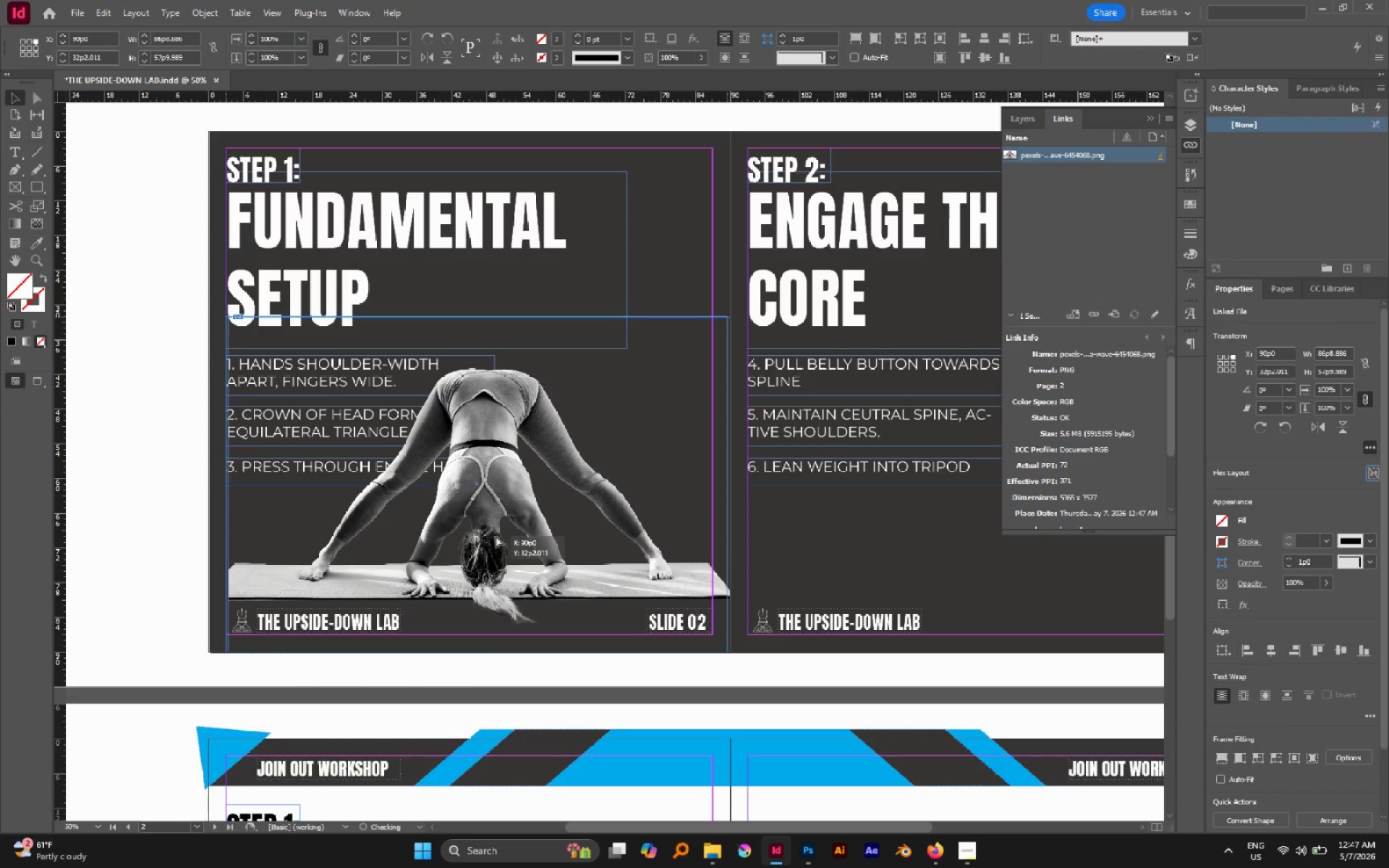 
hold_key(key=ControlLeft, duration=2.31)
hold_key(key=ShiftLeft, duration=2.08)
left_click_drag(start_coordinate=[731, 485], to_coordinate=[714, 483])
 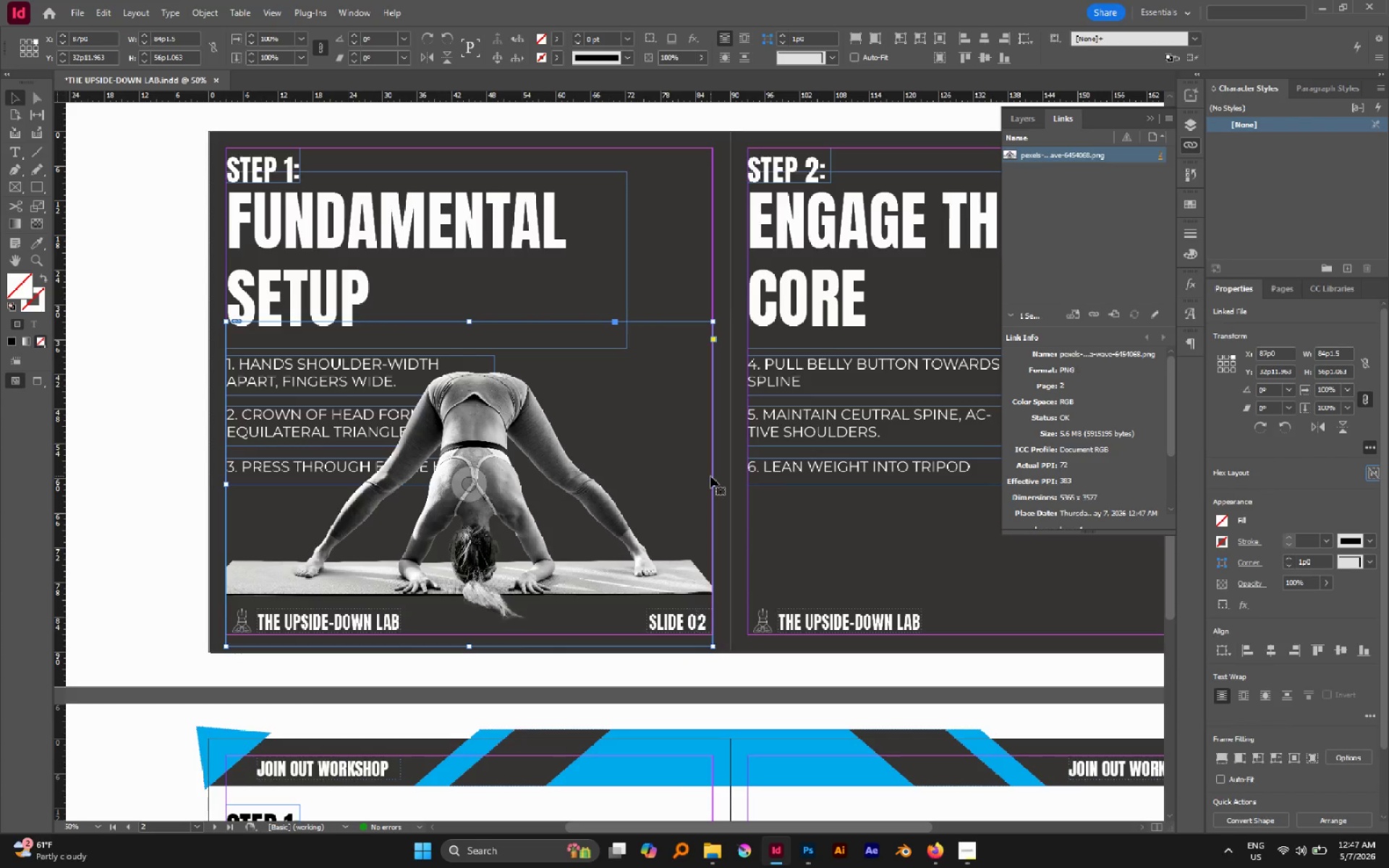 
wait(5.17)
 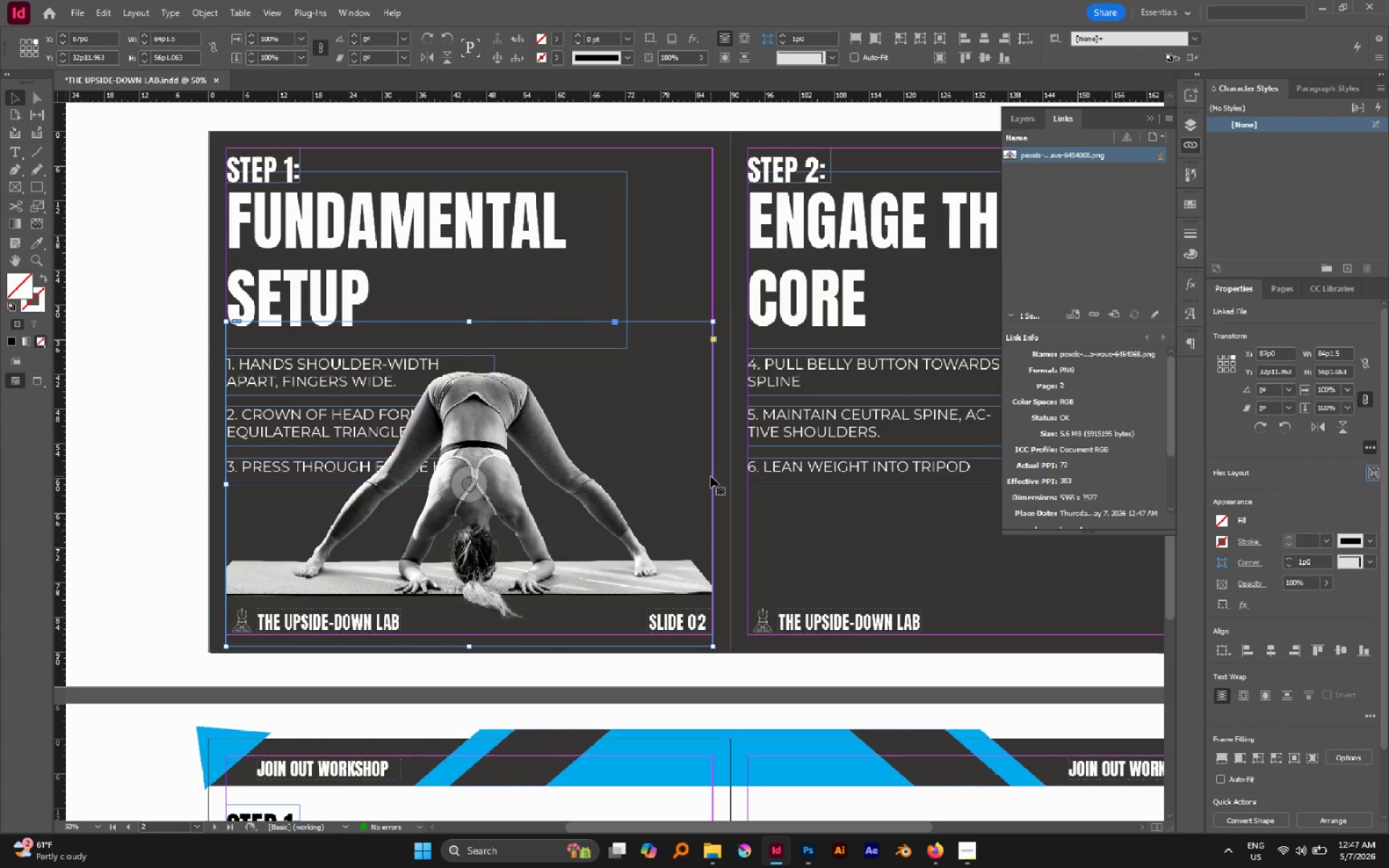 
left_click([156, 292])
 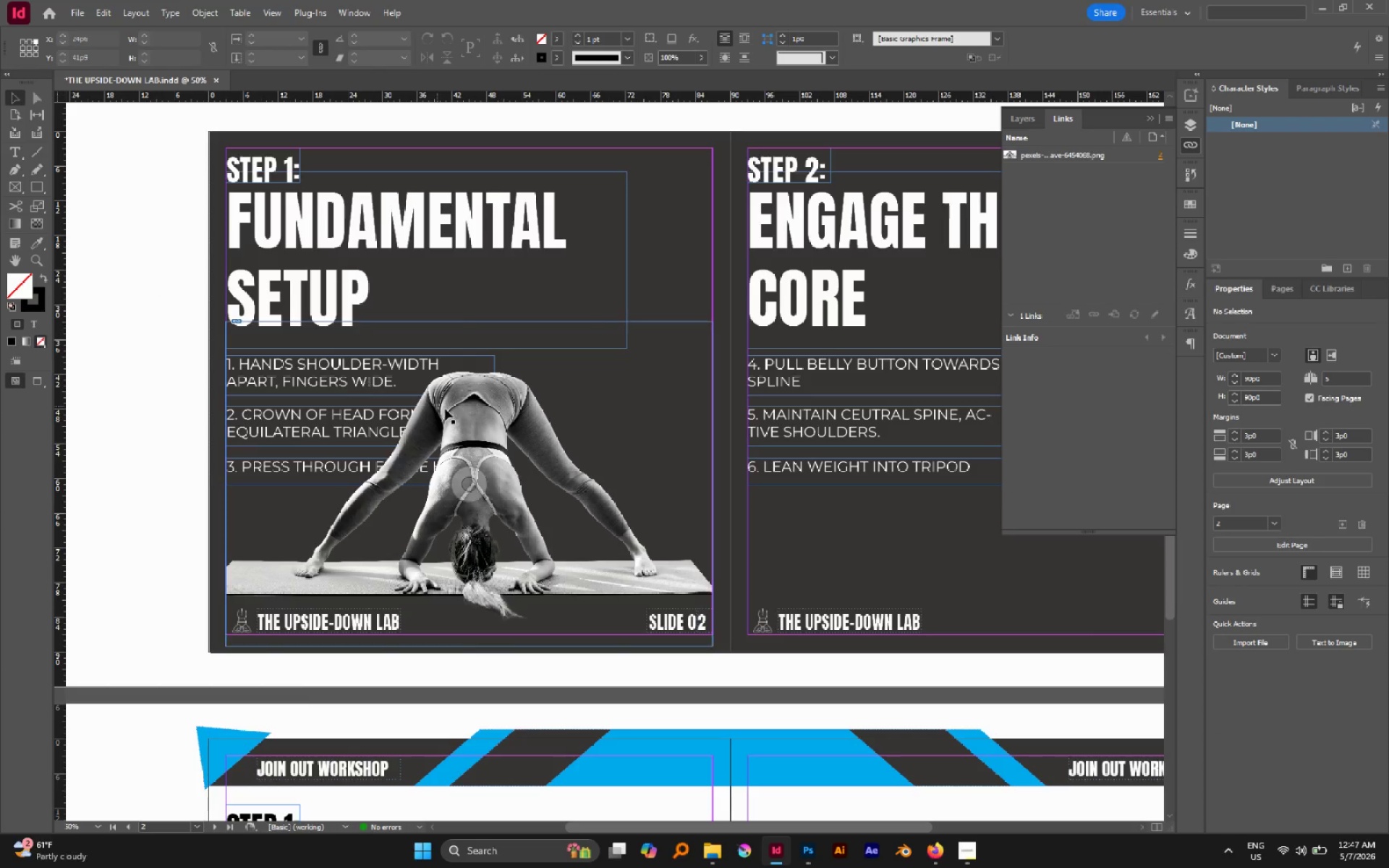 
key(W)
 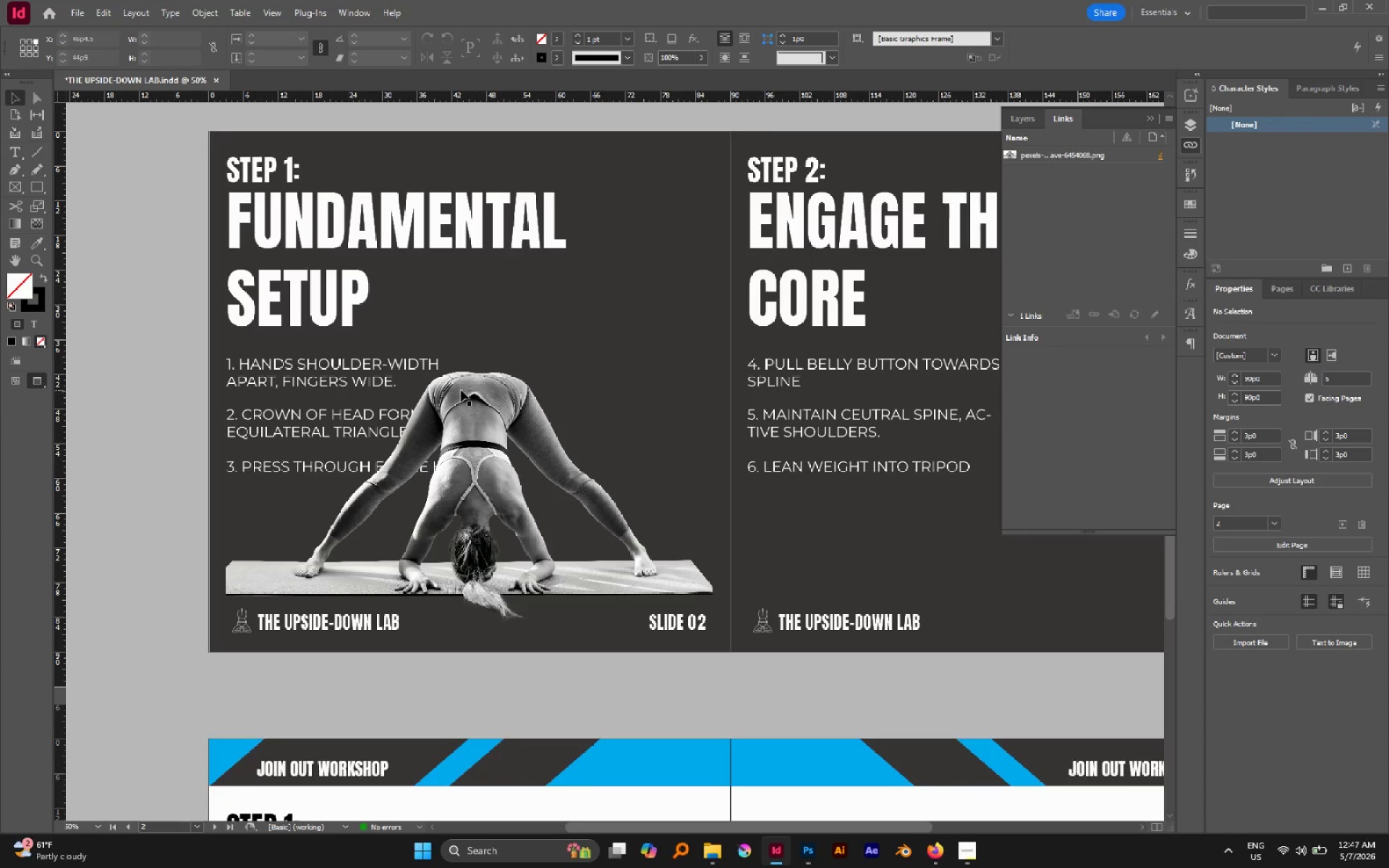 
left_click([477, 396])
 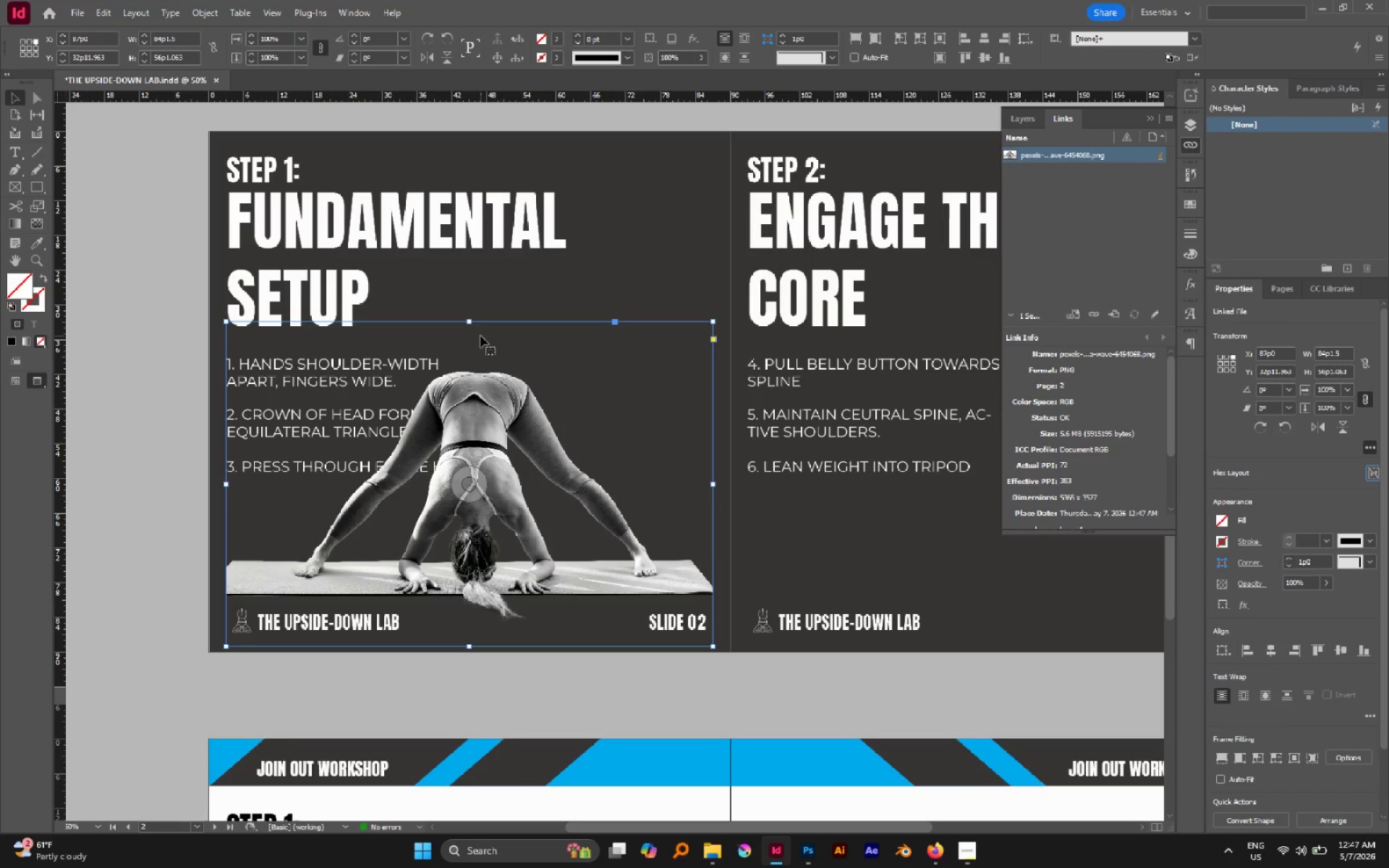 
wait(14.91)
 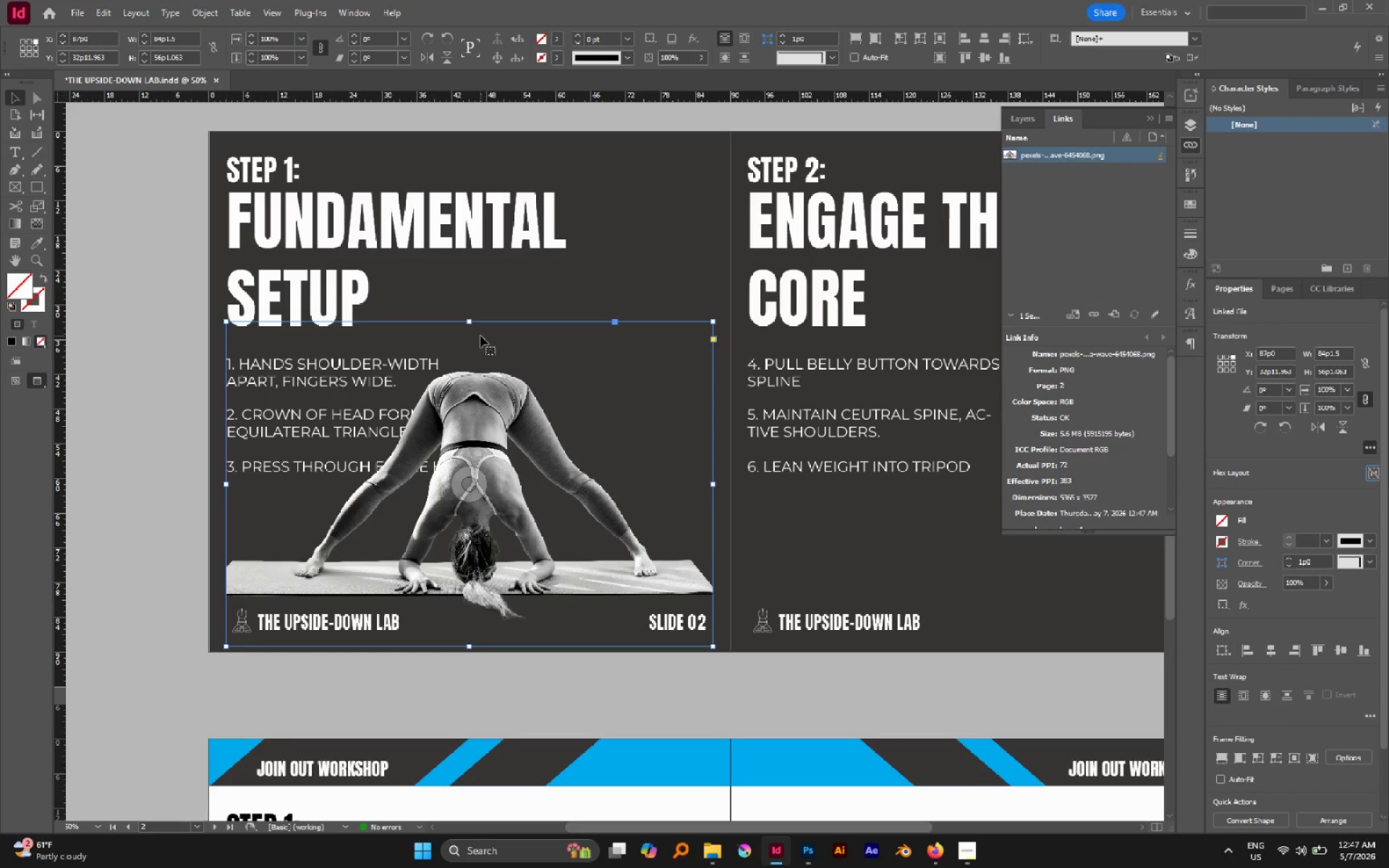 
left_click([165, 263])
 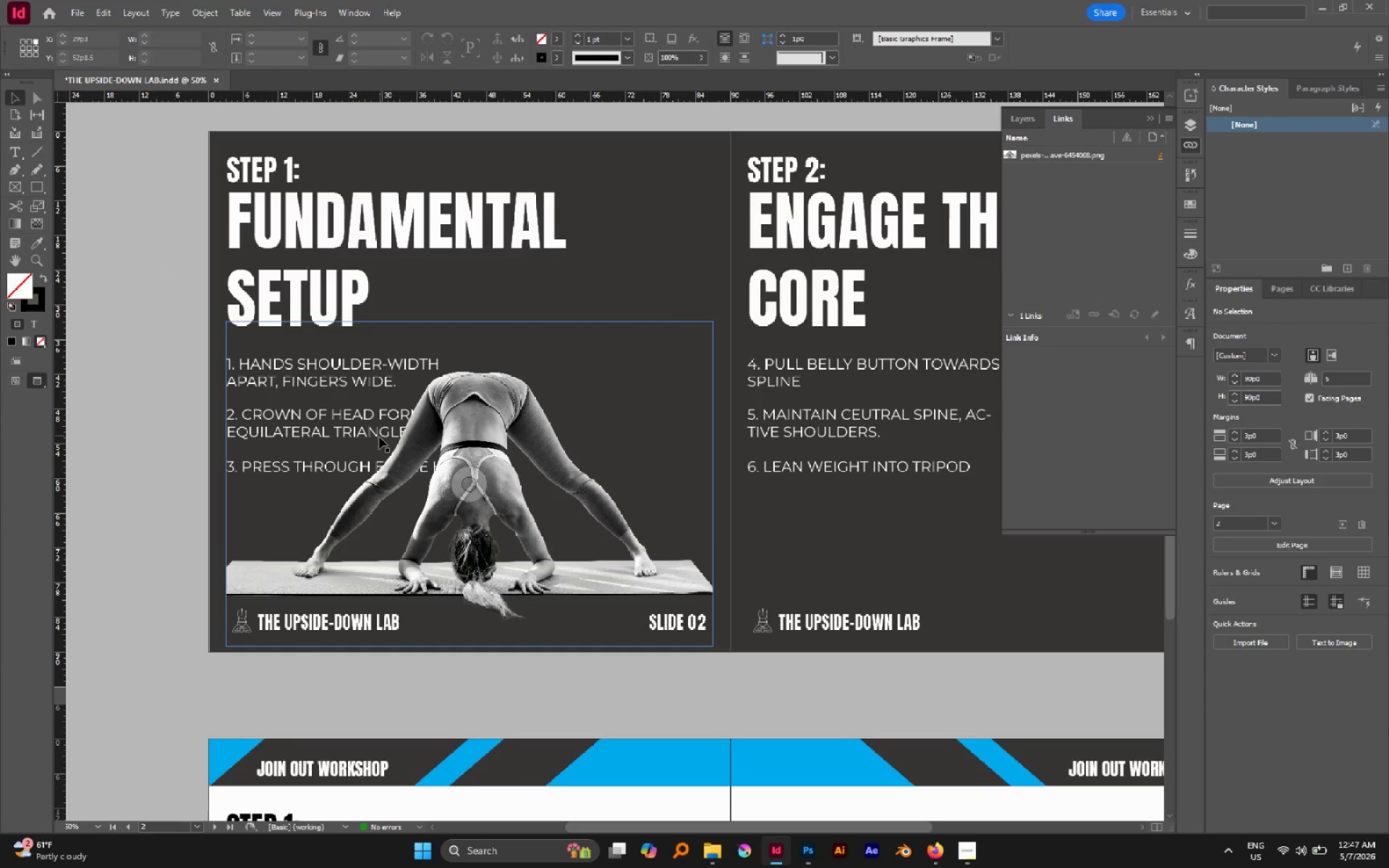 
left_click([309, 377])
 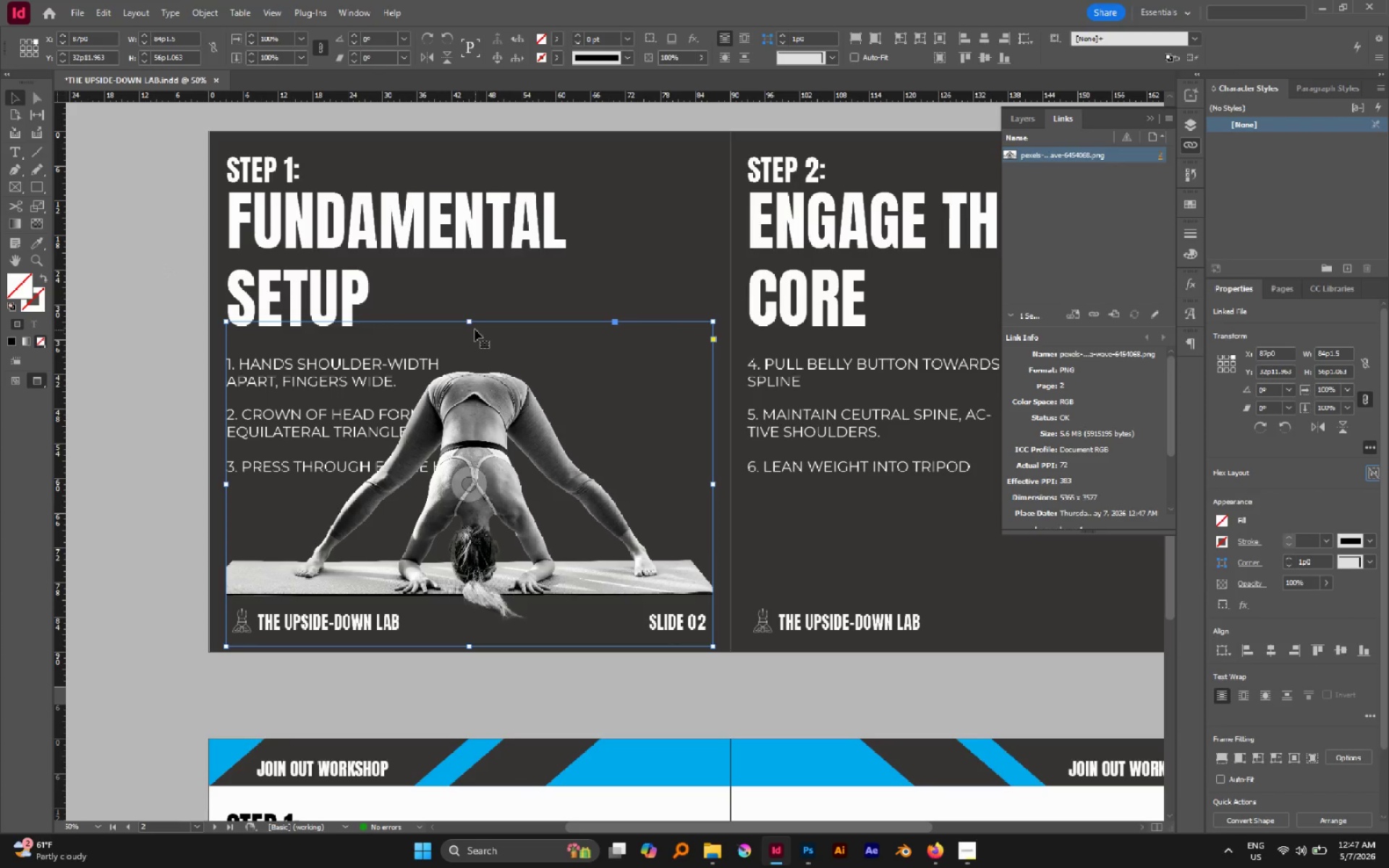 
left_click_drag(start_coordinate=[470, 321], to_coordinate=[479, 359])
 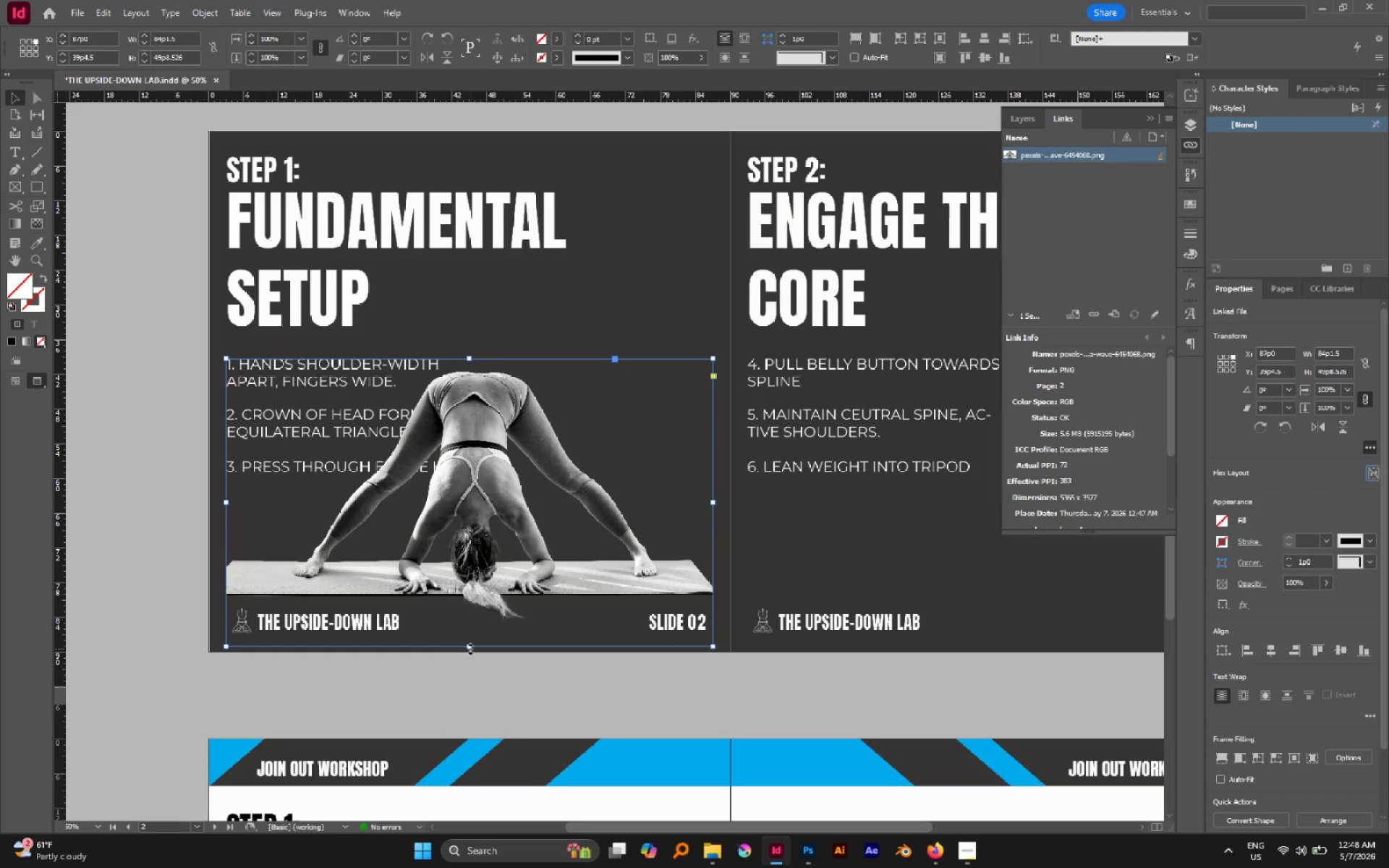 
left_click([532, 694])
 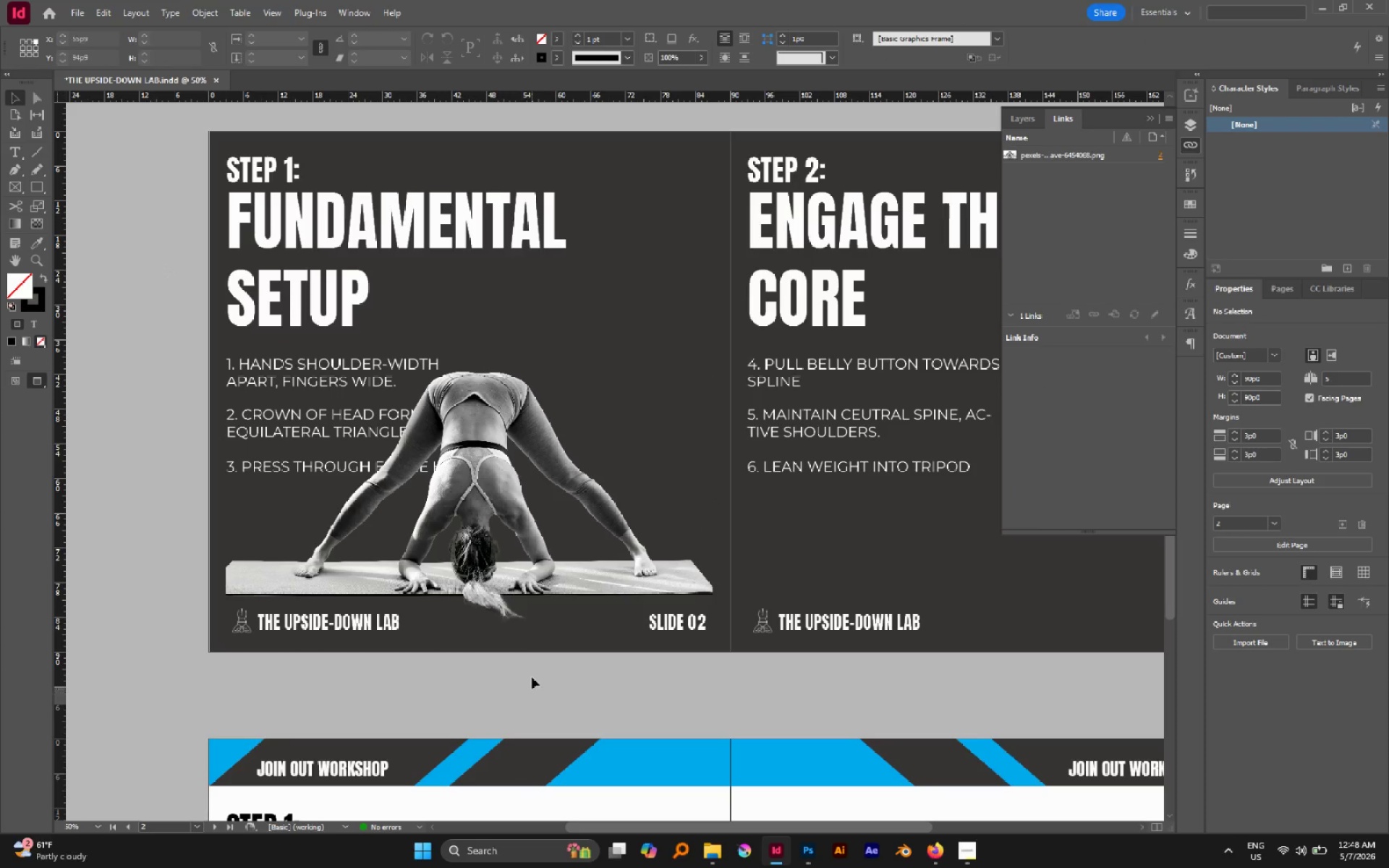 
left_click([510, 569])
 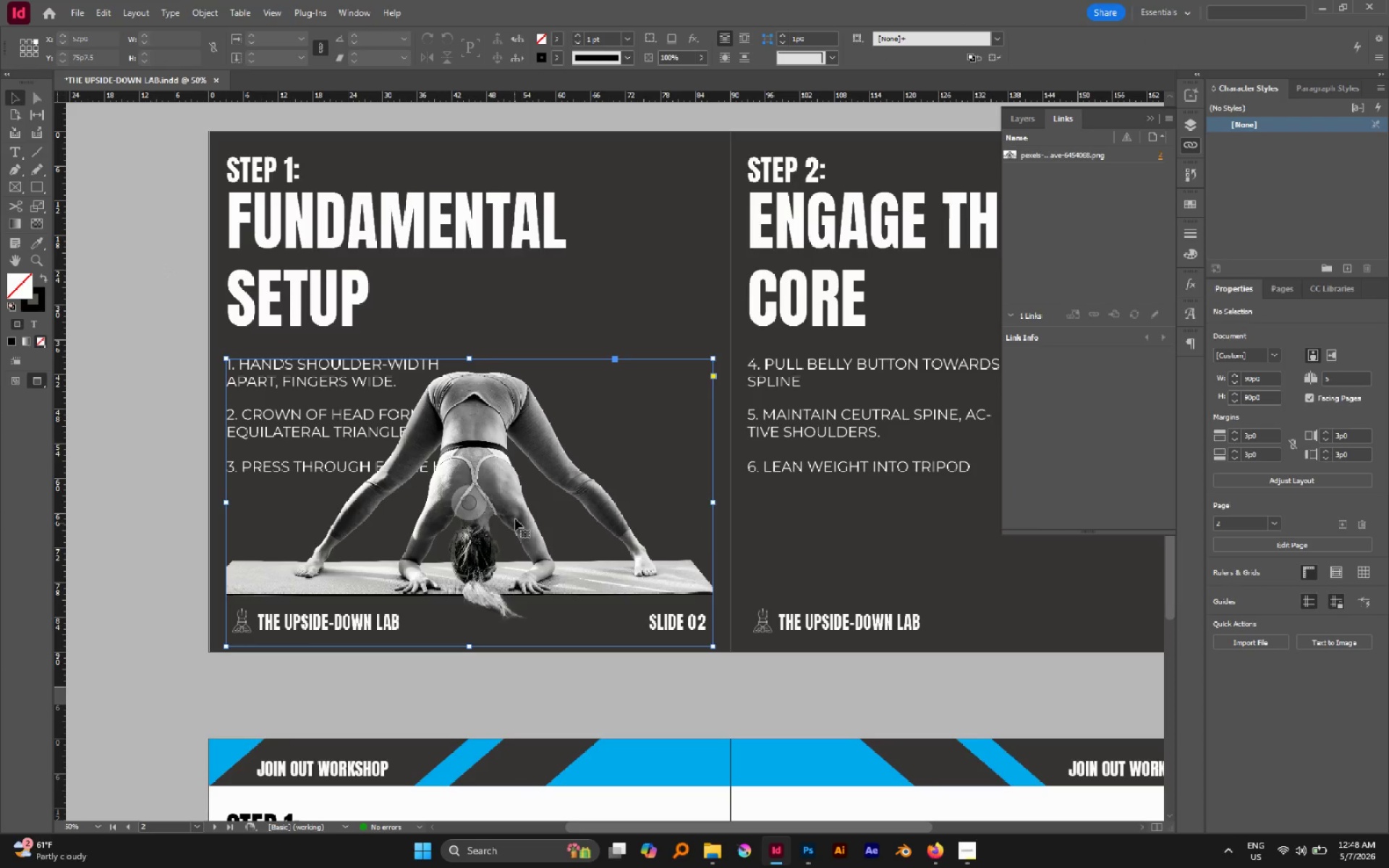 
left_click_drag(start_coordinate=[515, 519], to_coordinate=[515, 527])
 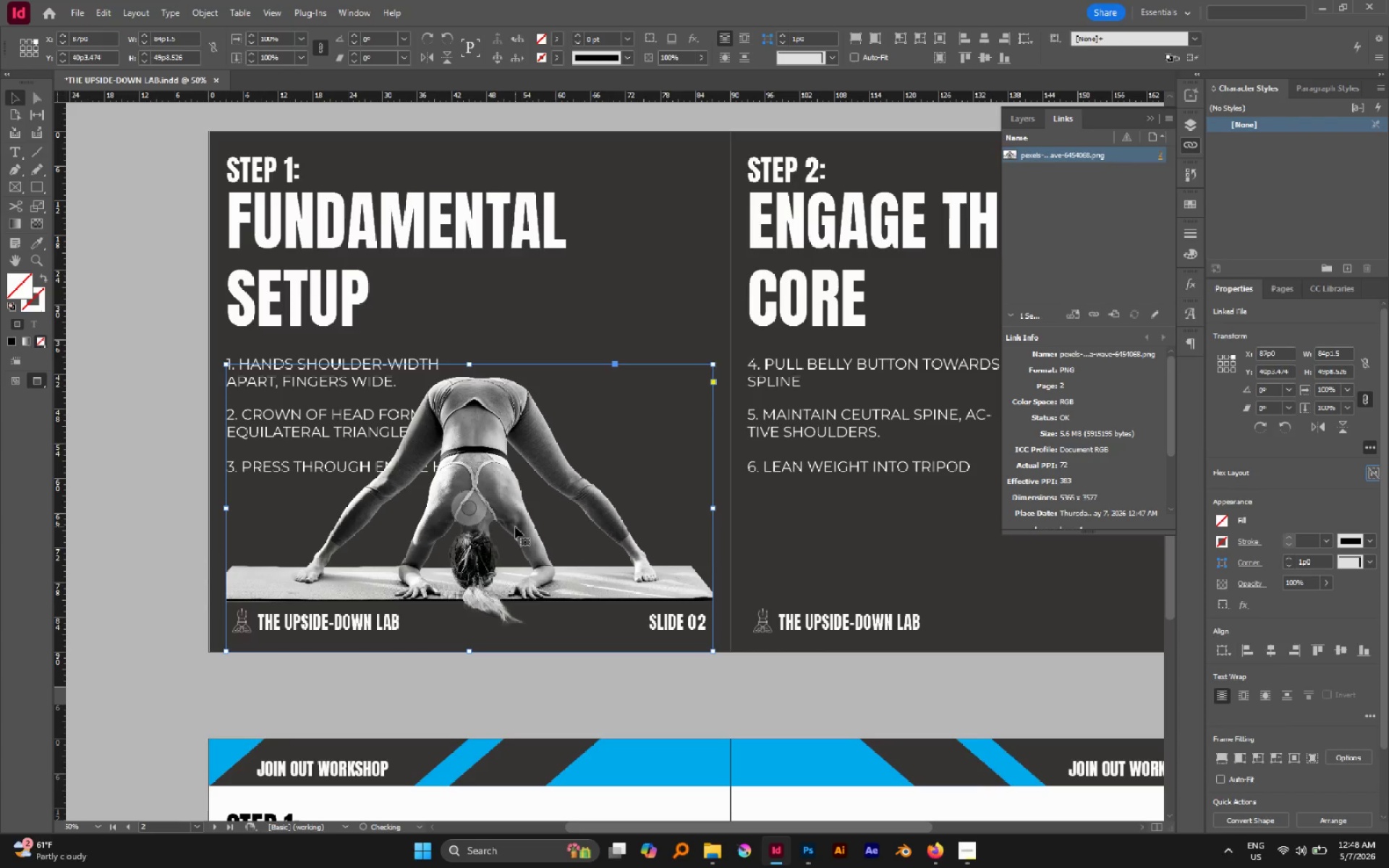 
hold_key(key=ShiftLeft, duration=0.8)
 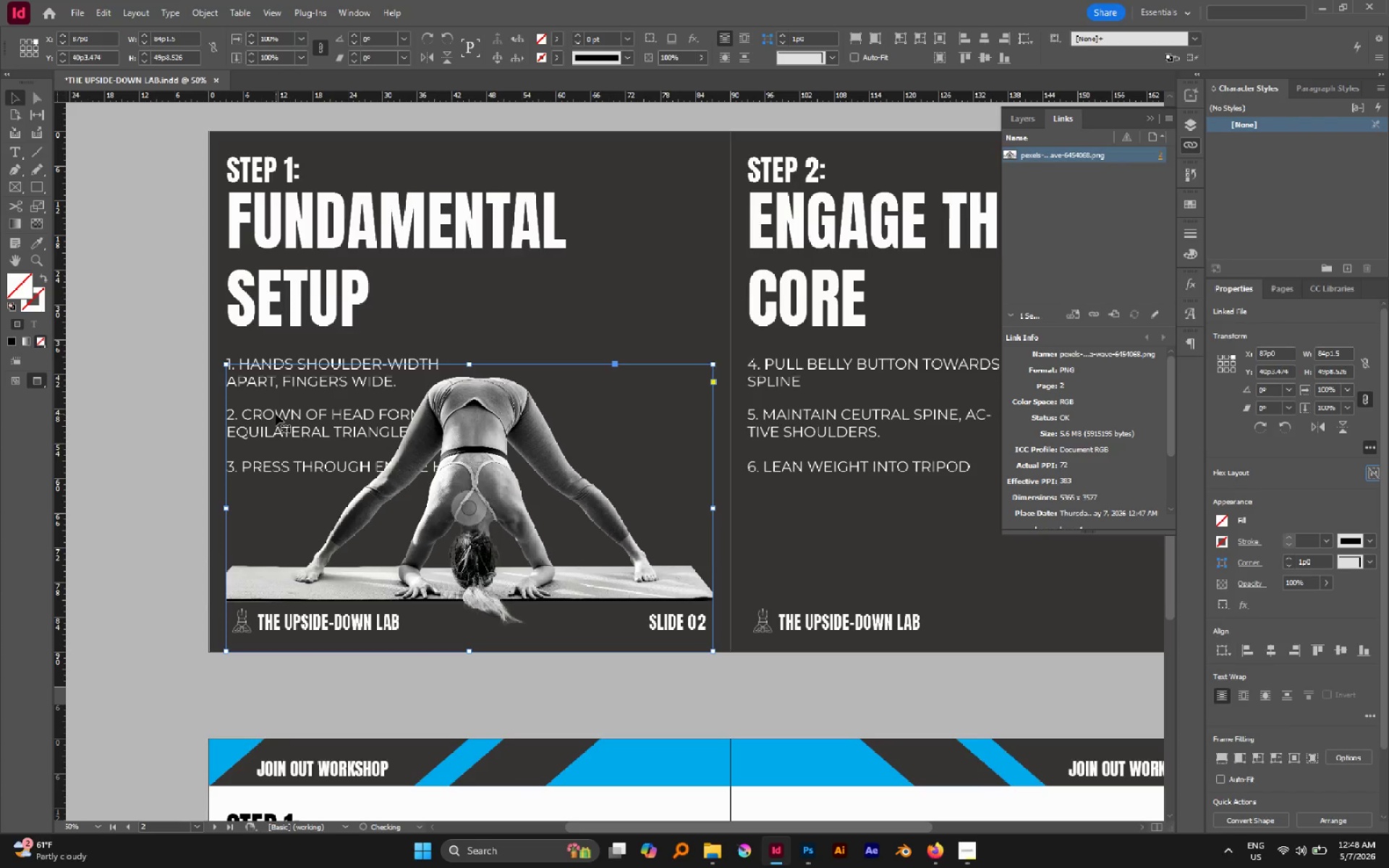 
left_click([276, 414])
 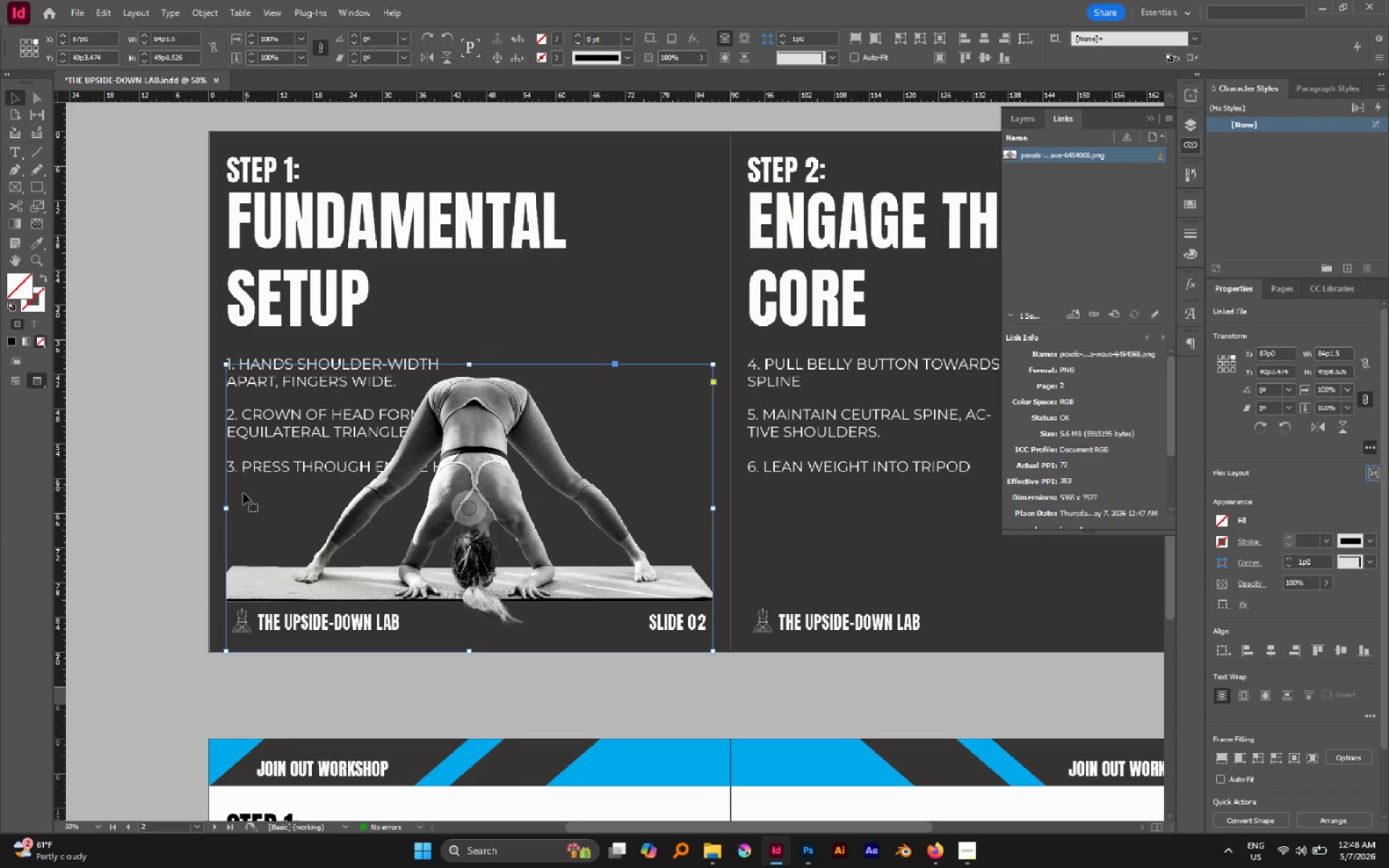 
left_click_drag(start_coordinate=[226, 508], to_coordinate=[296, 519])
 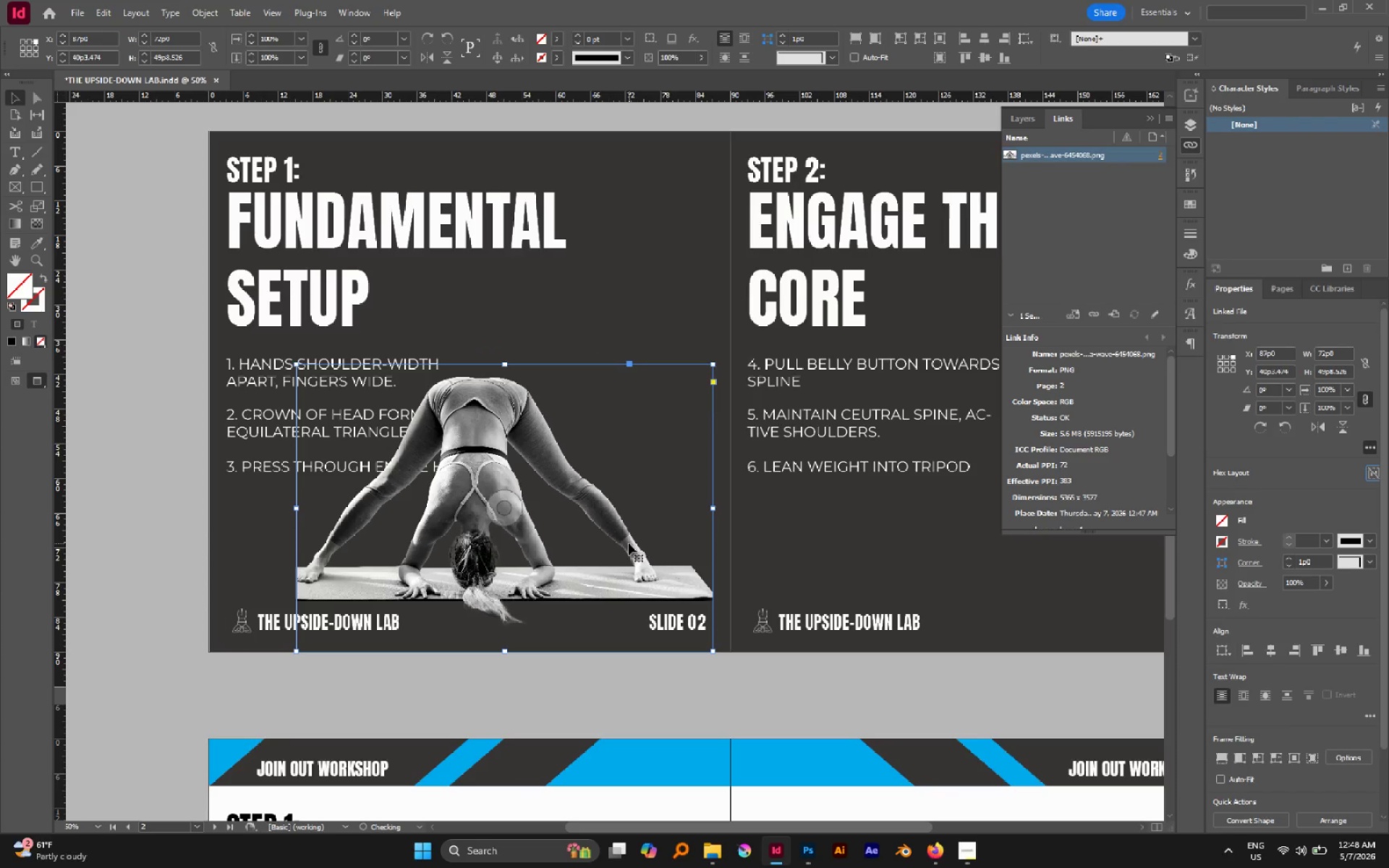 
key(Control+Z)
 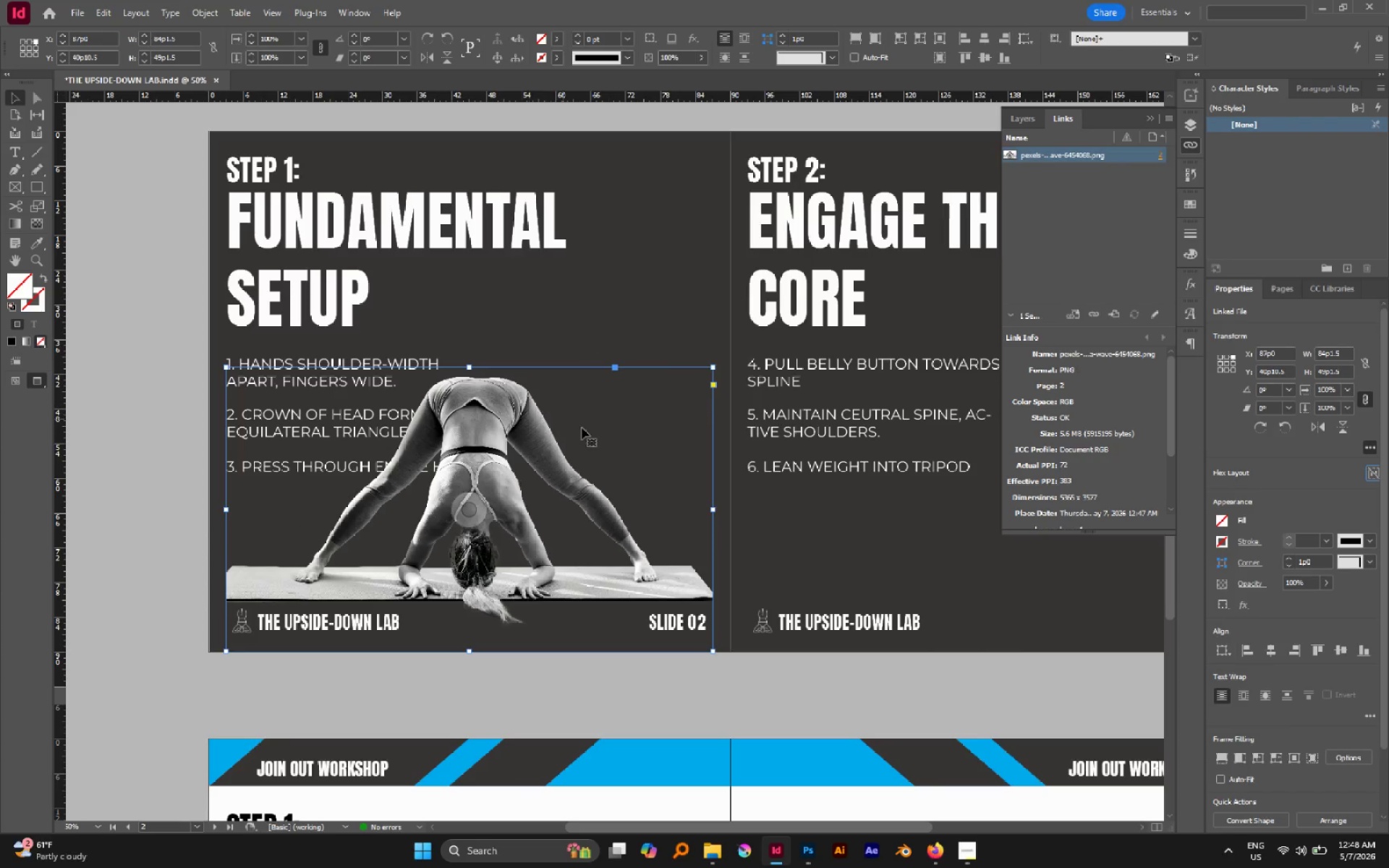 
hold_key(key=ControlLeft, duration=1.36)
 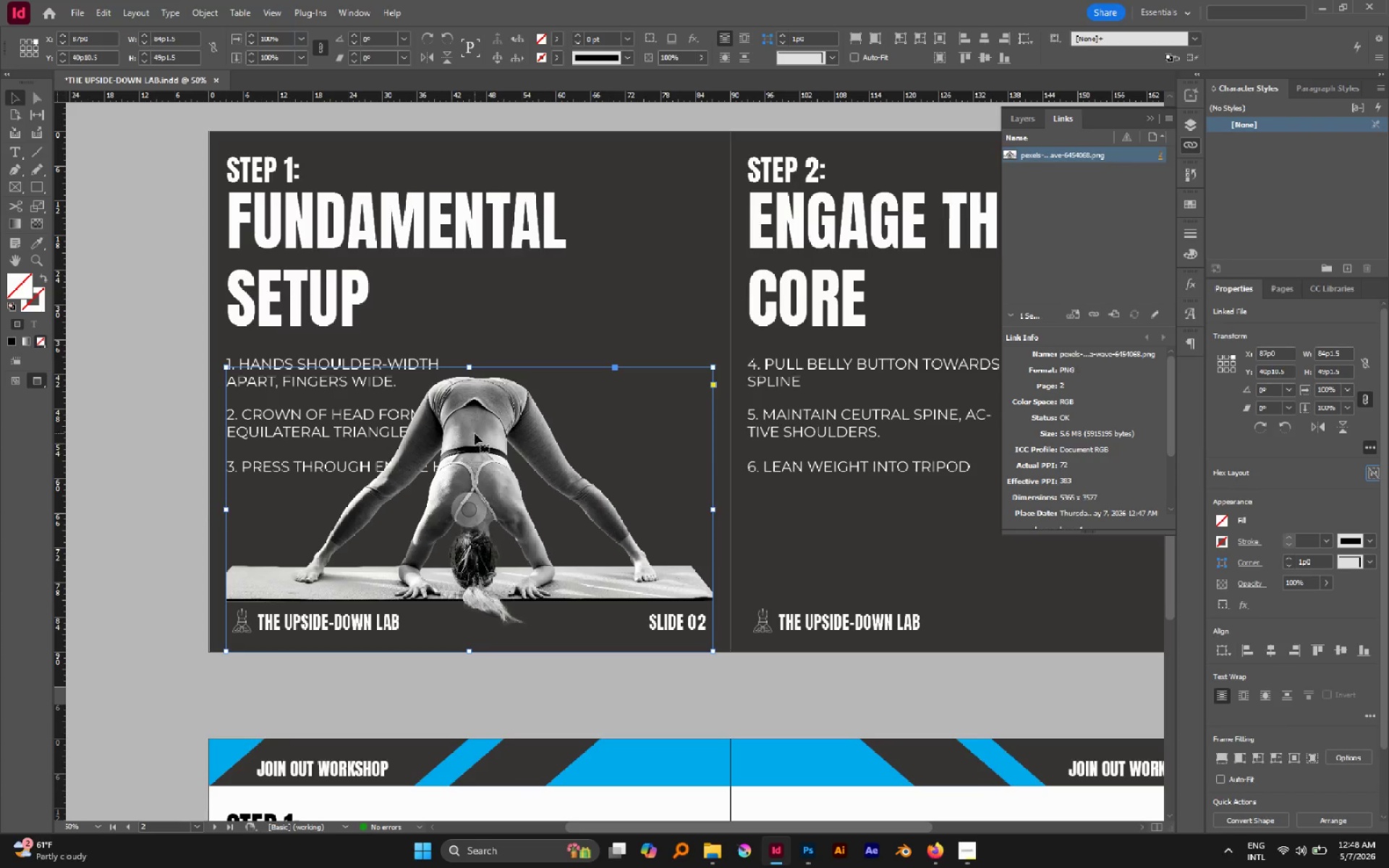 
hold_key(key=ShiftLeft, duration=1.2)
 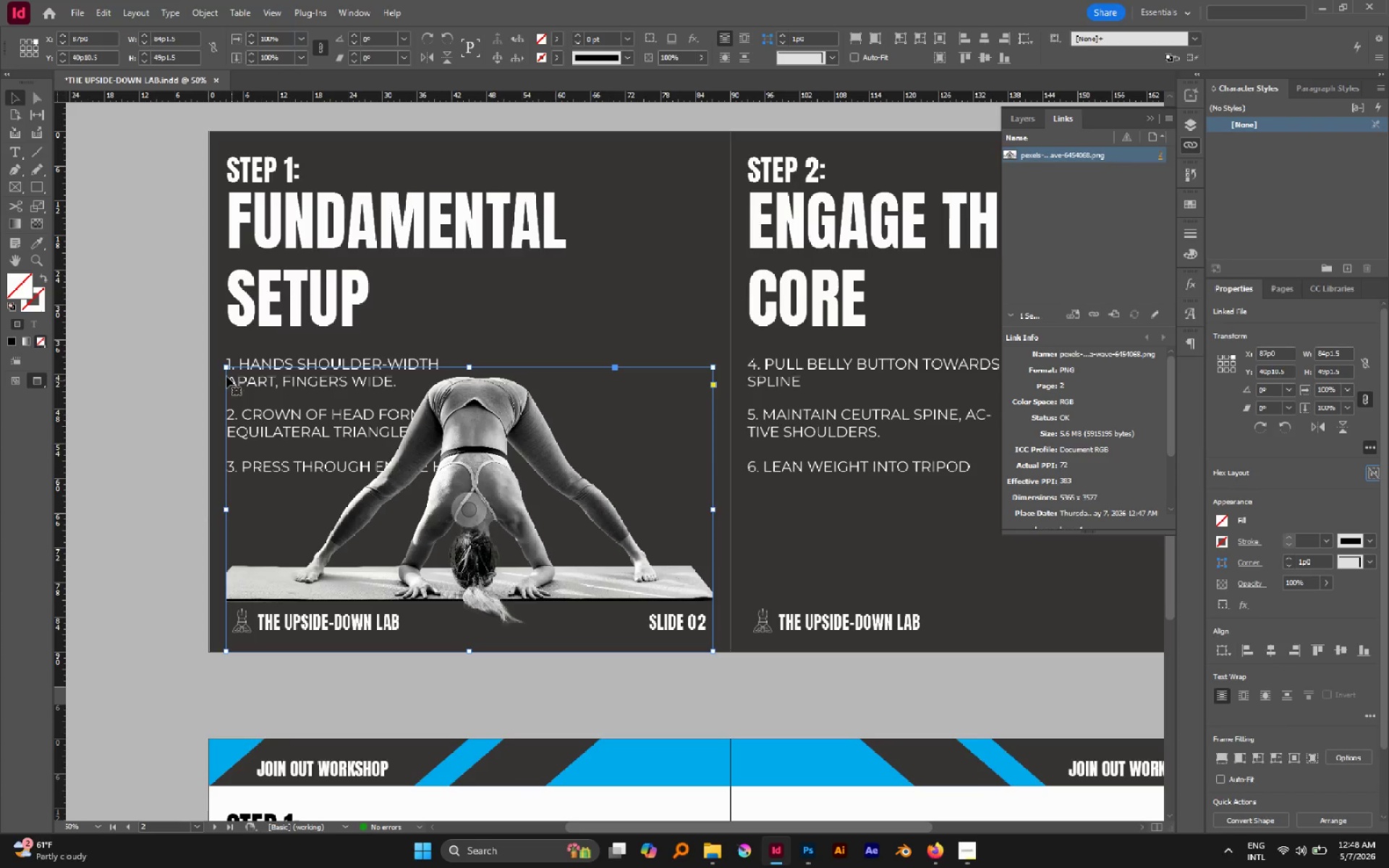 
left_click([186, 353])
 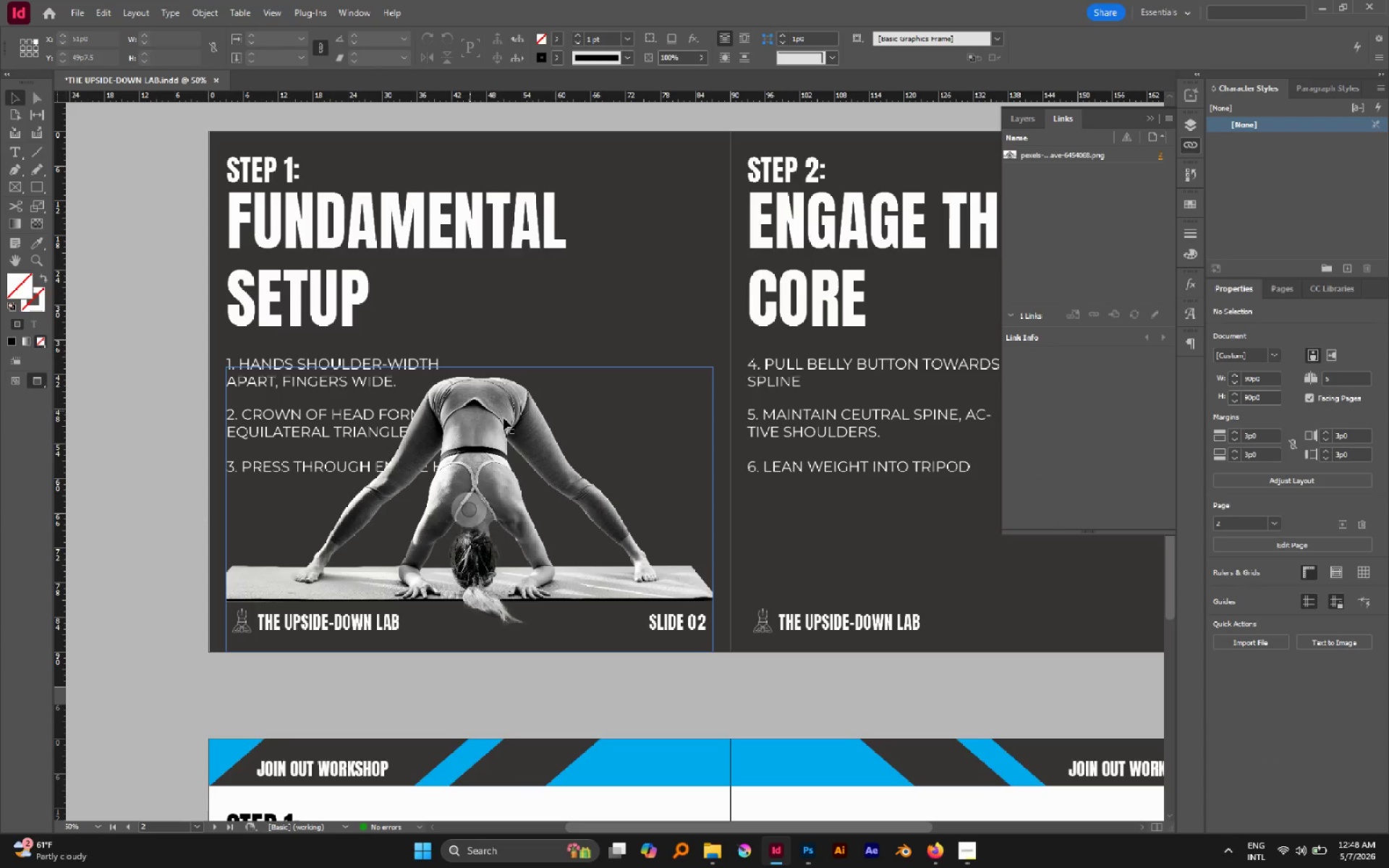 
left_click_drag(start_coordinate=[496, 419], to_coordinate=[522, 348])
 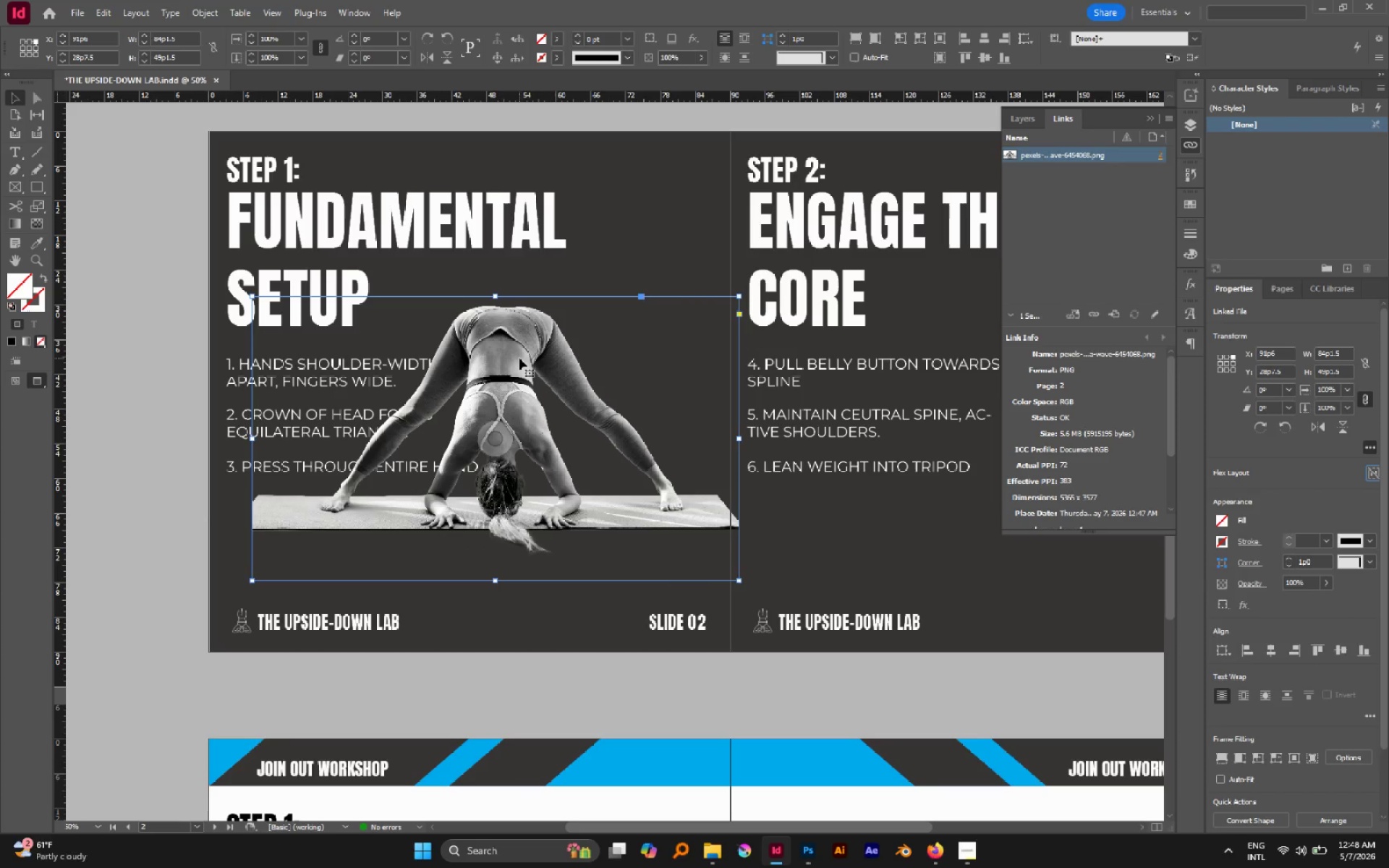 
hold_key(key=ControlLeft, duration=0.84)
 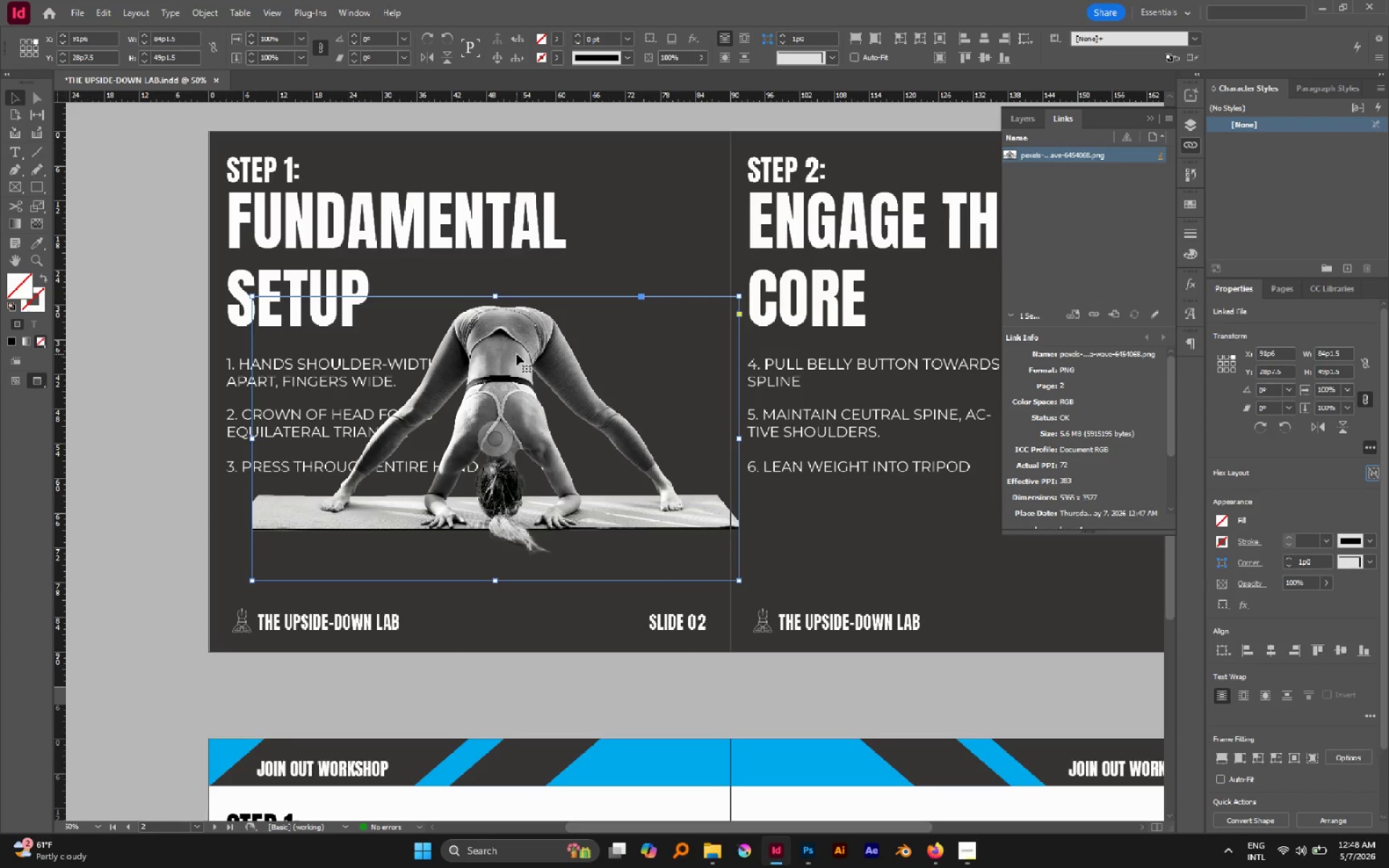 
left_click_drag(start_coordinate=[514, 353], to_coordinate=[518, 331])
 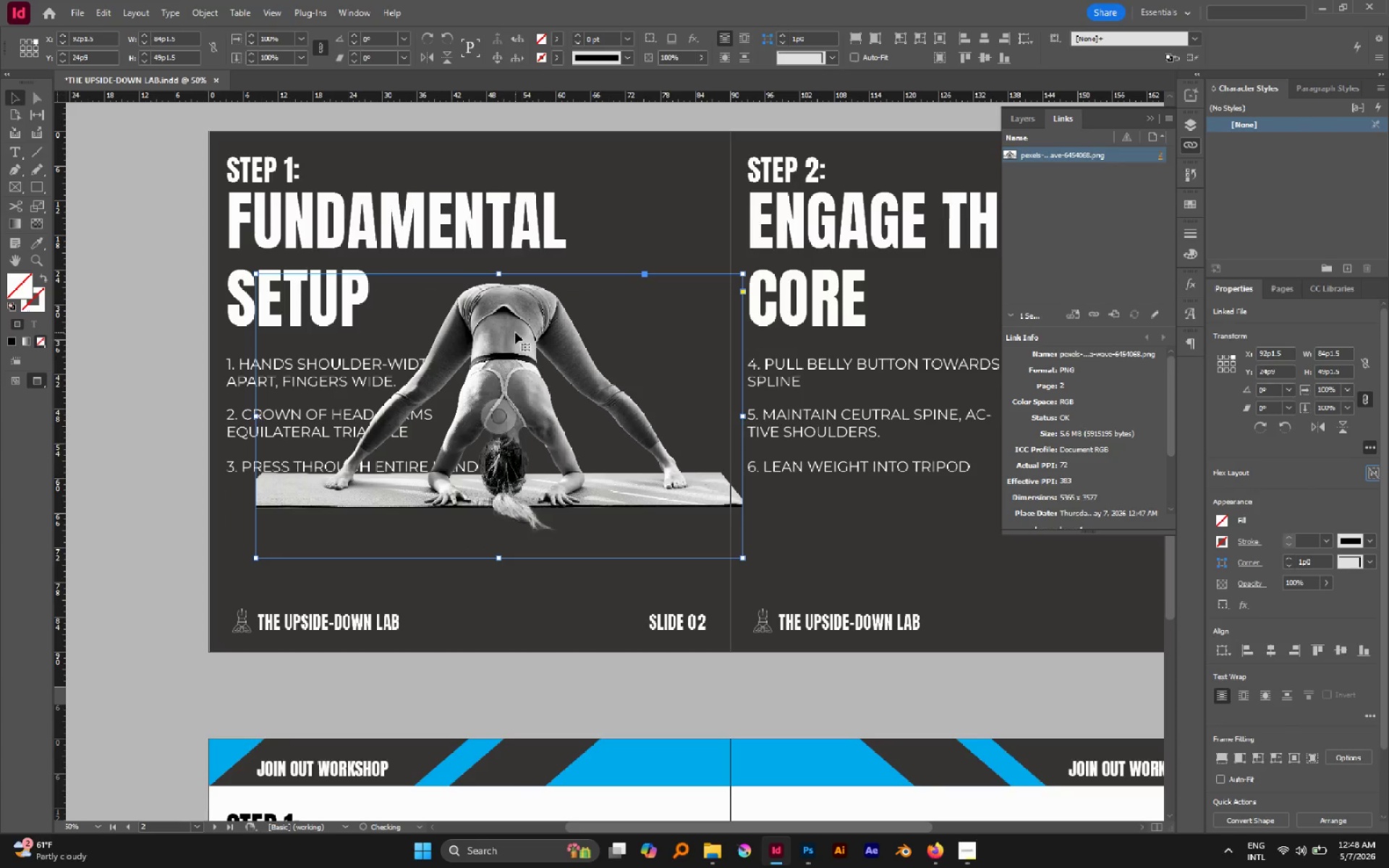 
left_click_drag(start_coordinate=[514, 332], to_coordinate=[522, 318])
 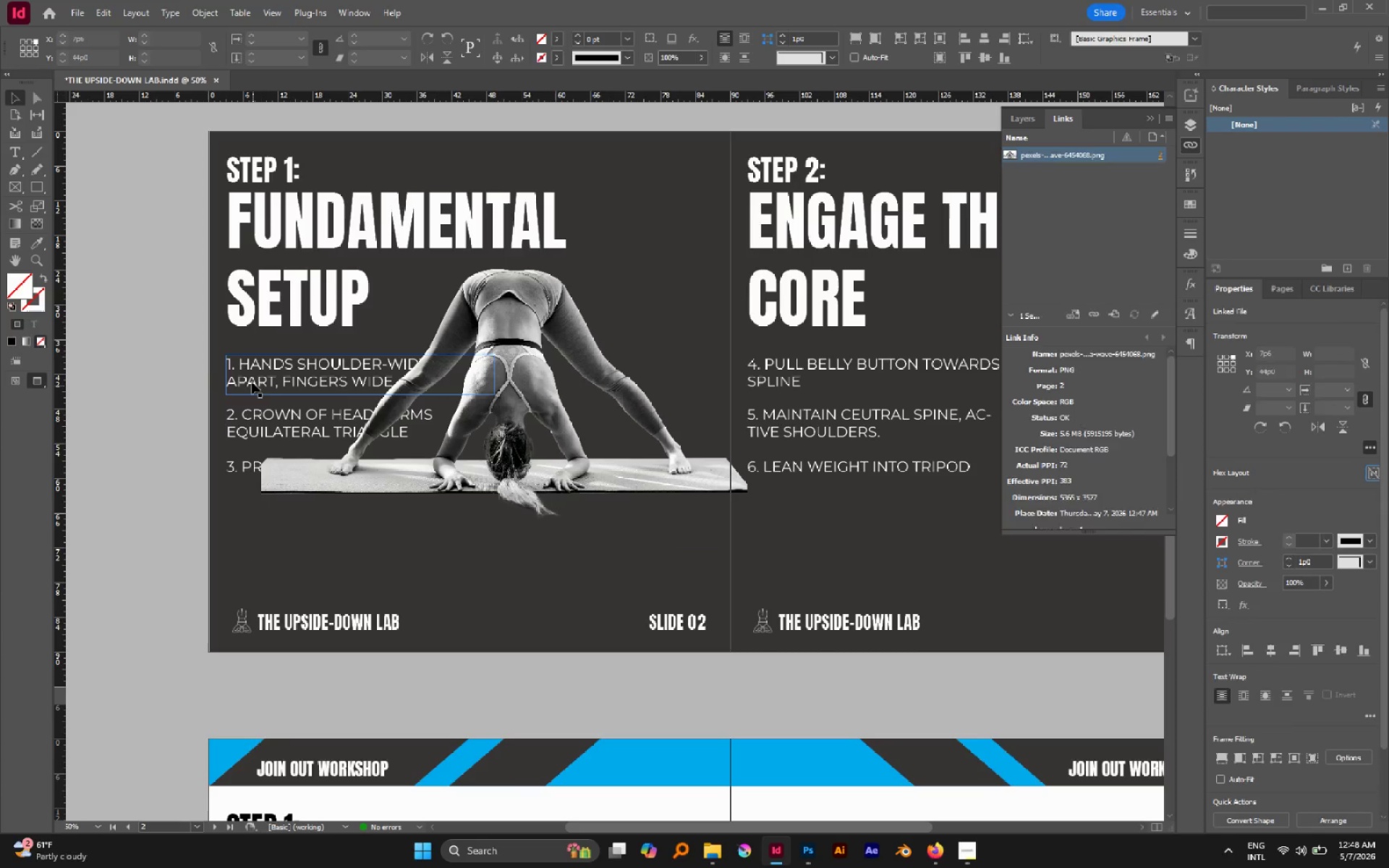 
left_click_drag(start_coordinate=[183, 354], to_coordinate=[238, 479])
 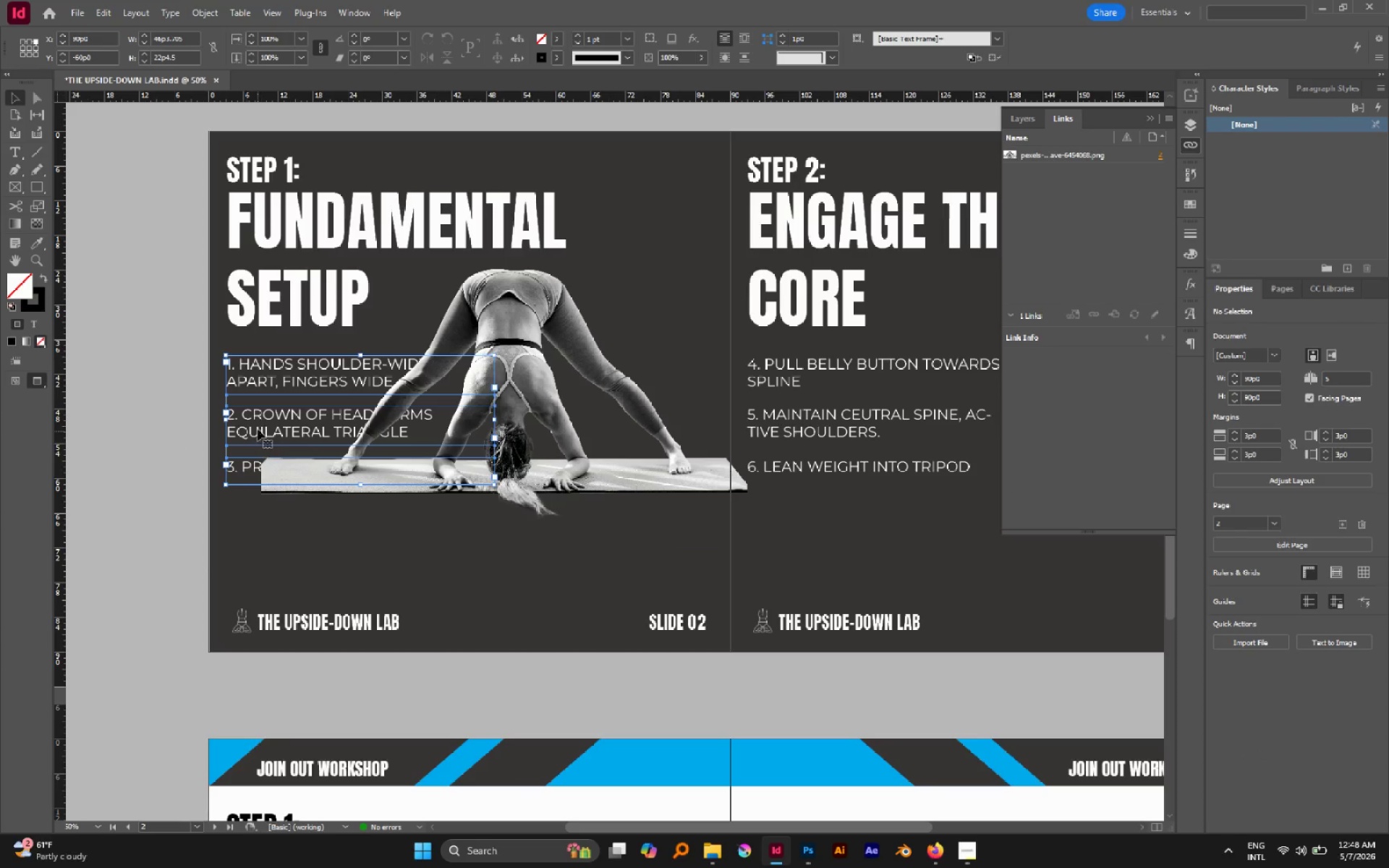 
left_click_drag(start_coordinate=[257, 422], to_coordinate=[273, 528])
 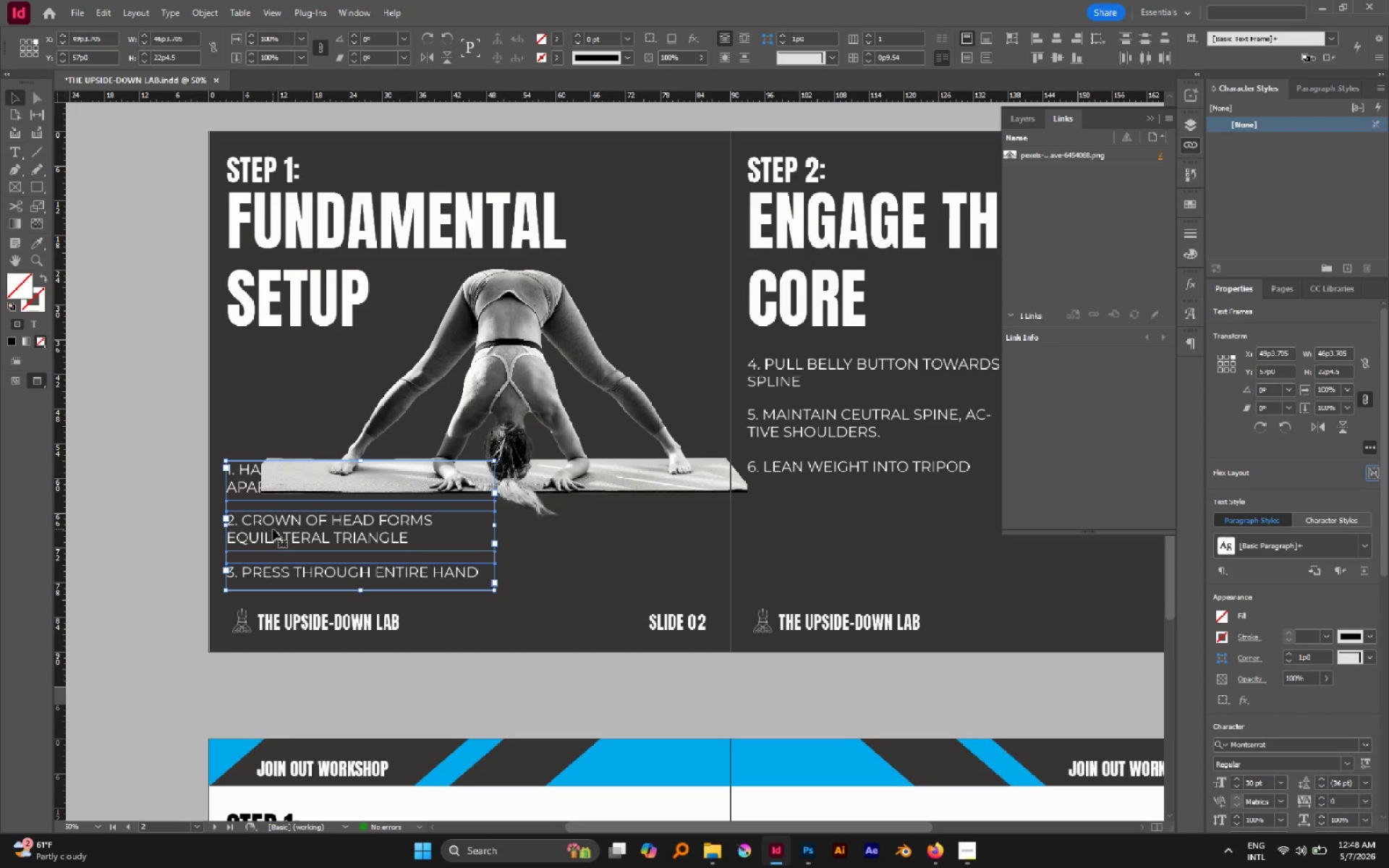 
hold_key(key=ShiftLeft, duration=1.34)
 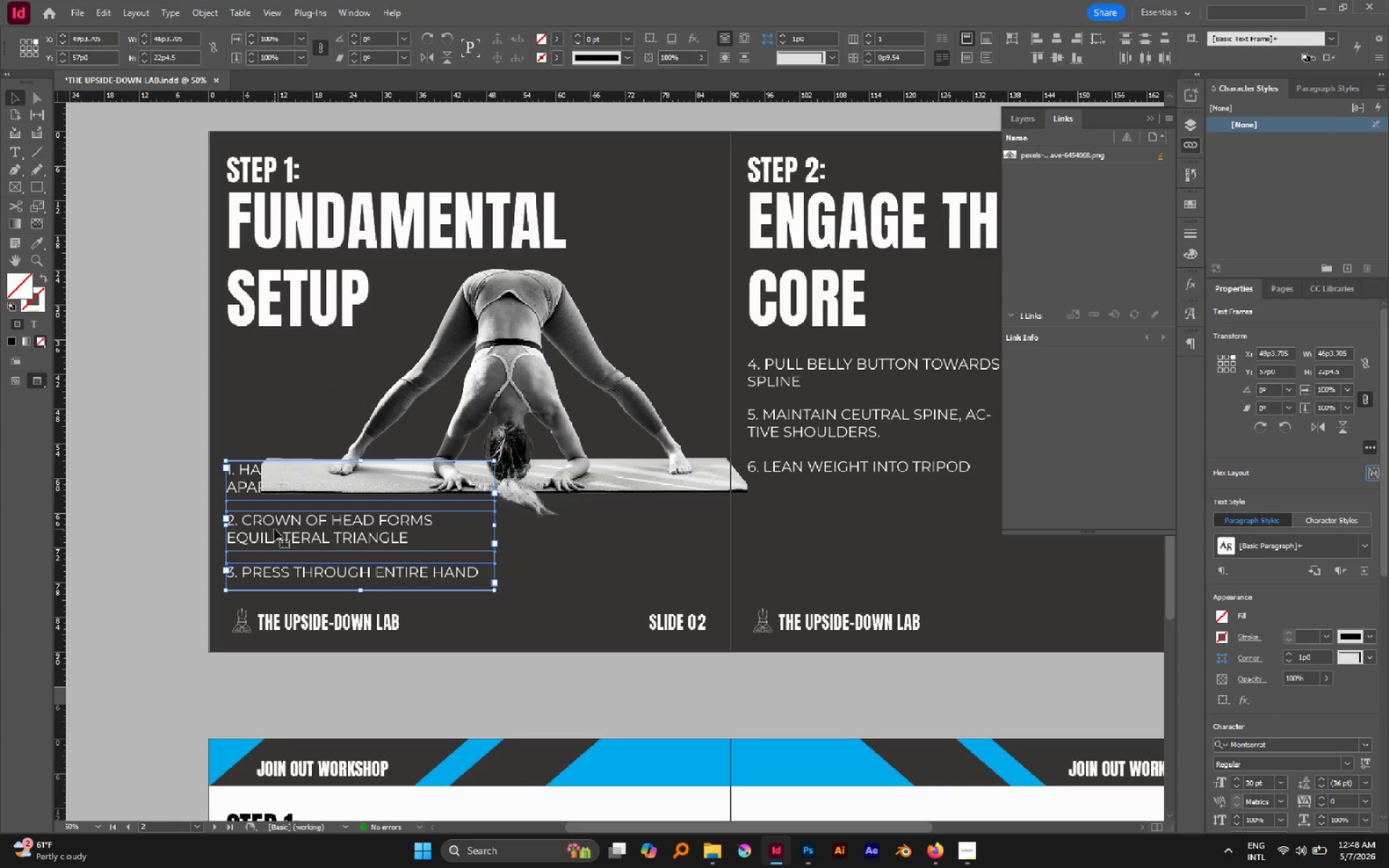 
left_click_drag(start_coordinate=[274, 529], to_coordinate=[277, 521])
 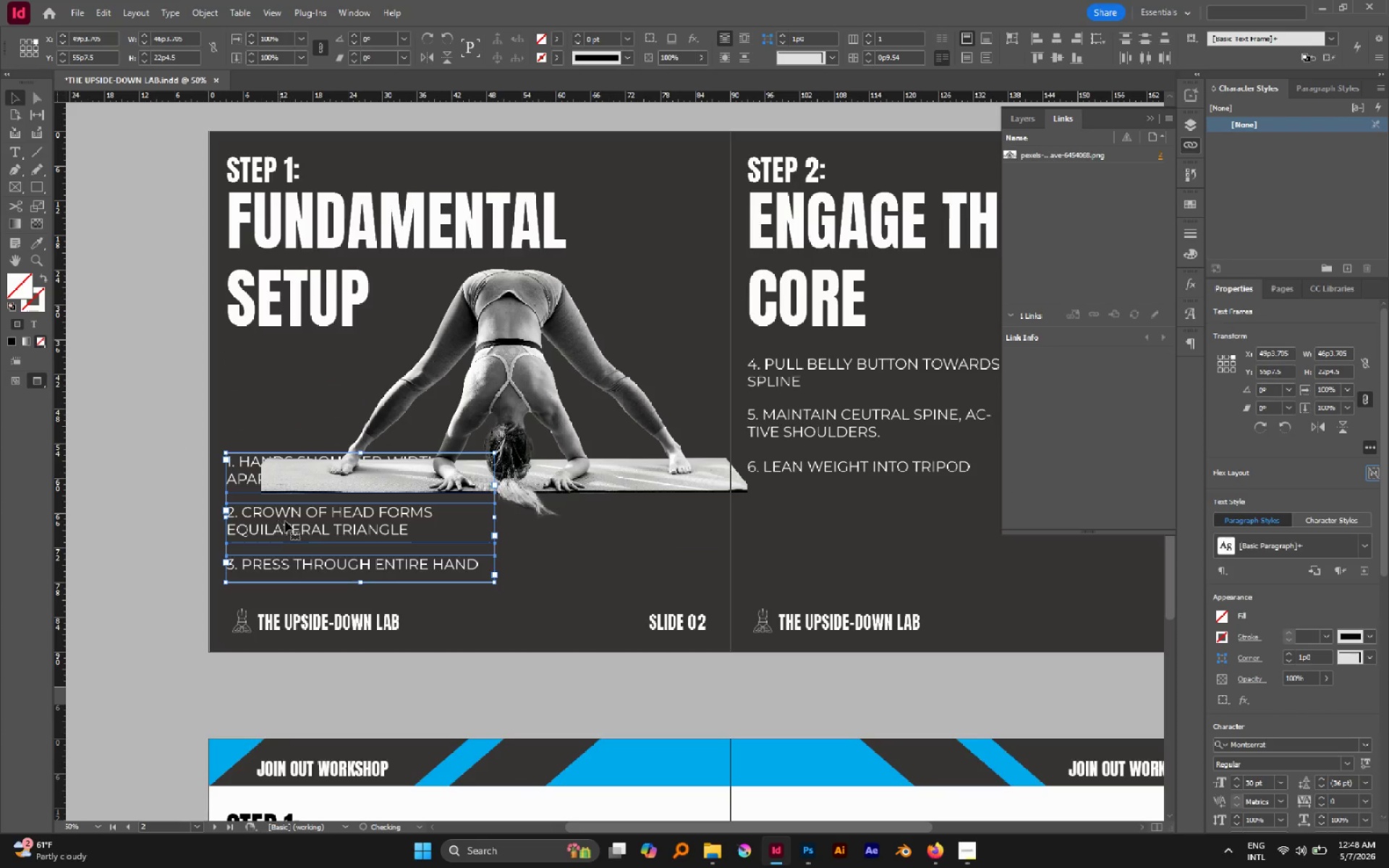 
hold_key(key=ShiftLeft, duration=1.0)
 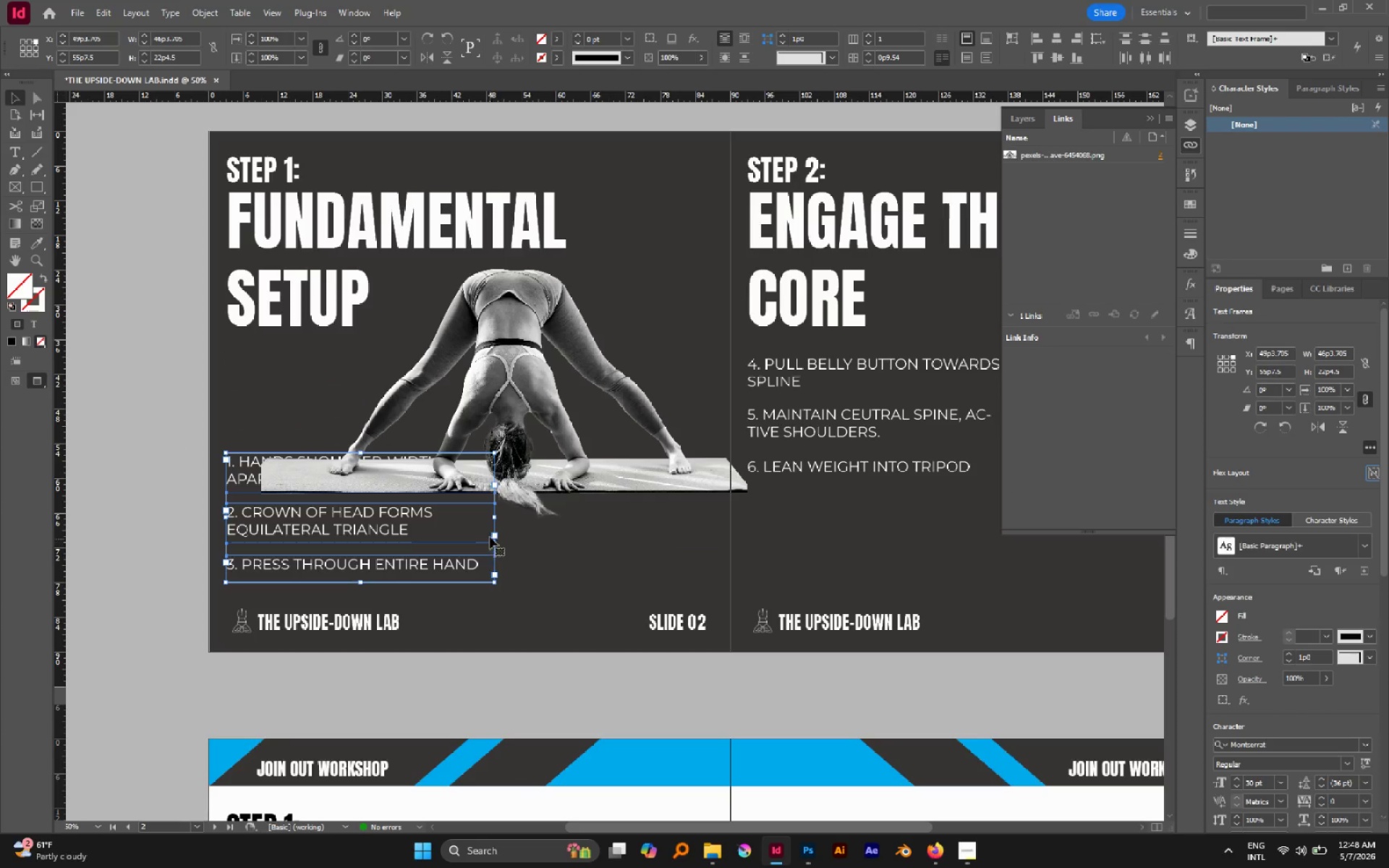 
left_click_drag(start_coordinate=[495, 519], to_coordinate=[683, 537])
 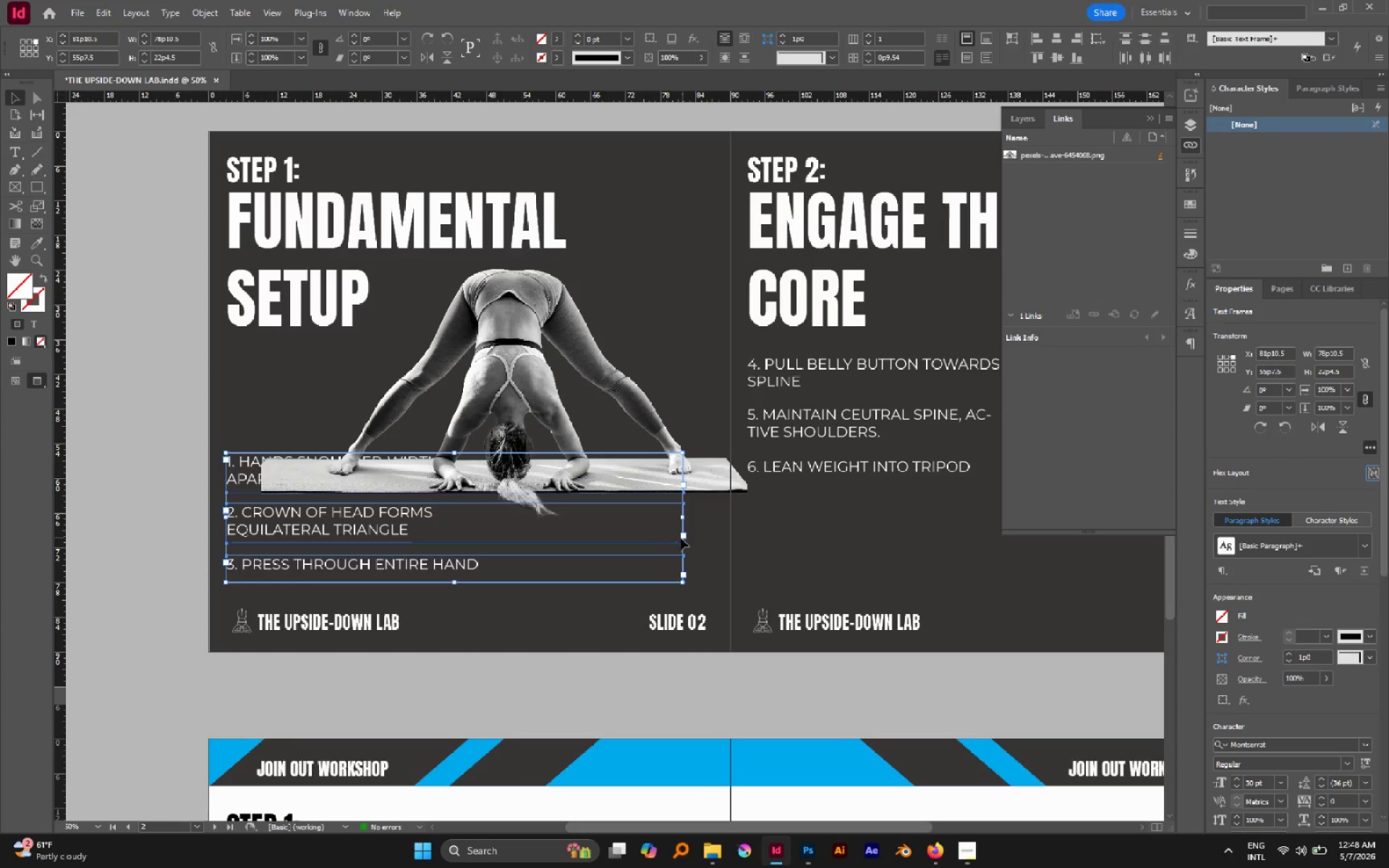 
key(Control+Z)
 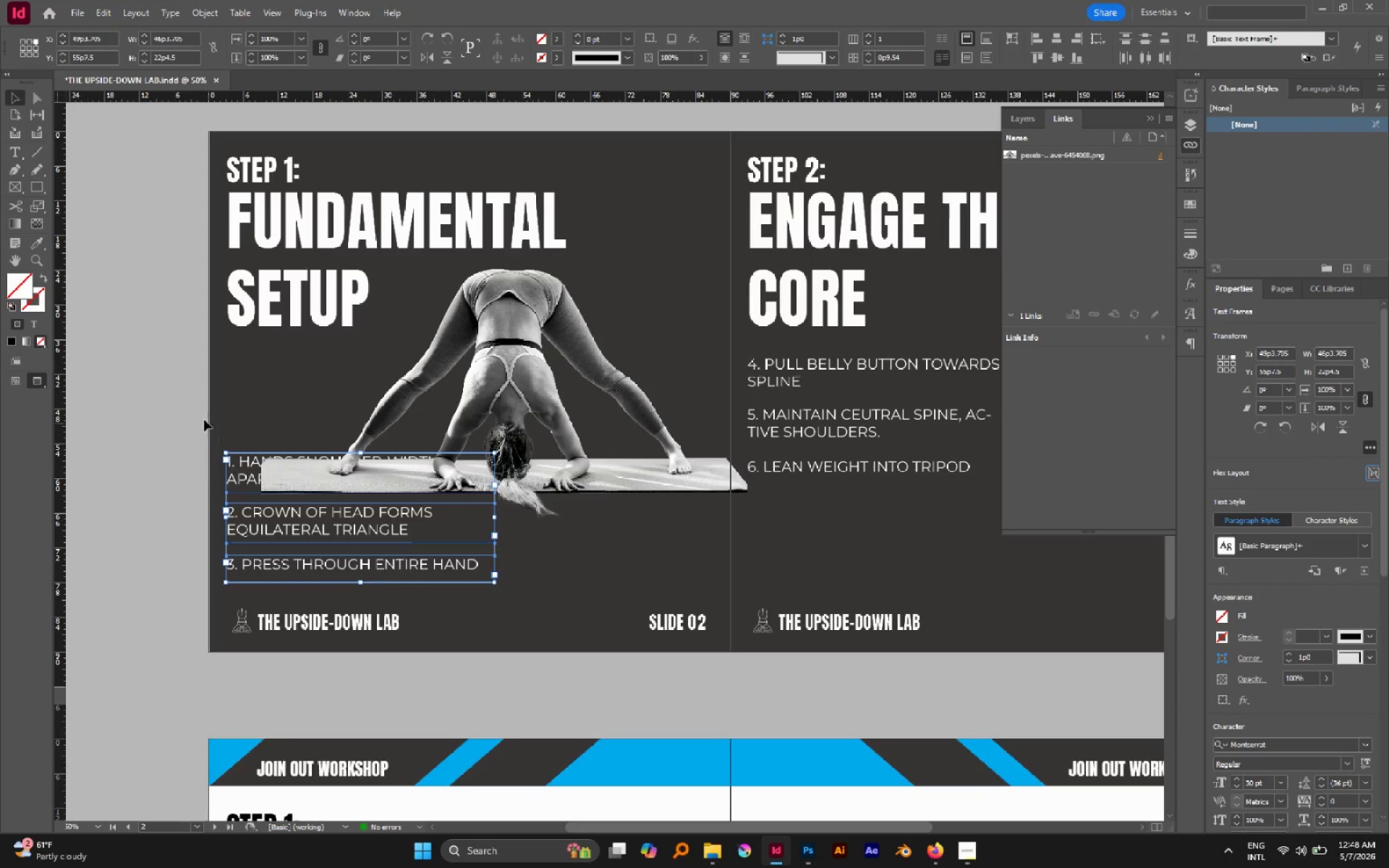 
left_click([182, 401])
 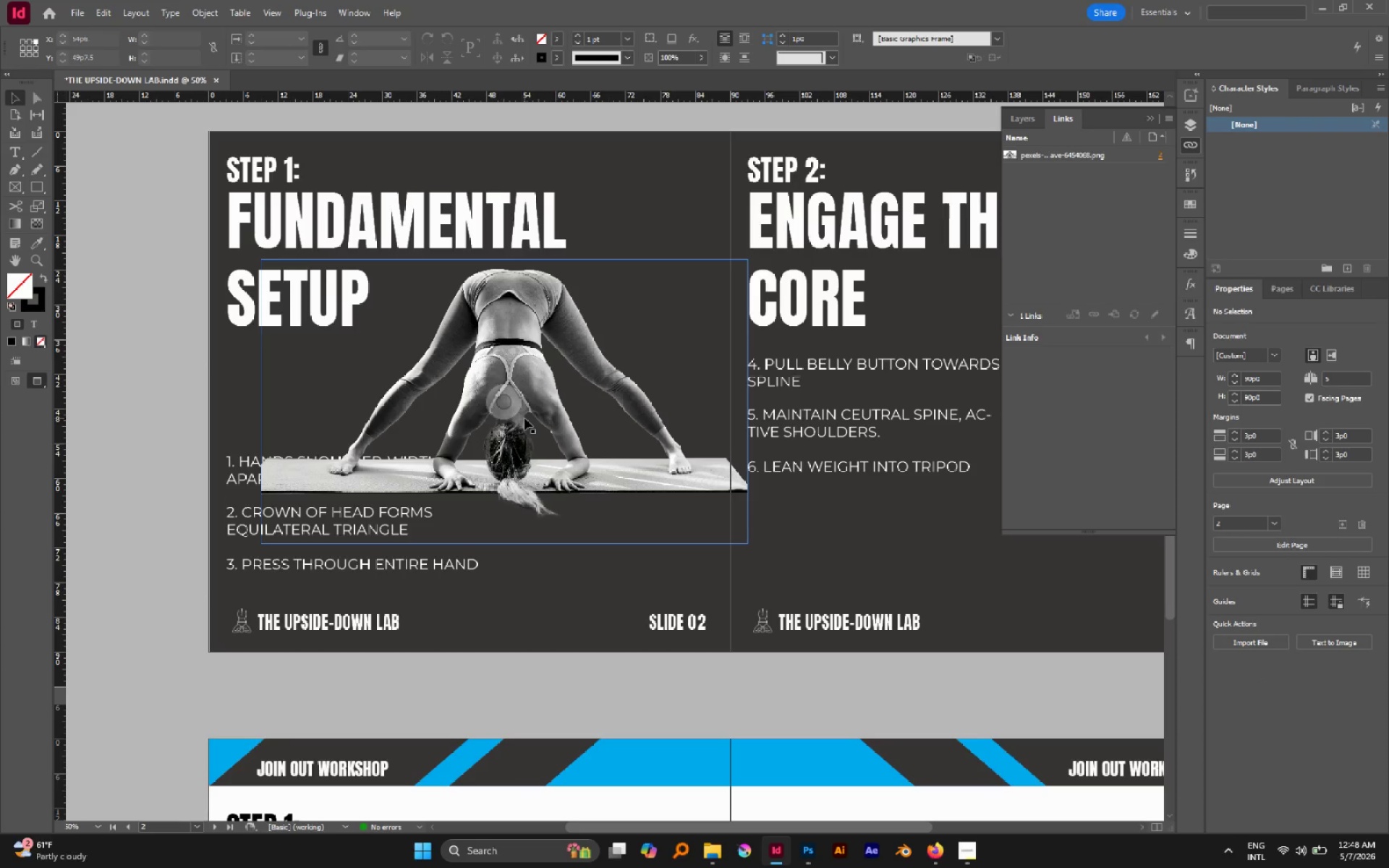 
left_click([532, 405])
 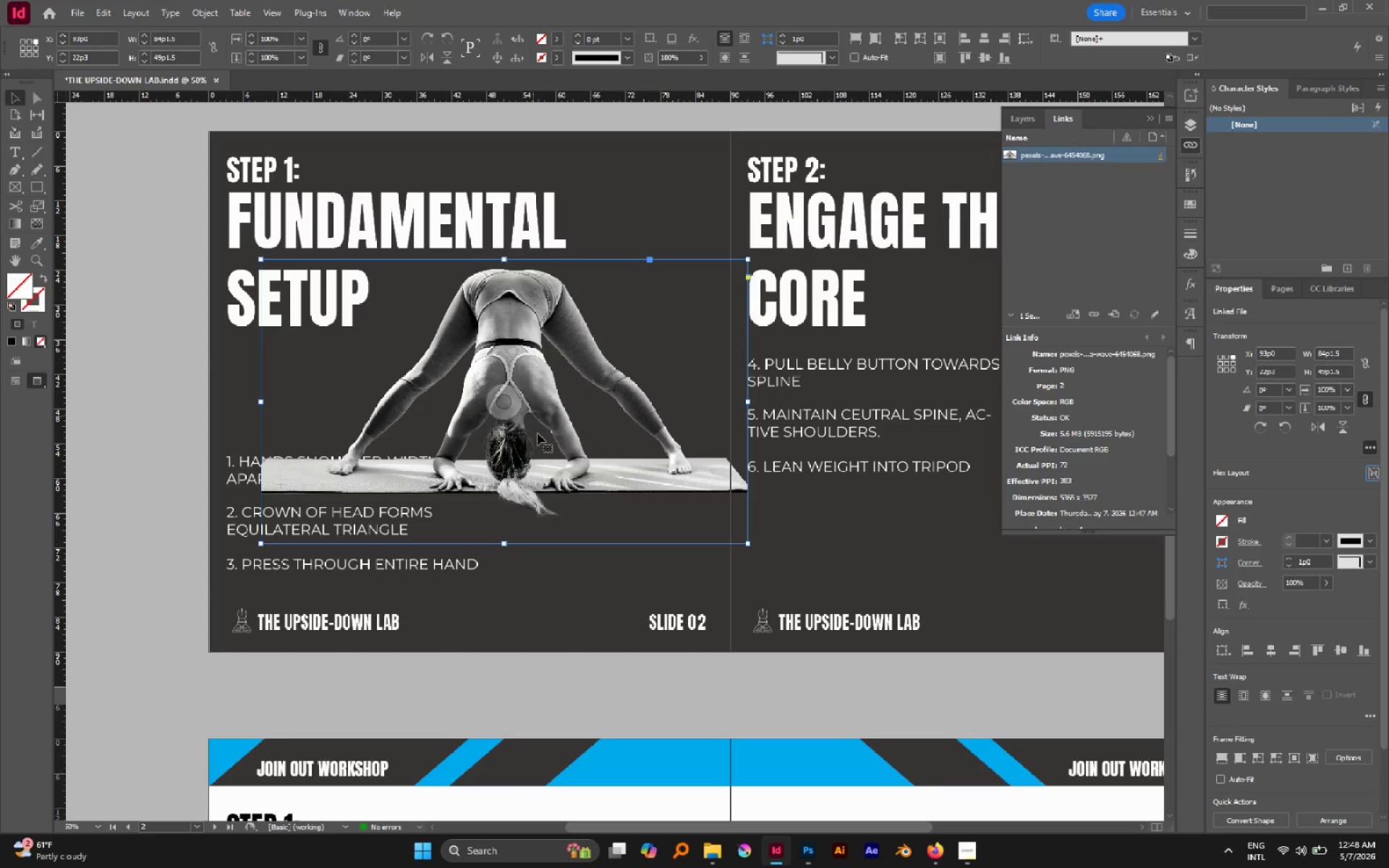 
hold_key(key=ControlLeft, duration=4.95)
hold_key(key=ShiftLeft, duration=4.7)
left_click_drag(start_coordinate=[503, 542], to_coordinate=[502, 506])
 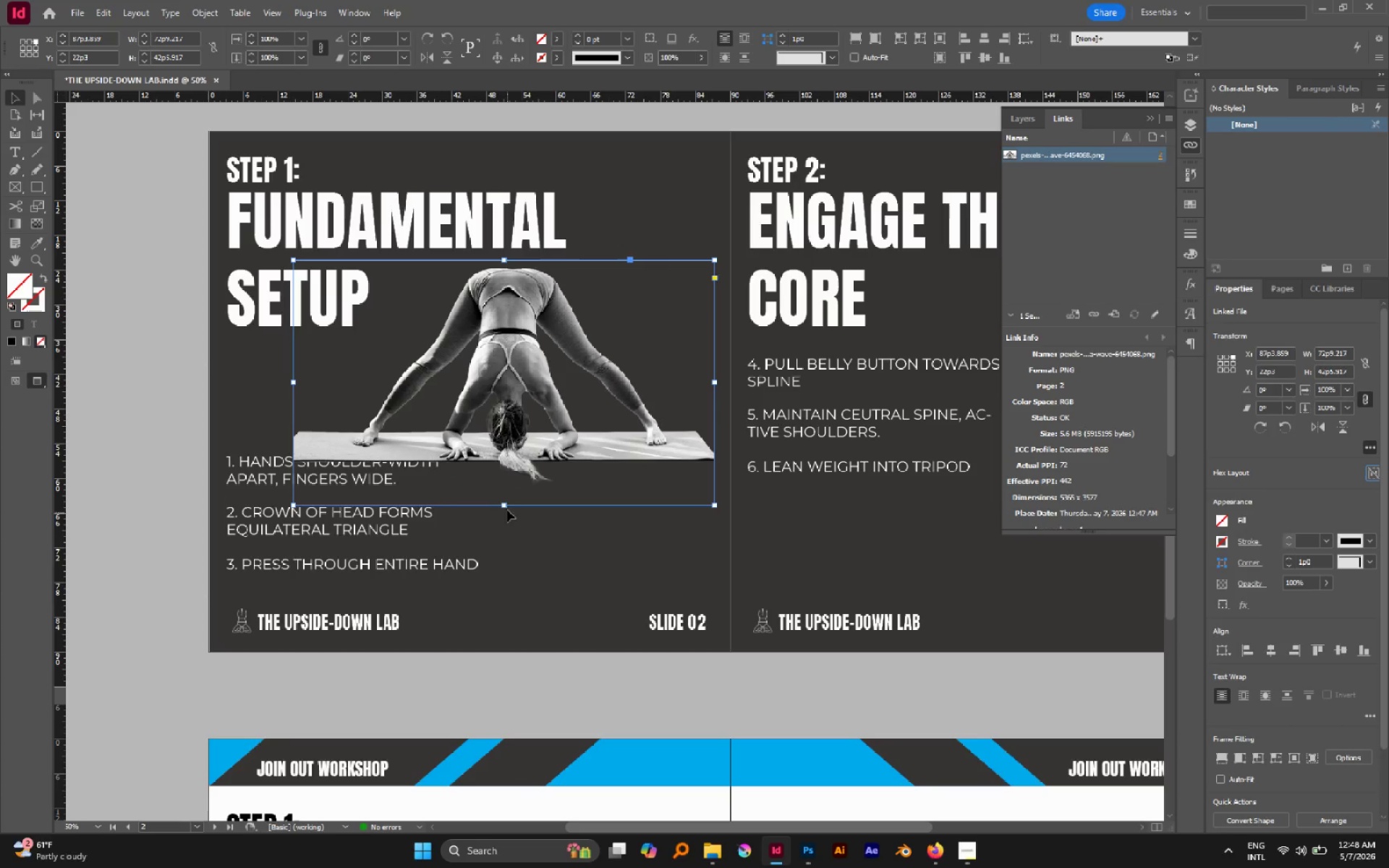 
left_click_drag(start_coordinate=[505, 504], to_coordinate=[499, 478])
 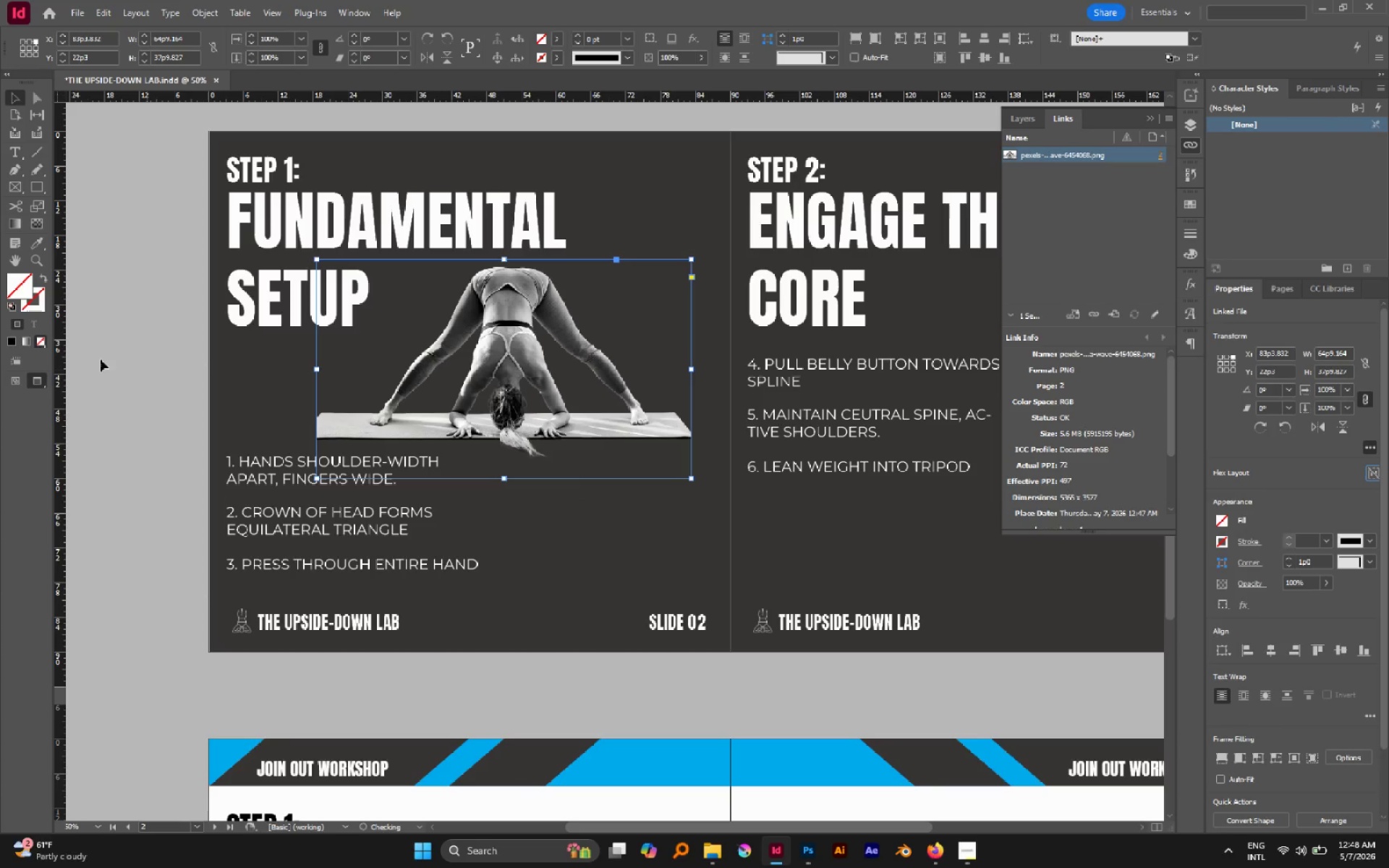 
left_click([90, 357])
 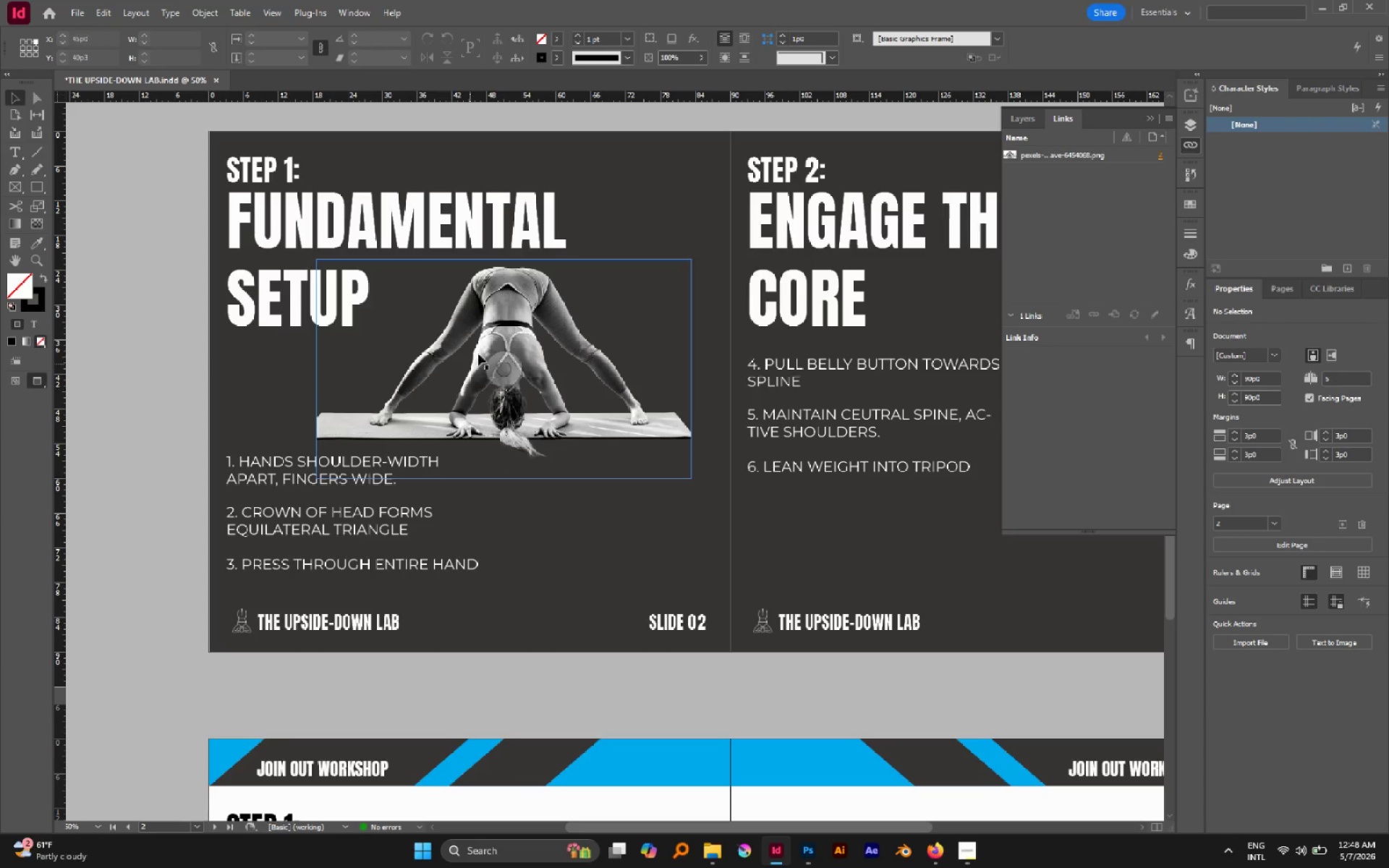 
left_click([506, 315])
 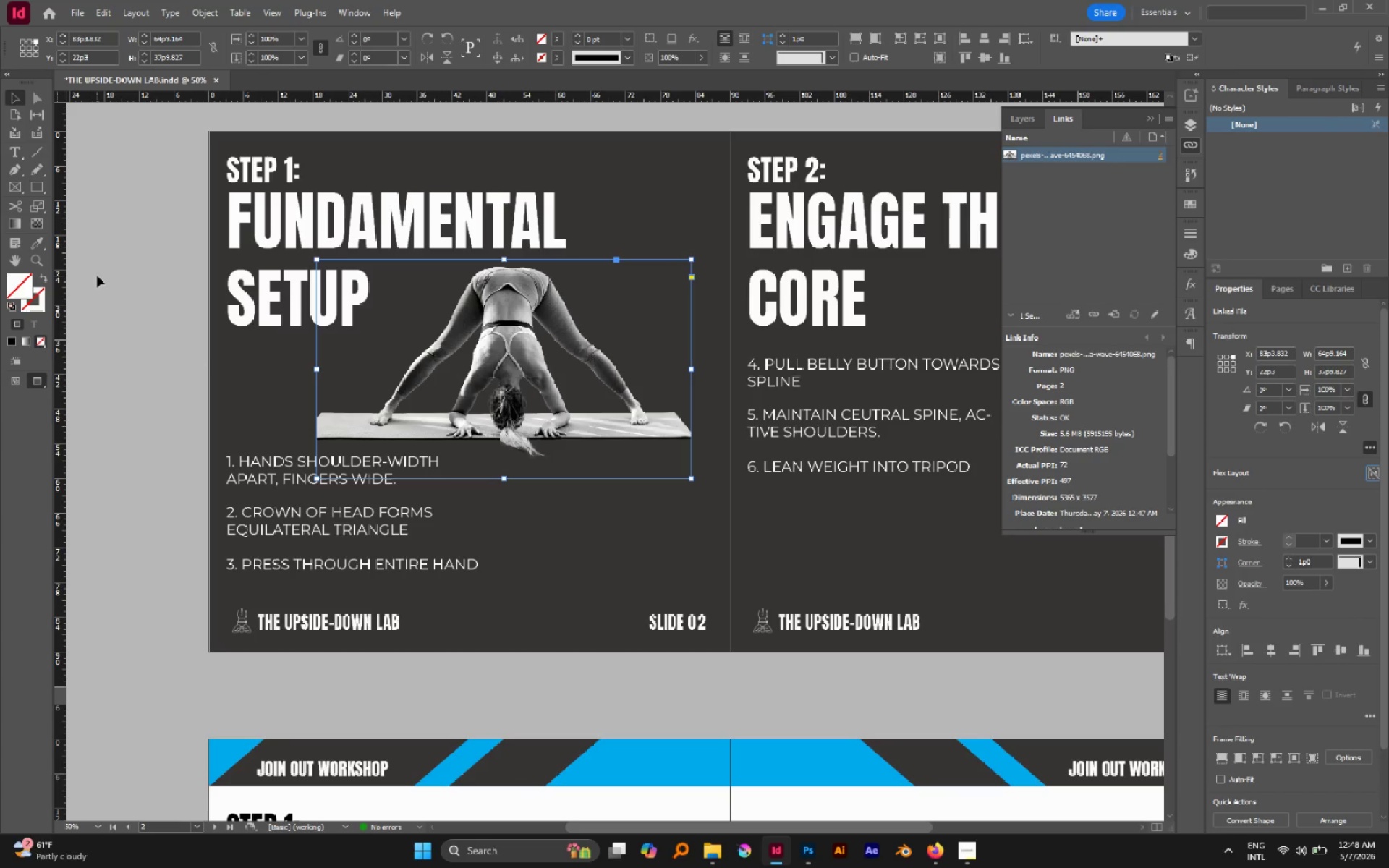 
left_click([98, 276])
 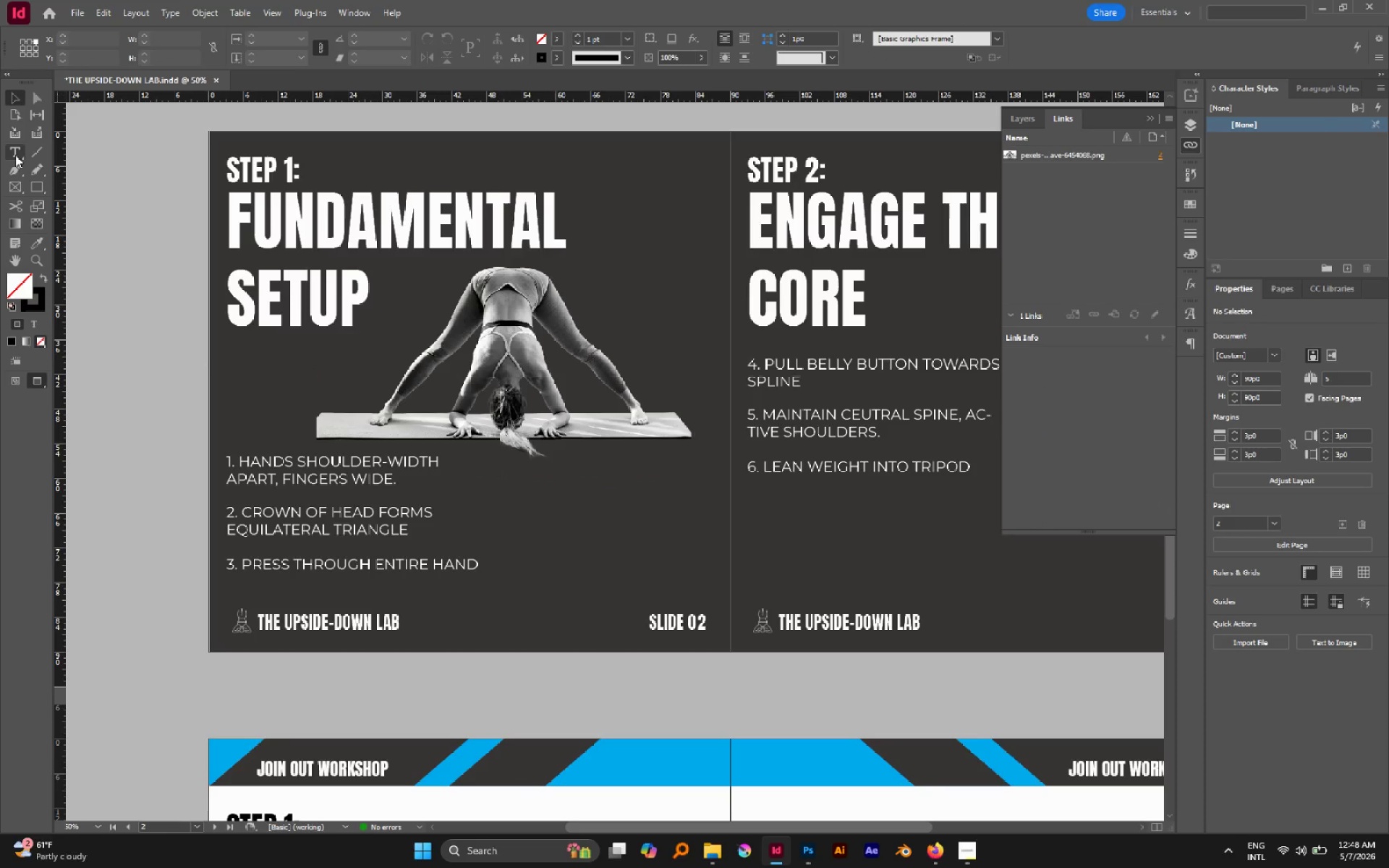 
left_click([14, 171])
 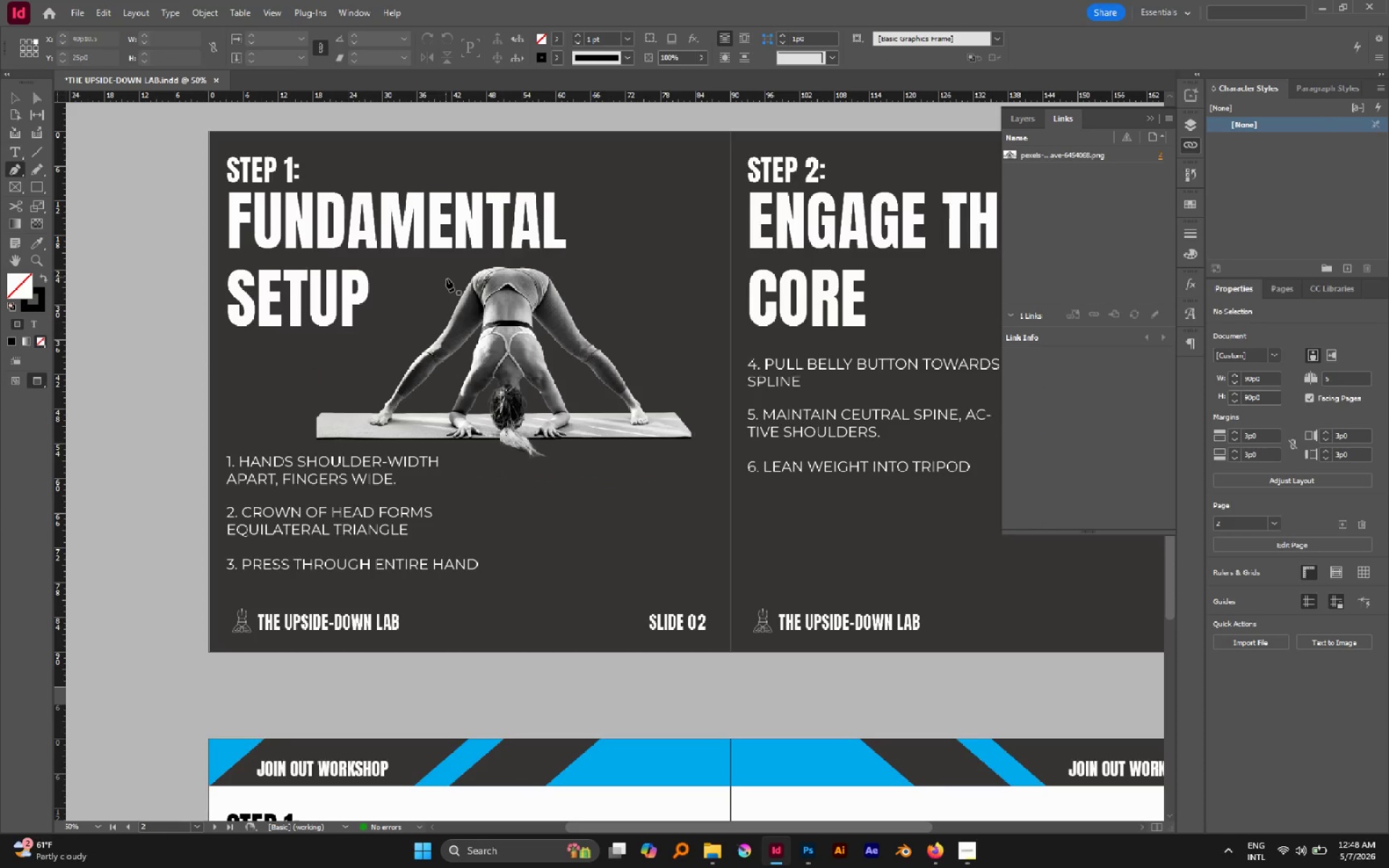 
left_click([452, 278])
 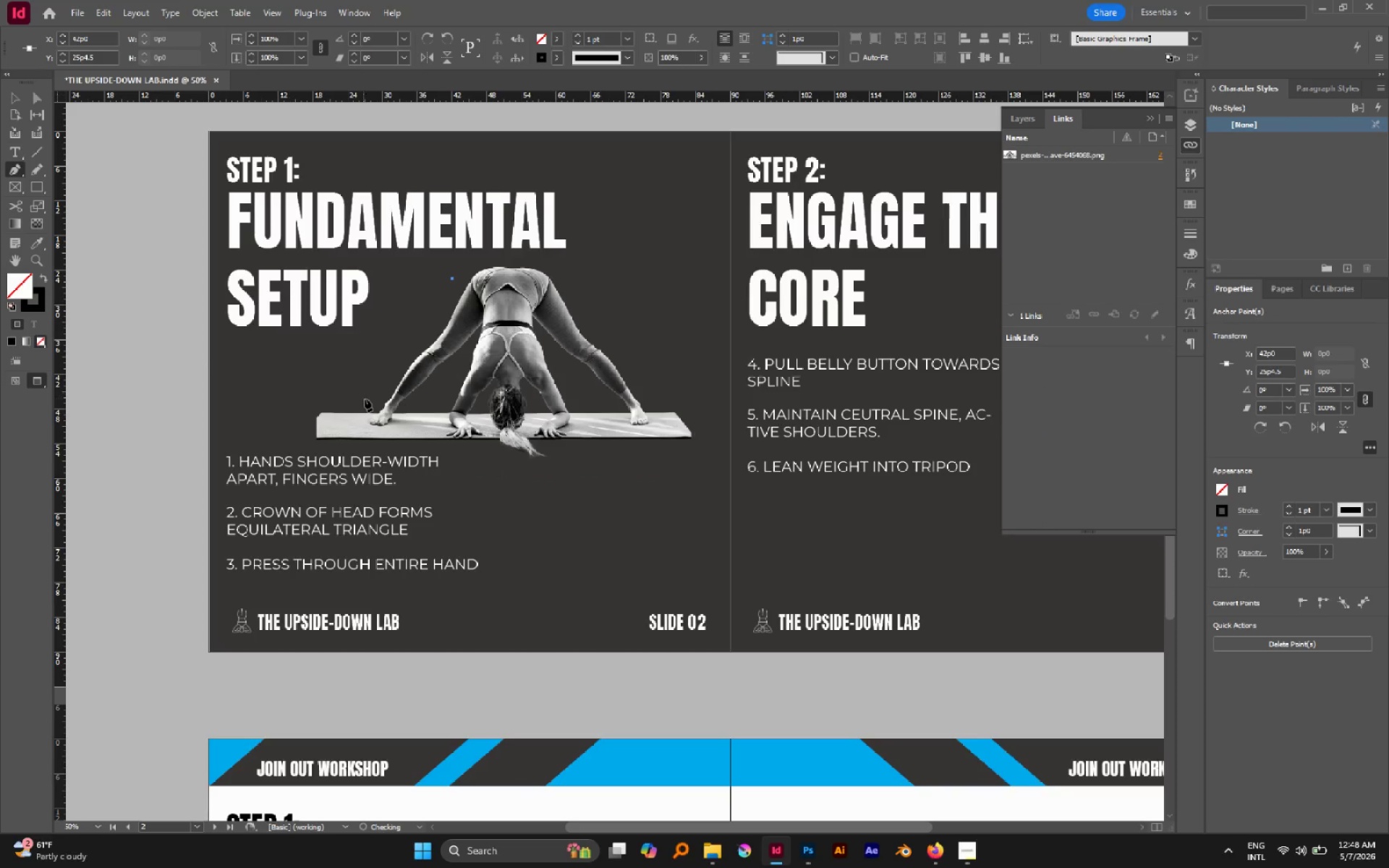 
left_click([370, 396])
 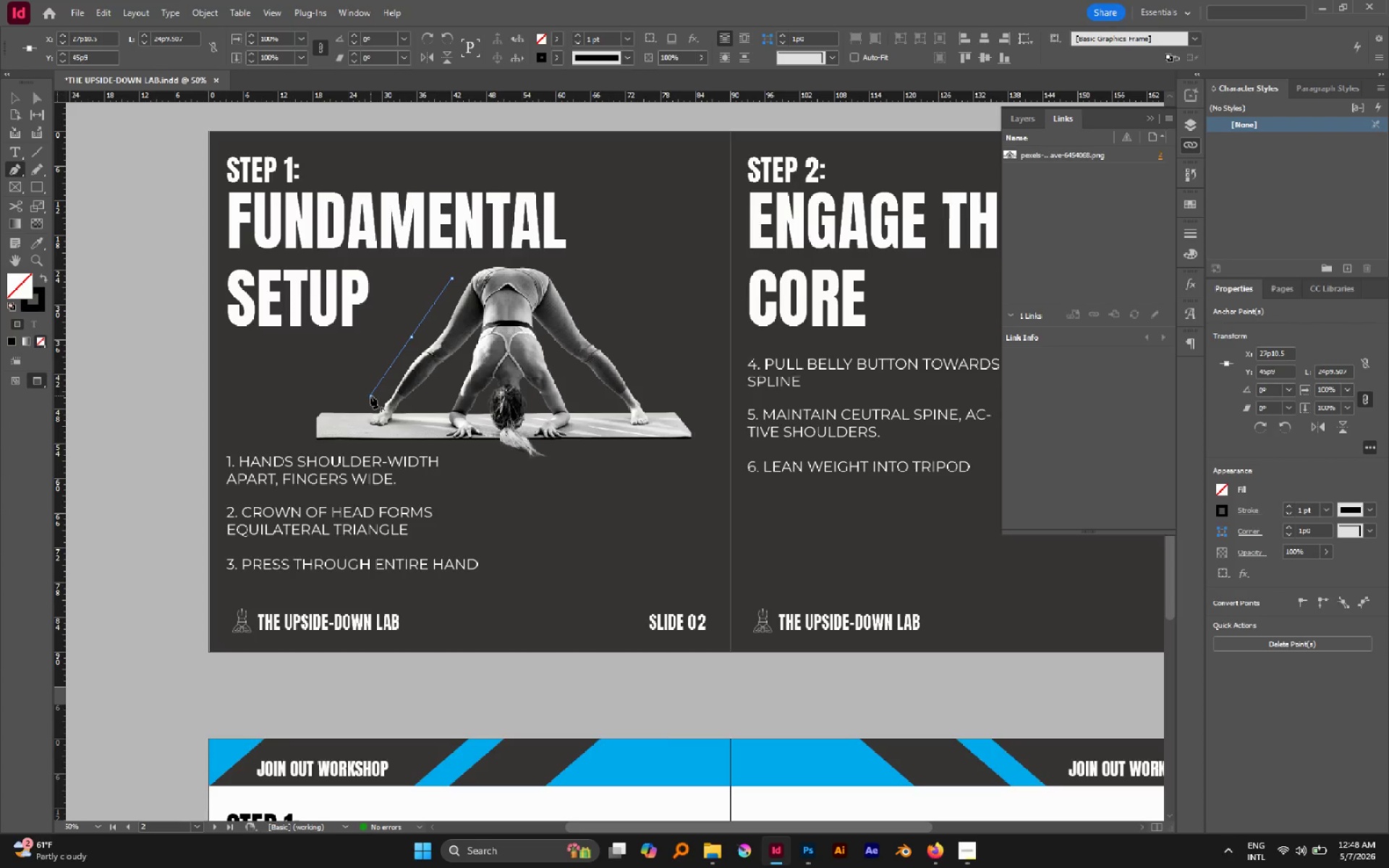 
key(V)
 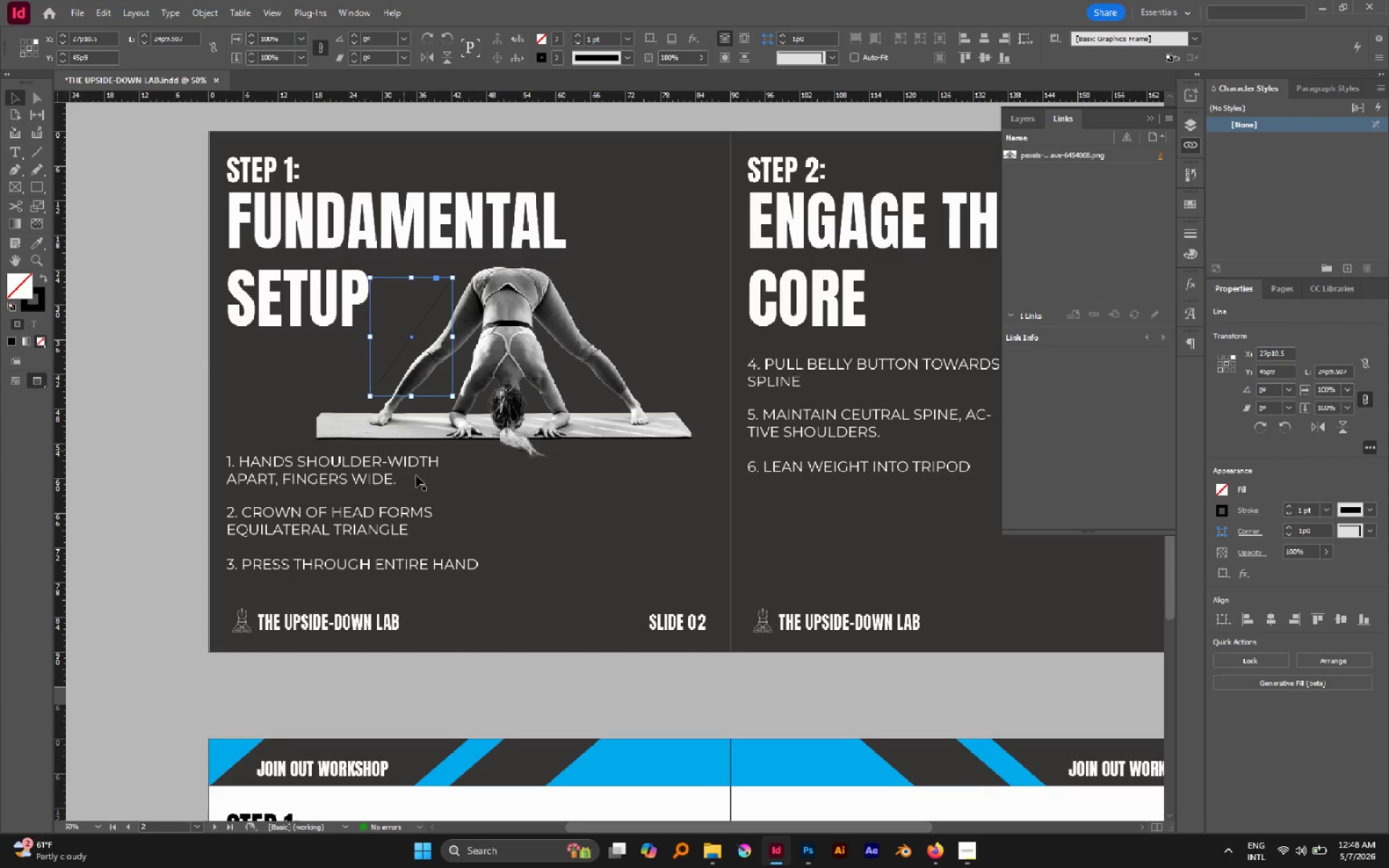 
scroll: coordinate [425, 509], scroll_direction: down, amount: 3.0
 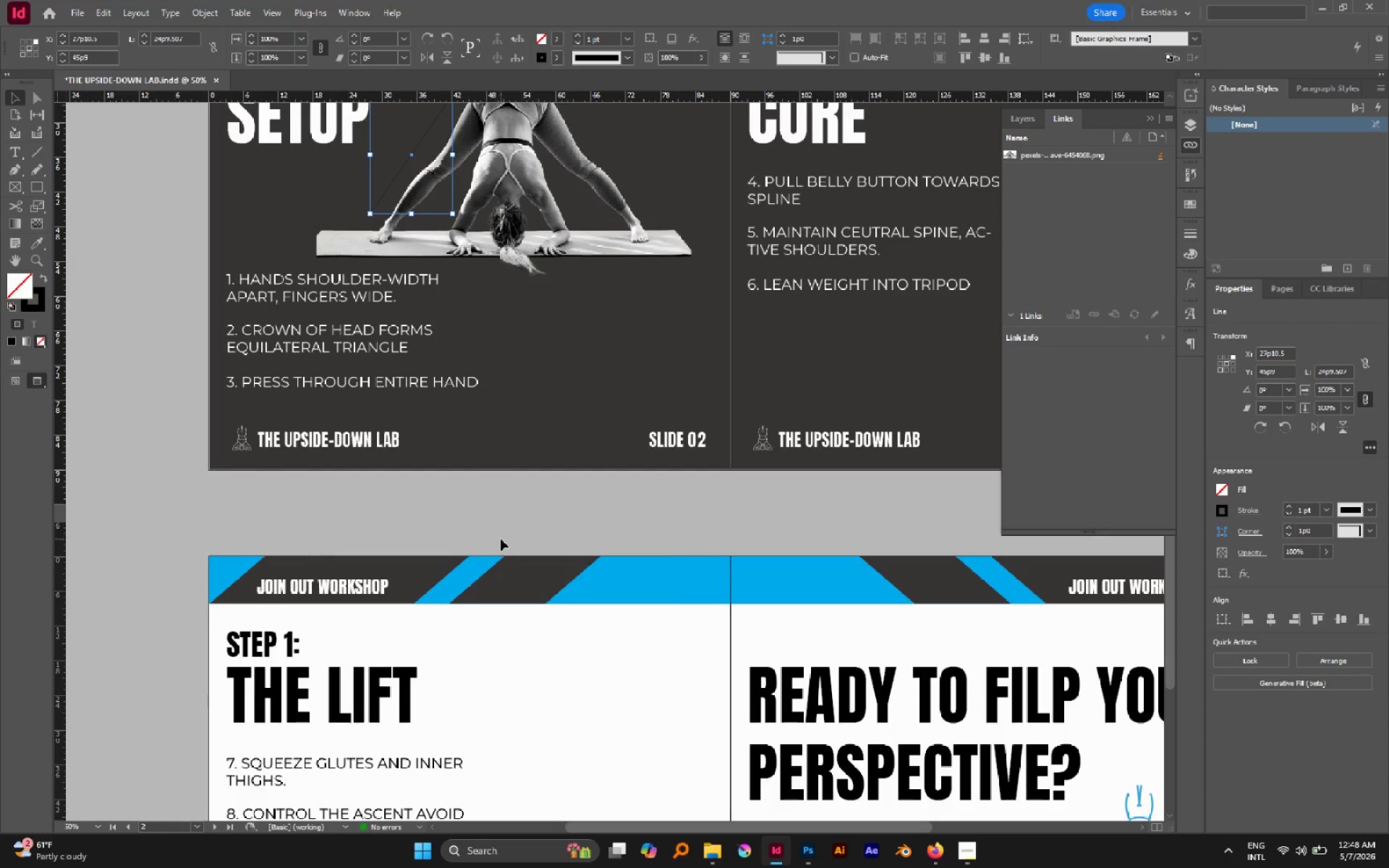 
key(I)
 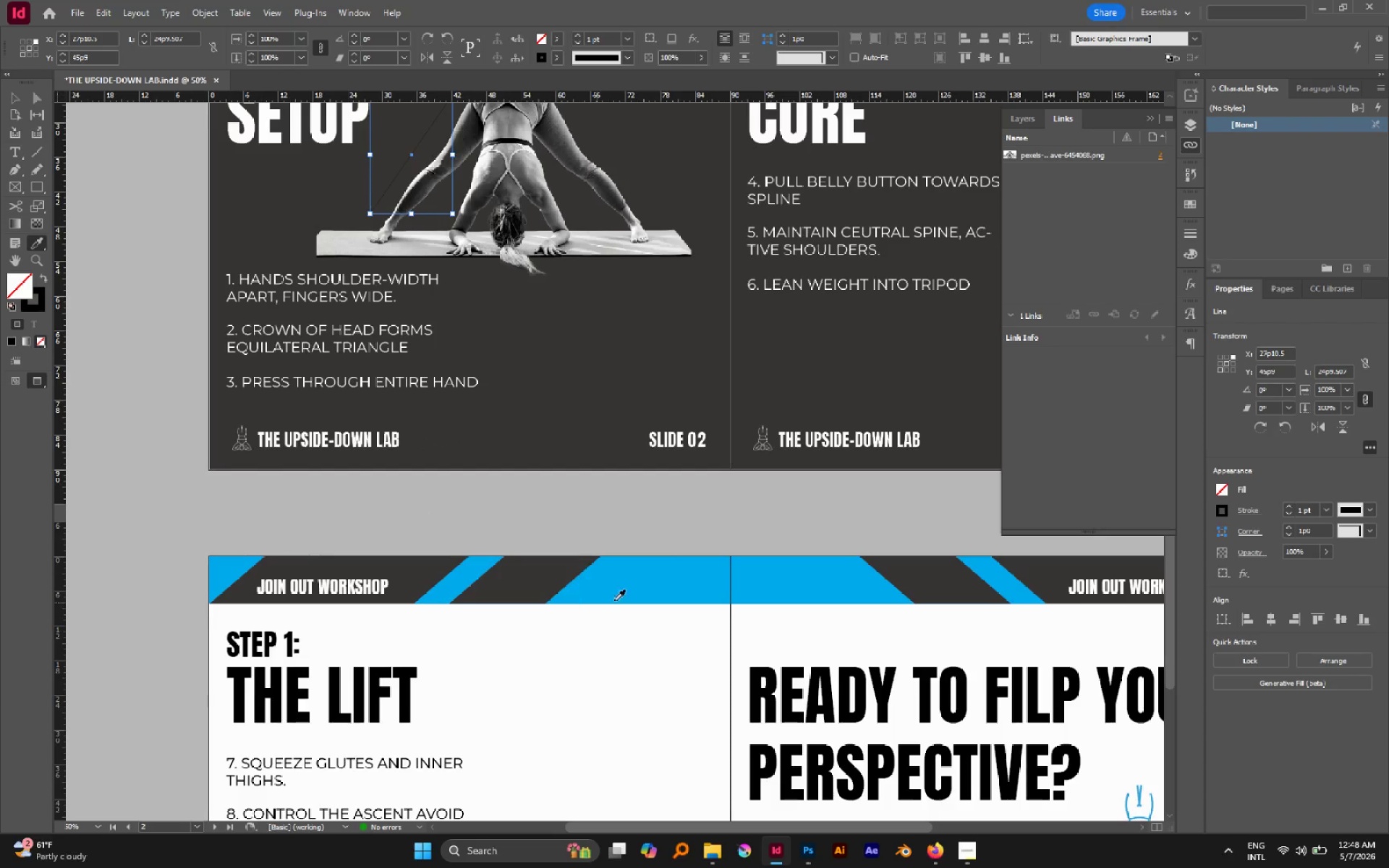 
left_click([625, 595])
 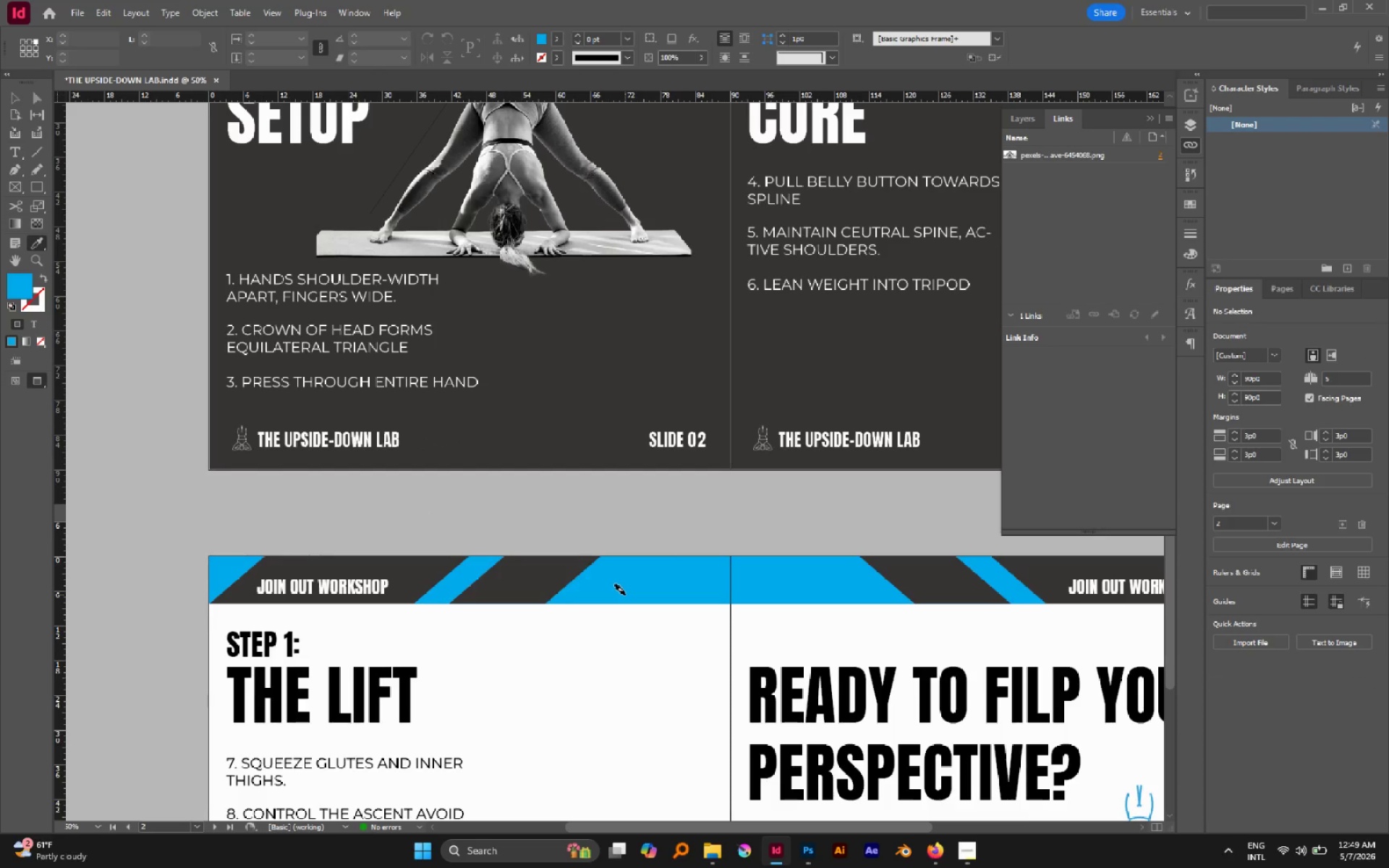 
type(Xv)
 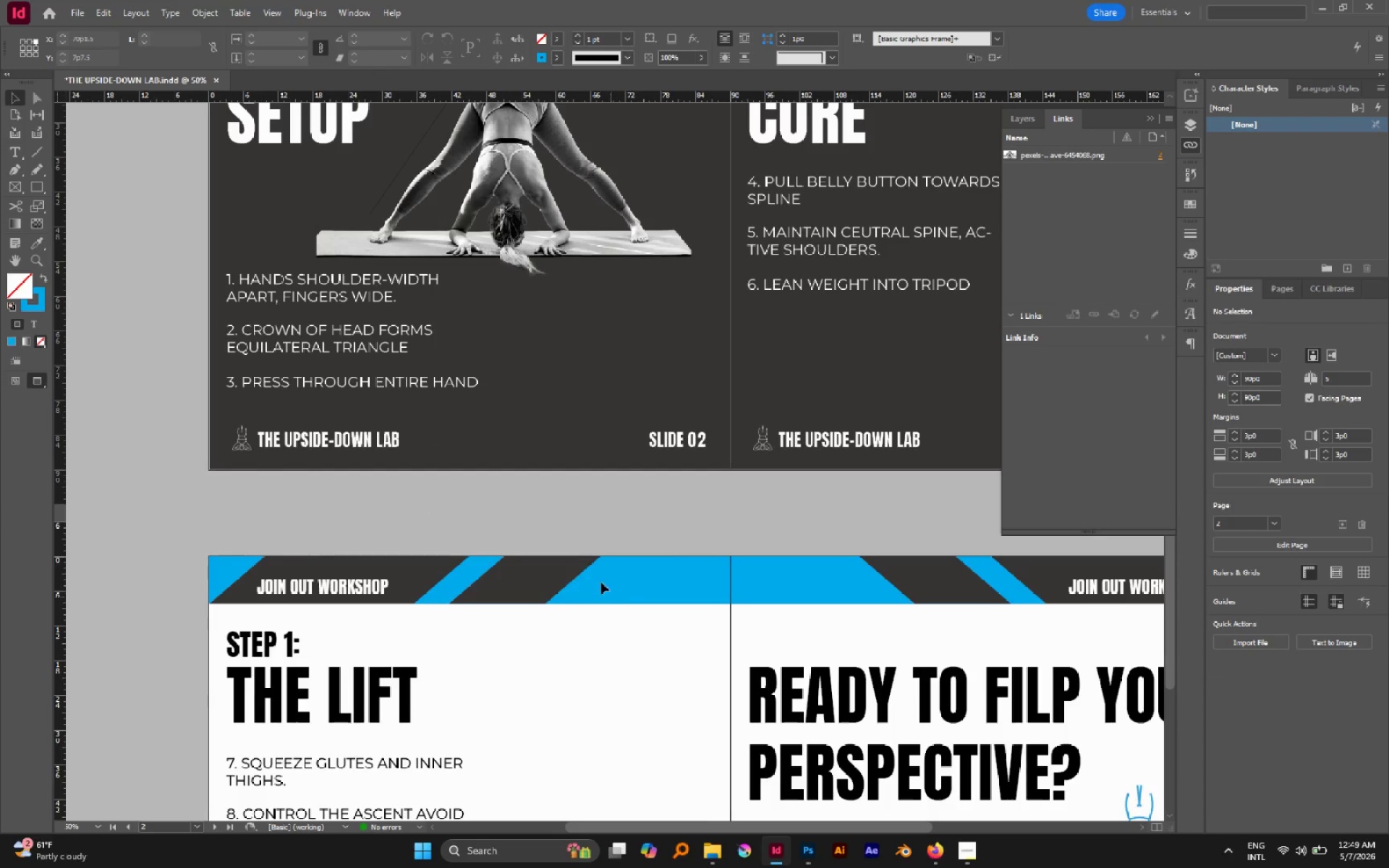 
left_click([561, 514])
 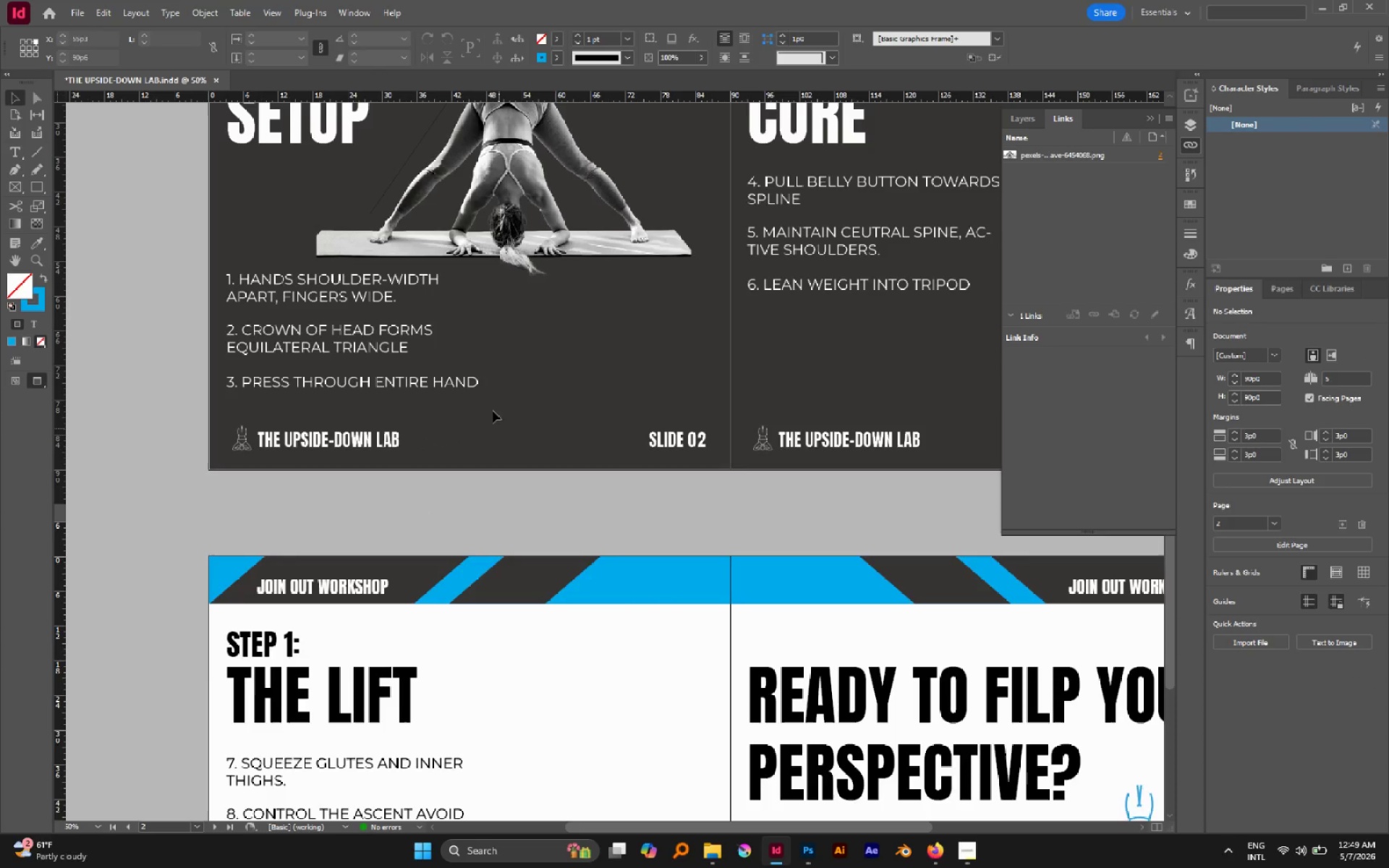 
scroll: coordinate [487, 373], scroll_direction: up, amount: 4.0
 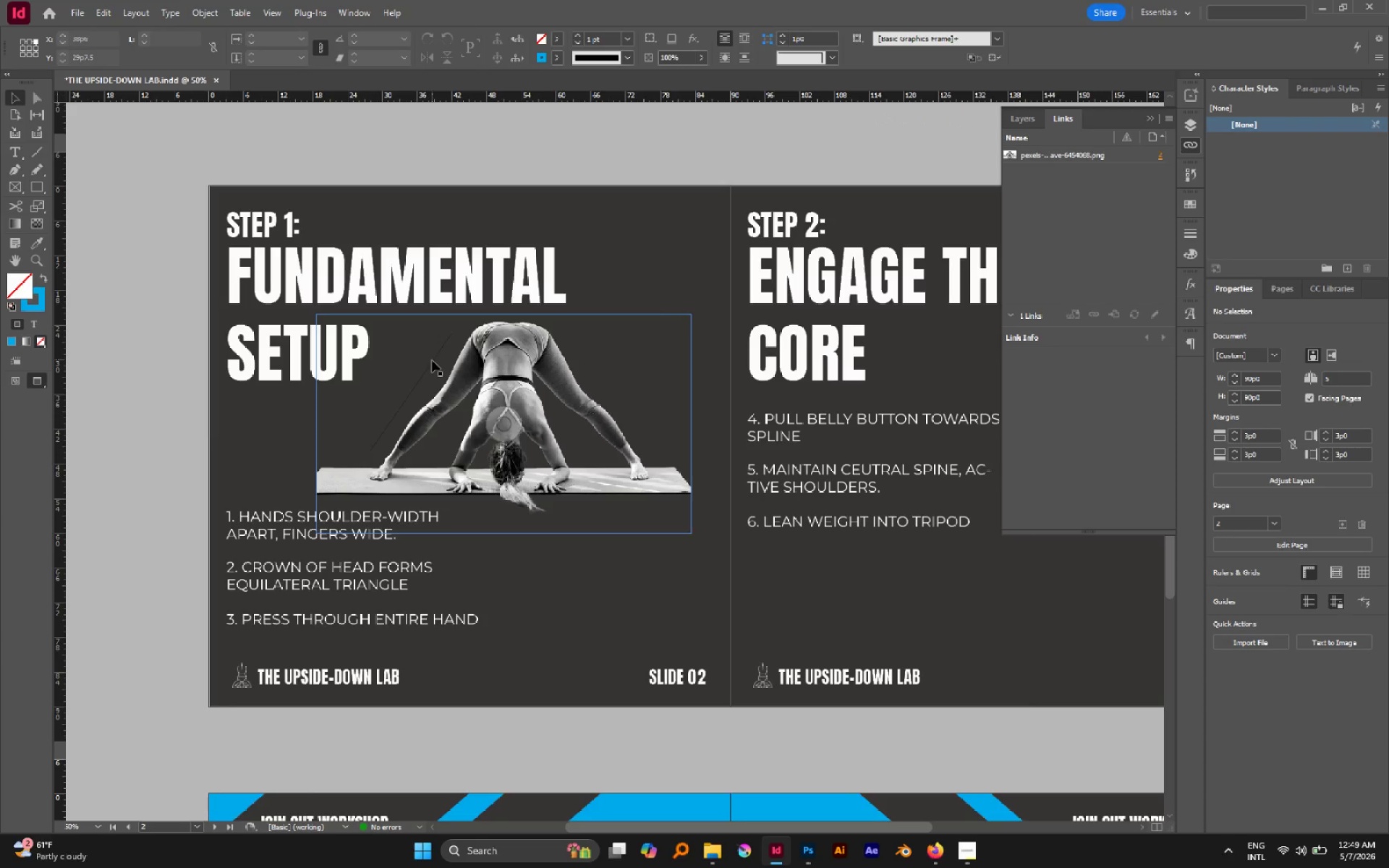 
left_click([432, 365])
 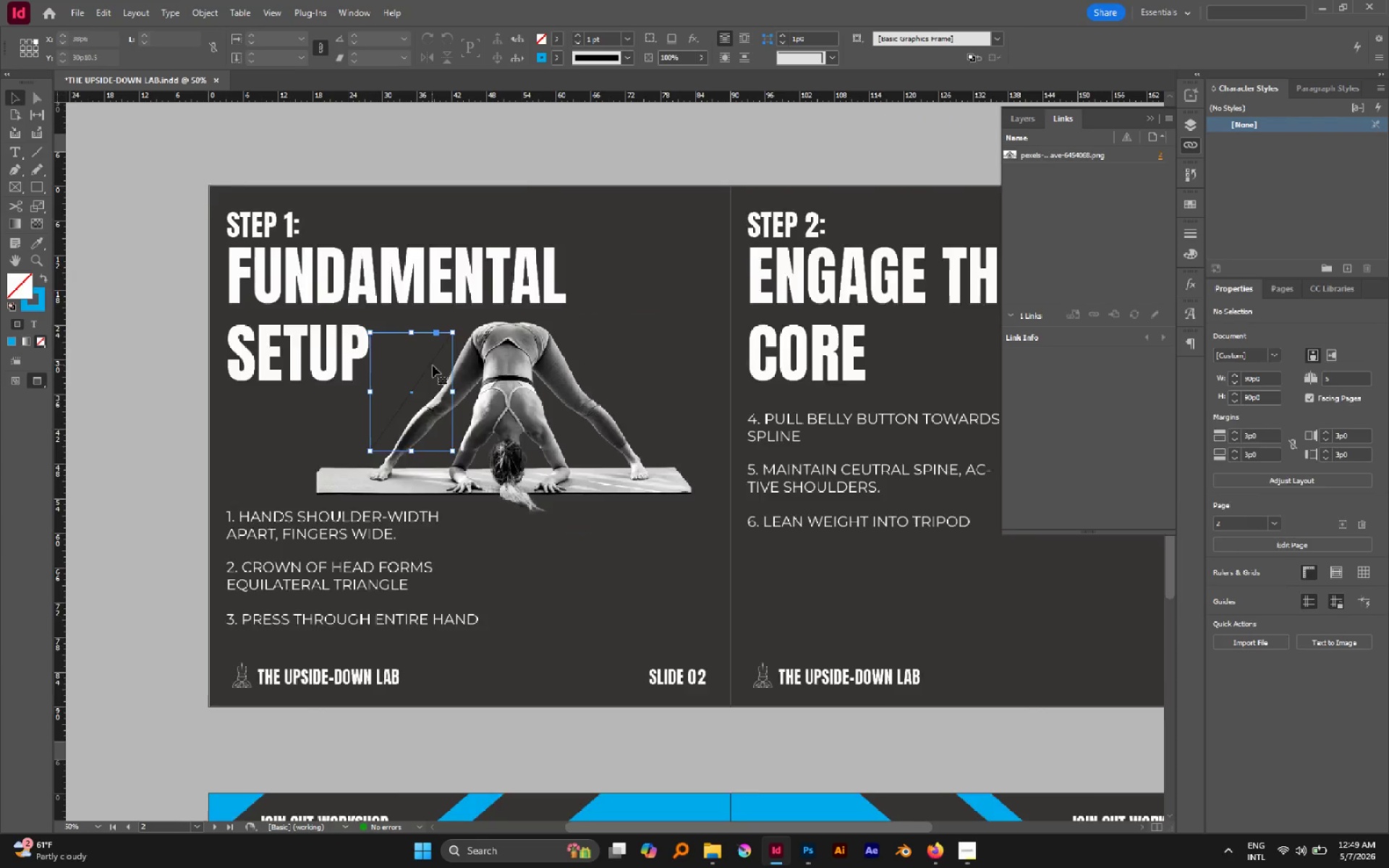 
scroll: coordinate [433, 365], scroll_direction: down, amount: 2.0
 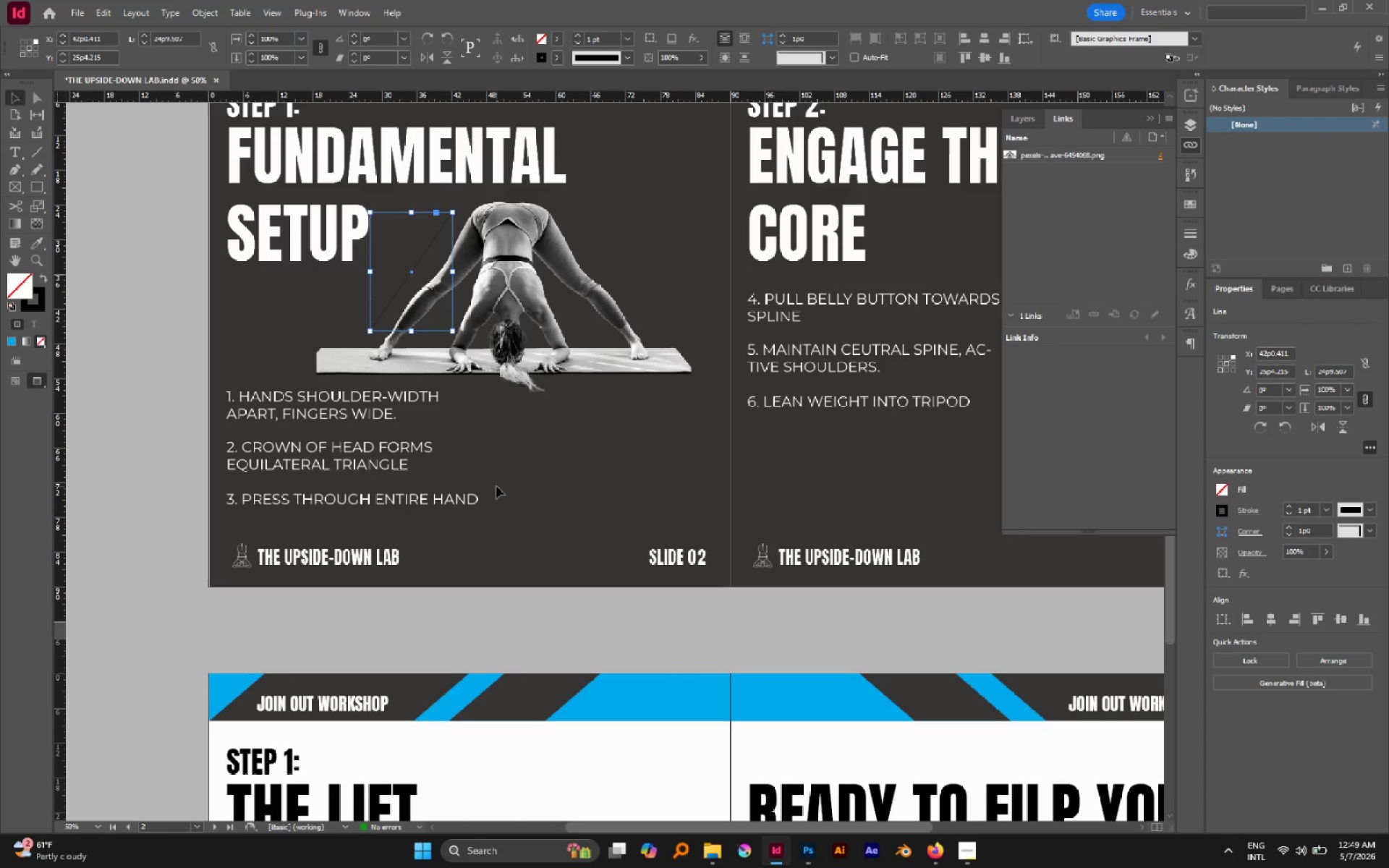 
key(I)
 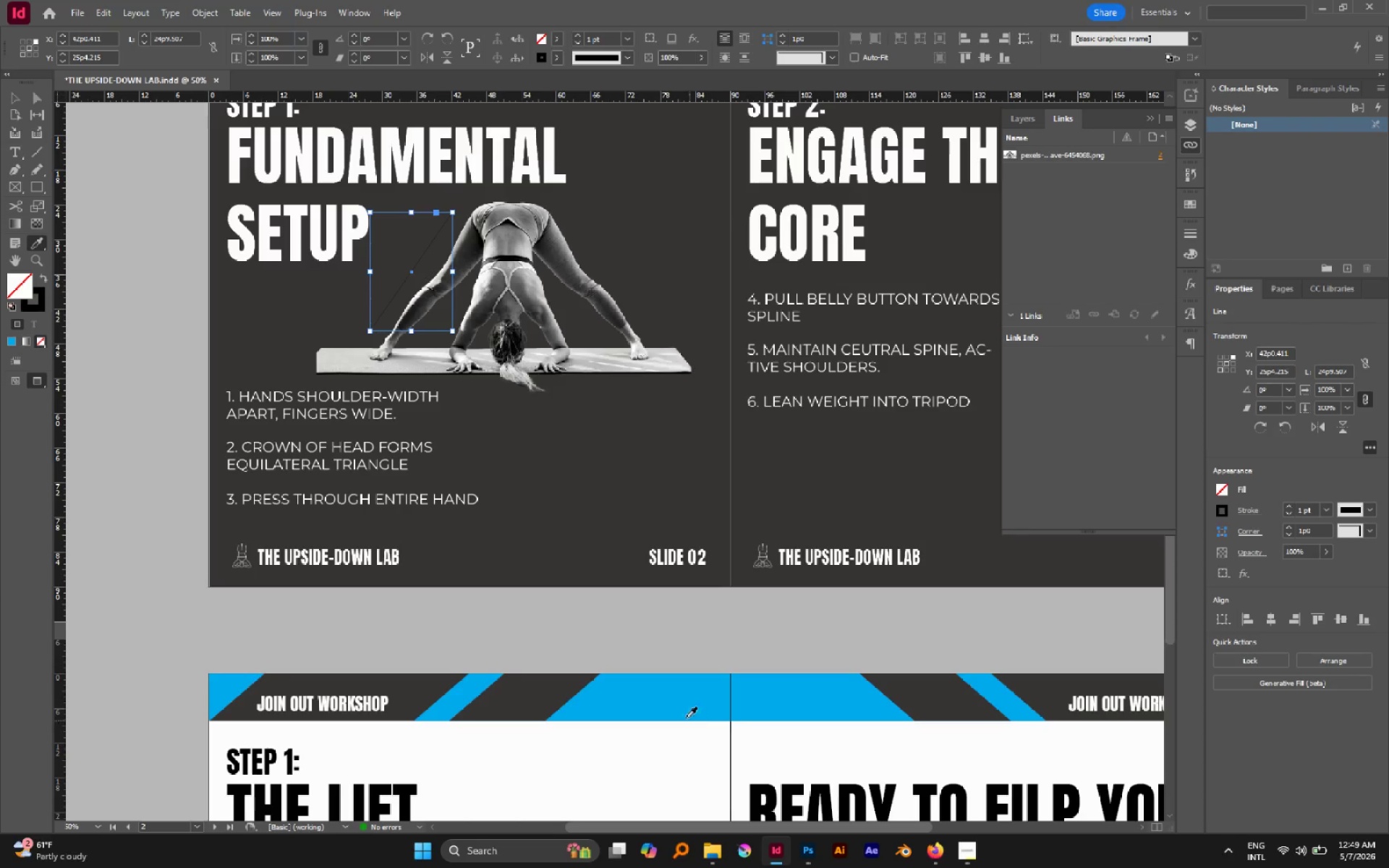 
left_click([676, 706])
 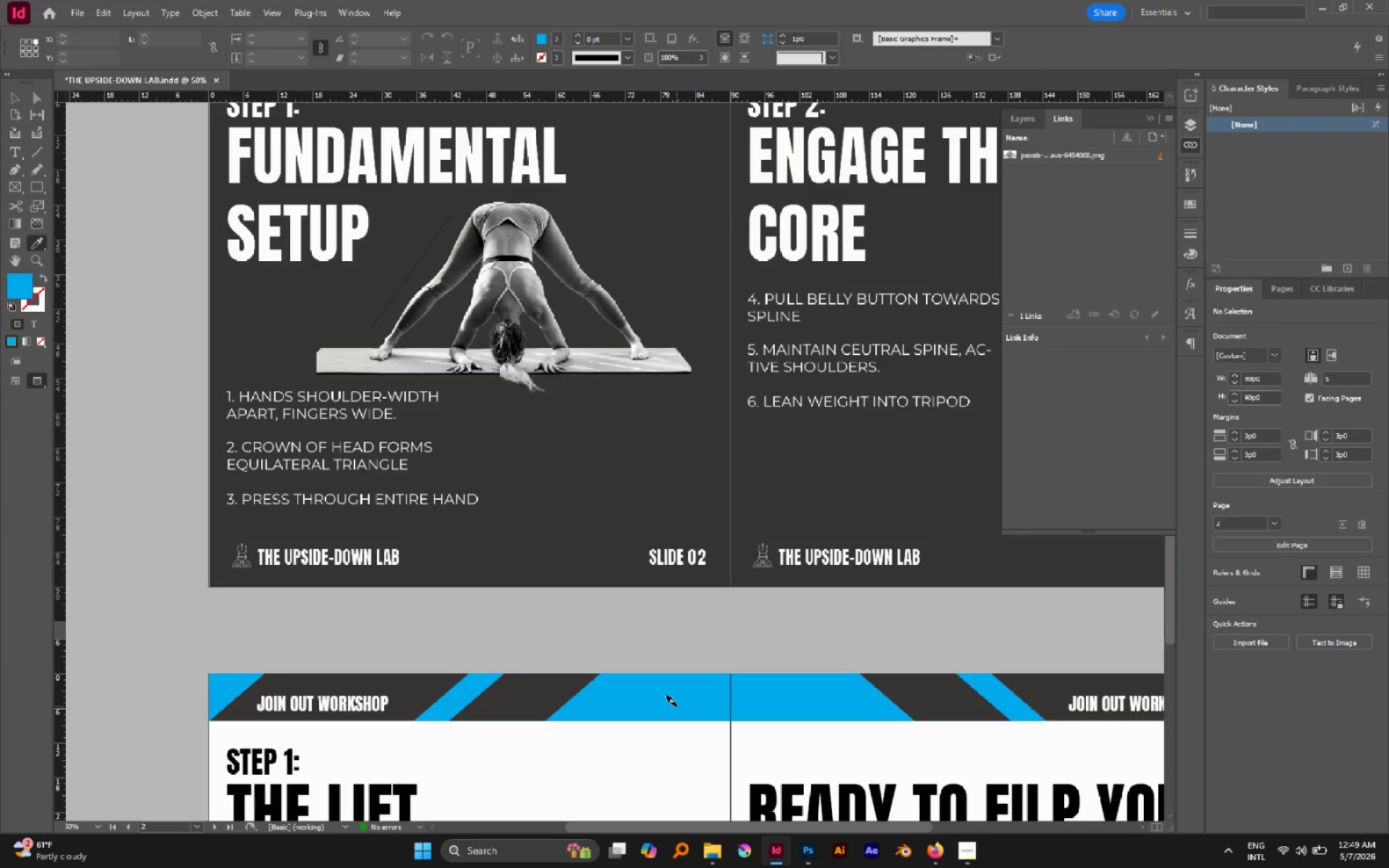 
key(Shift+X)
 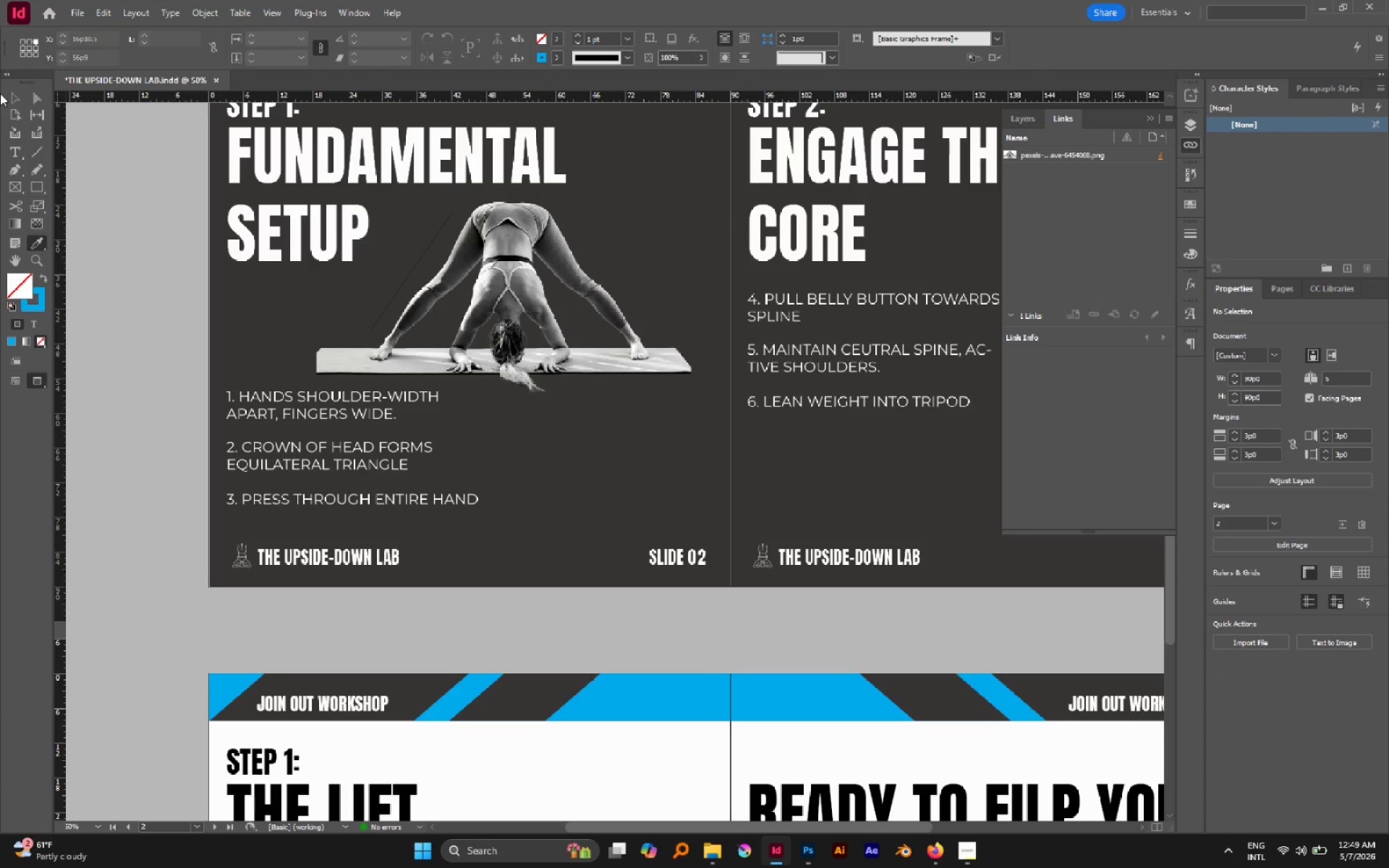 
left_click([18, 102])
 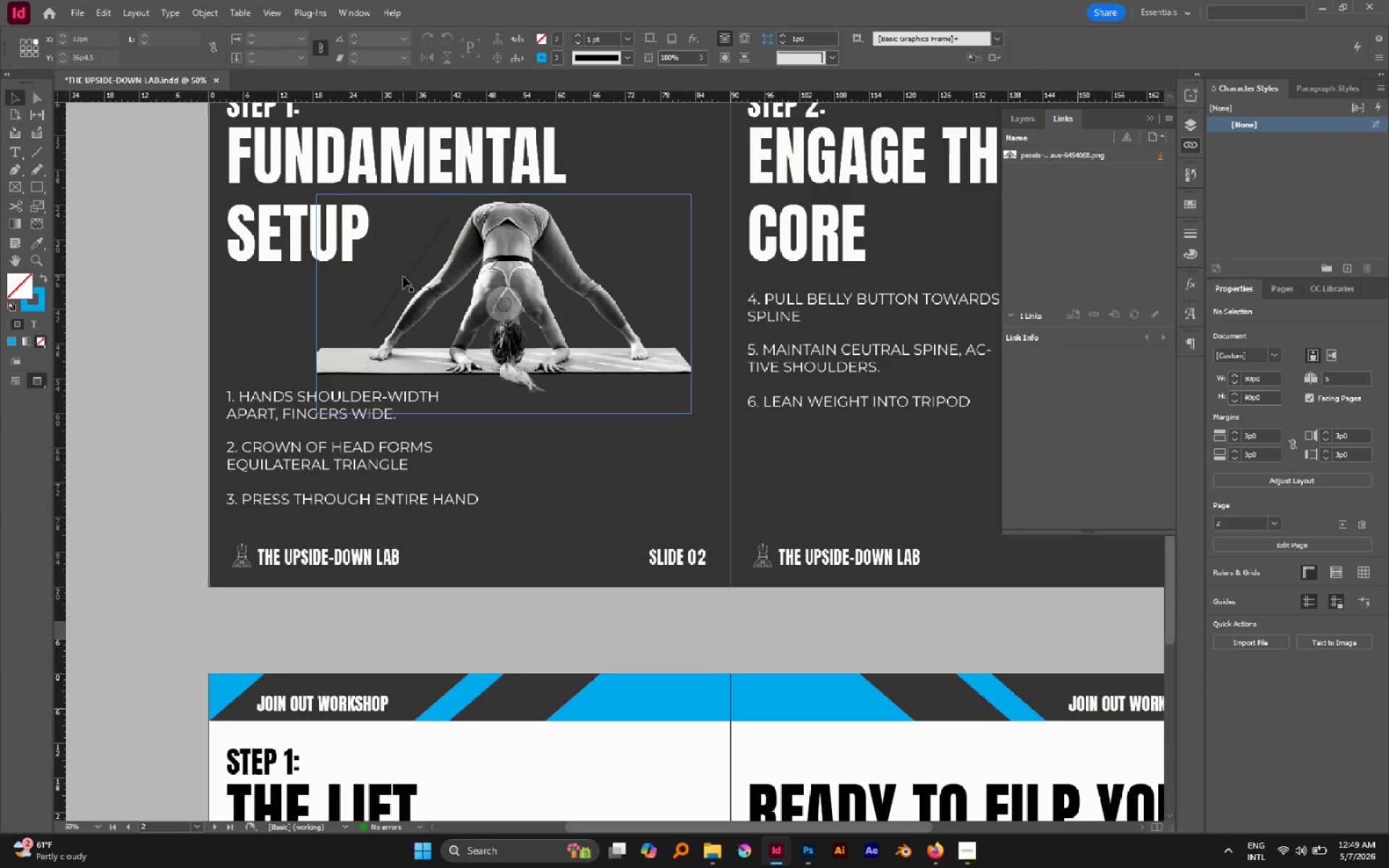 
left_click([407, 278])
 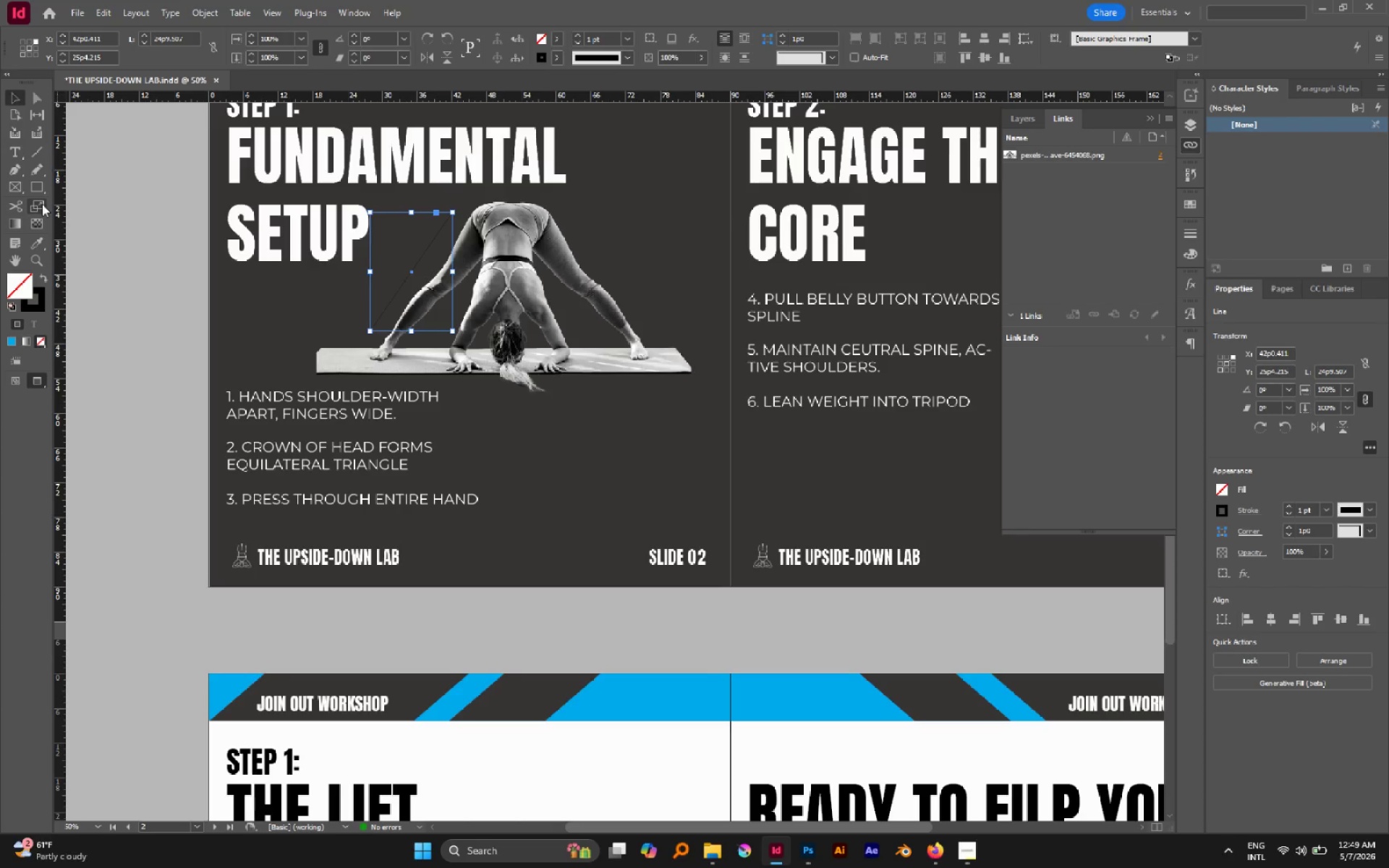 
key(I)
 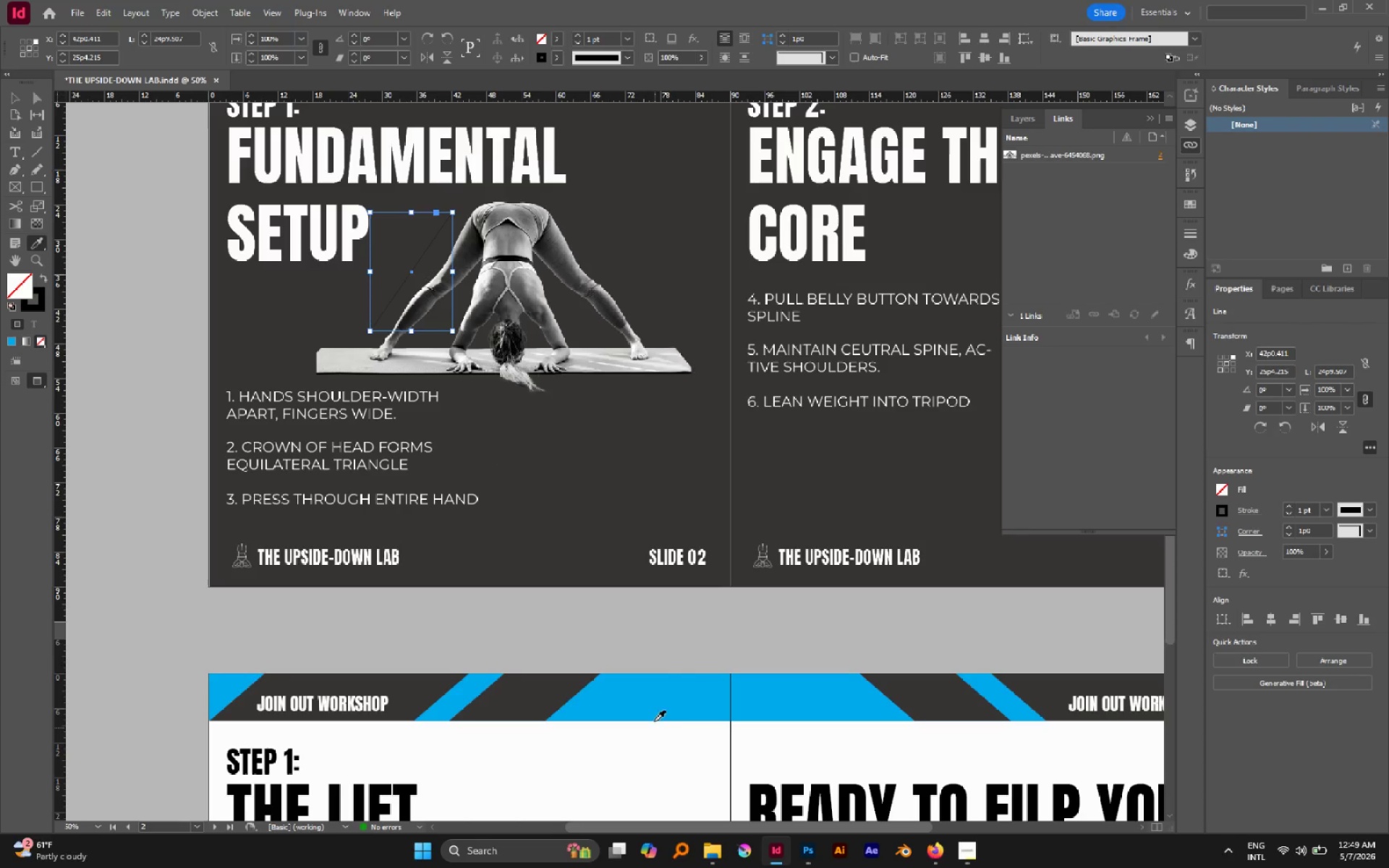 
left_click([653, 705])
 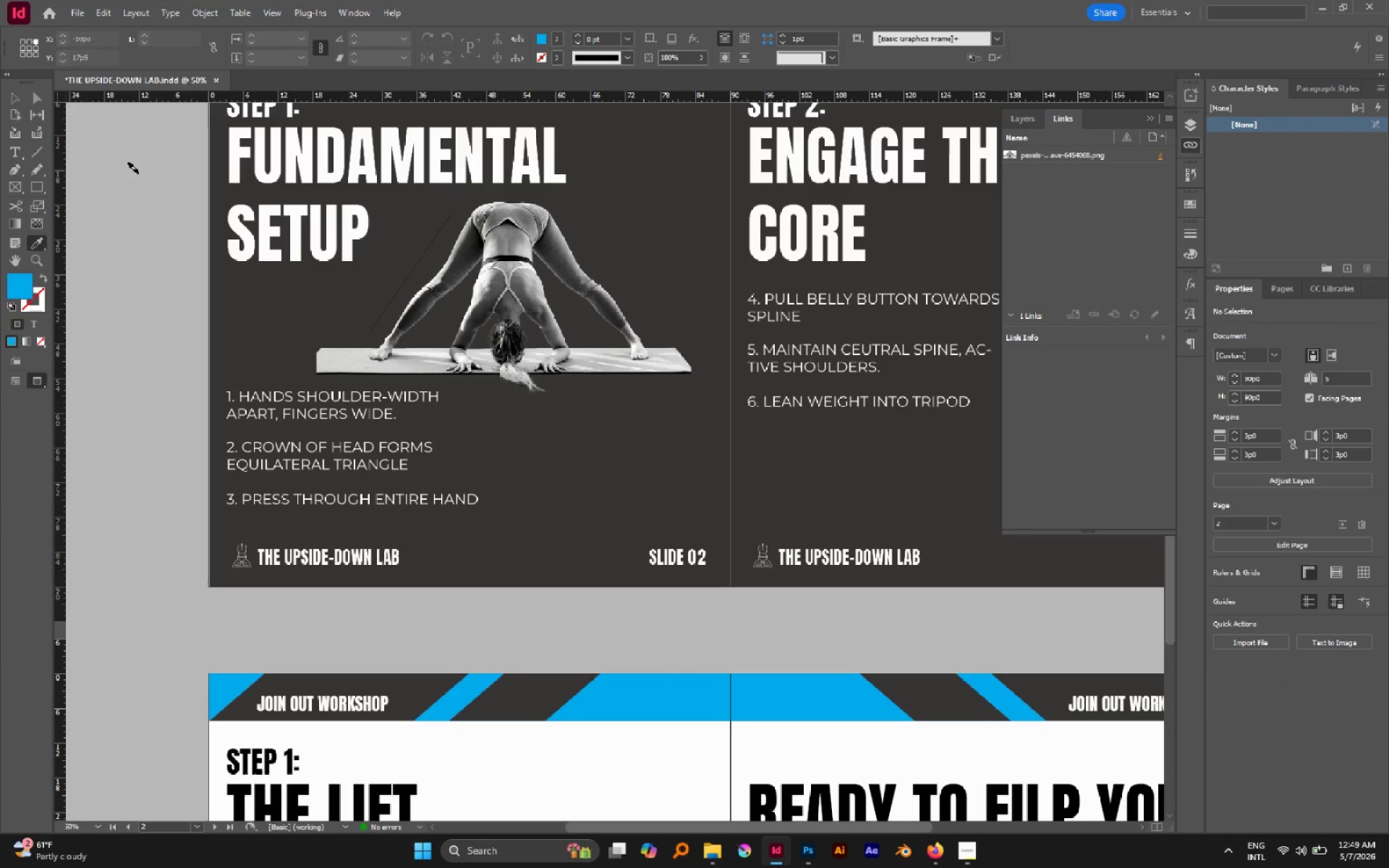 
hold_key(key=AltLeft, duration=0.55)
scroll: coordinate [404, 278], scroll_direction: up, amount: 2.0
 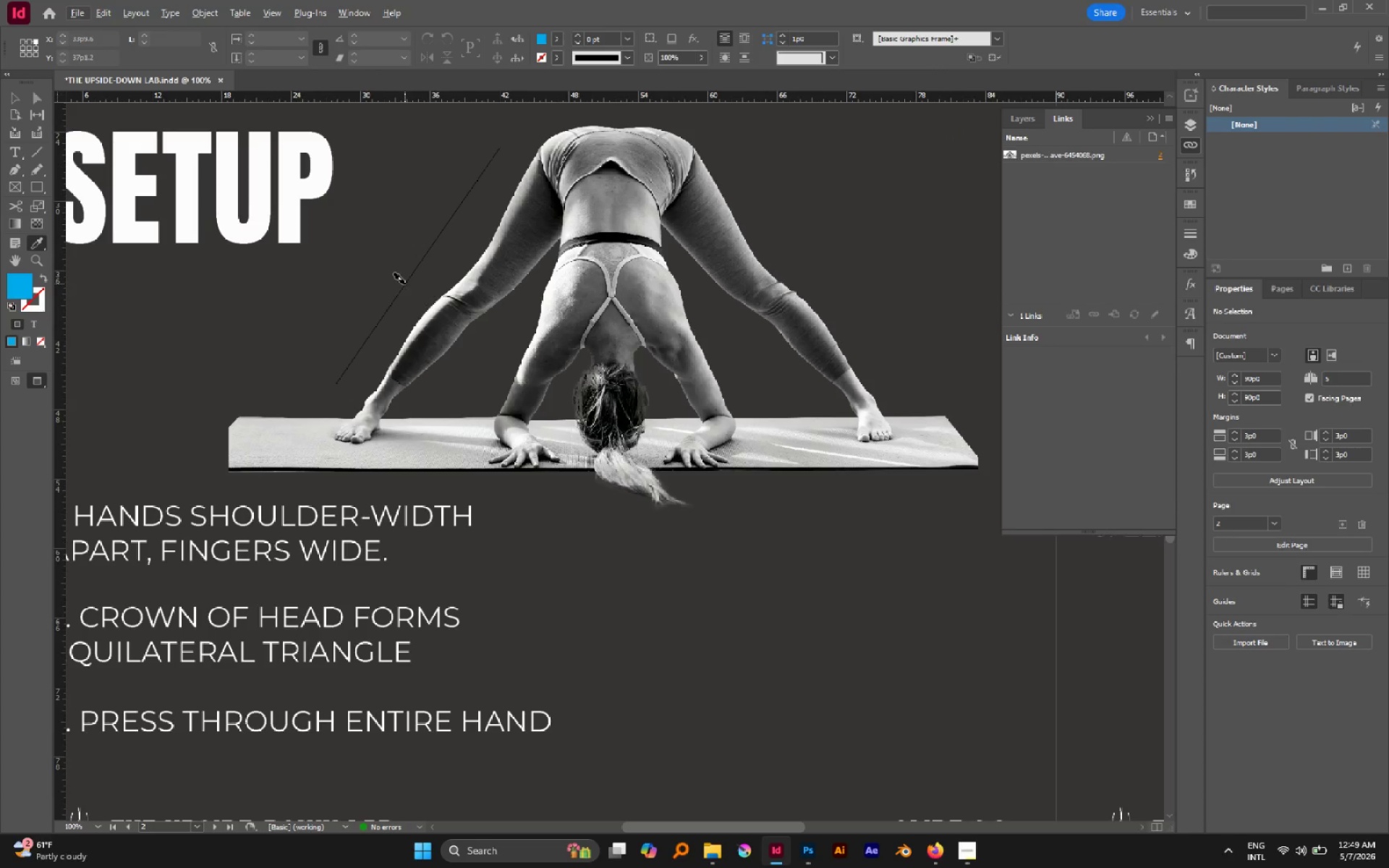 
left_click([404, 284])
 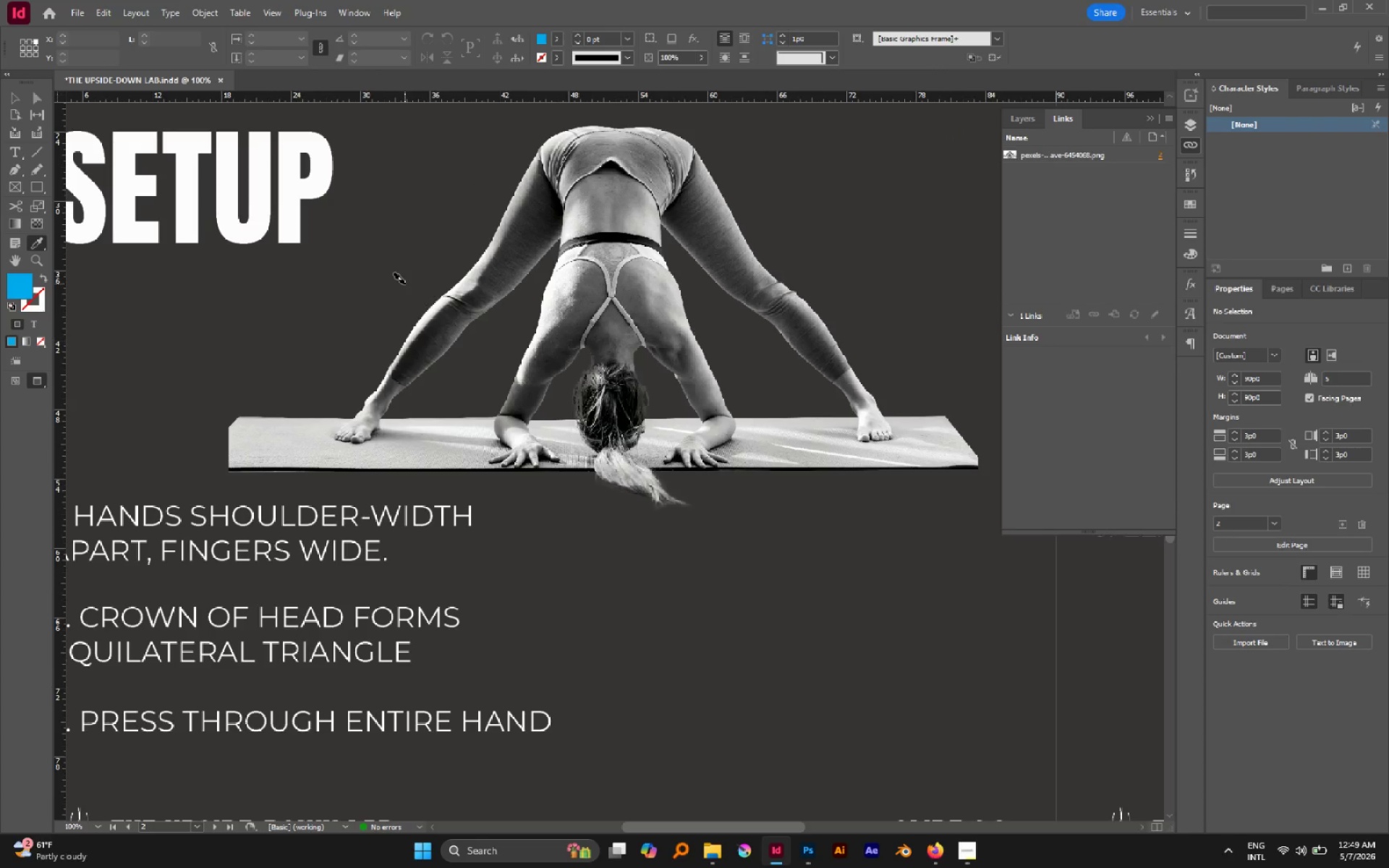 
type(vX)
 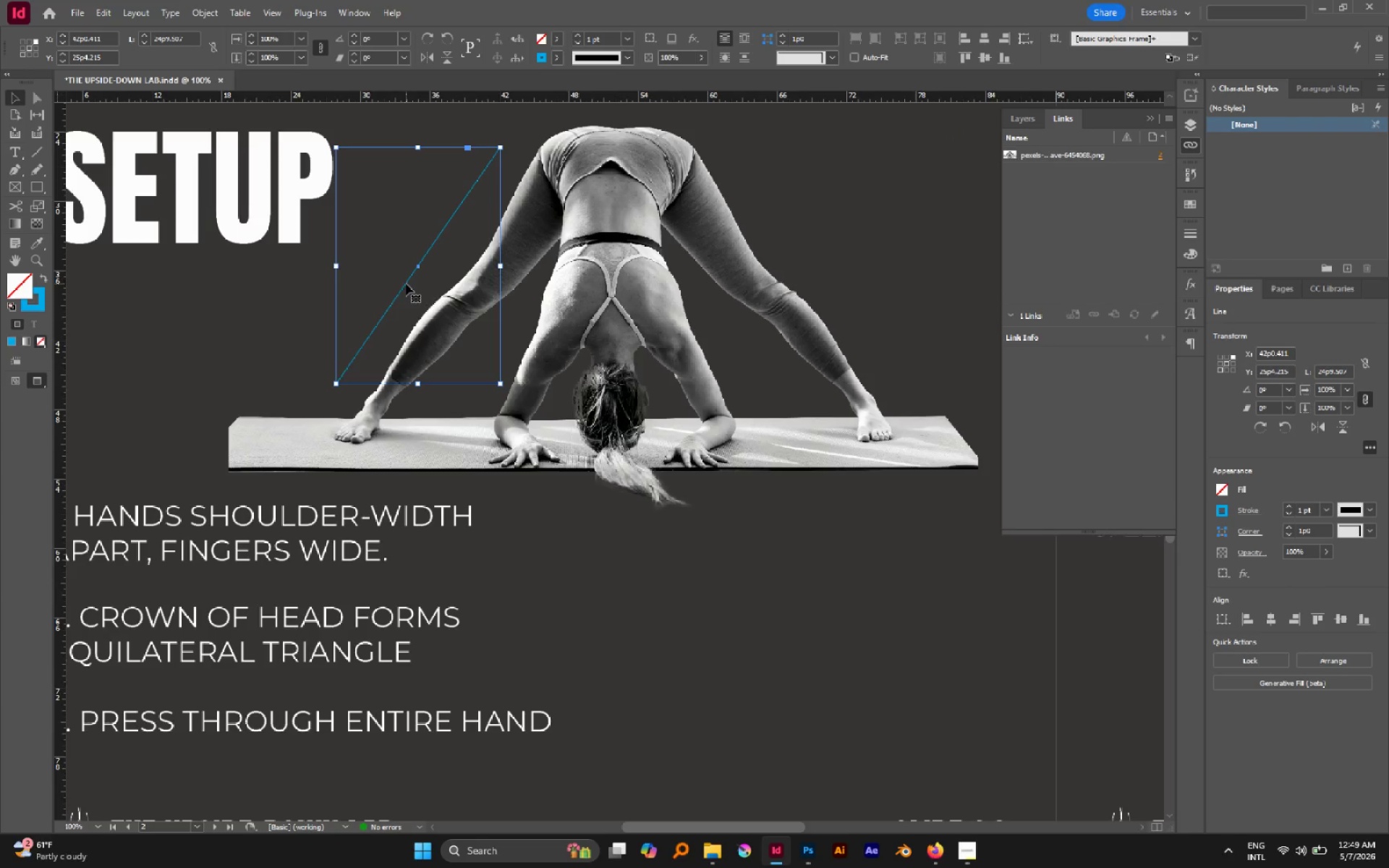 
 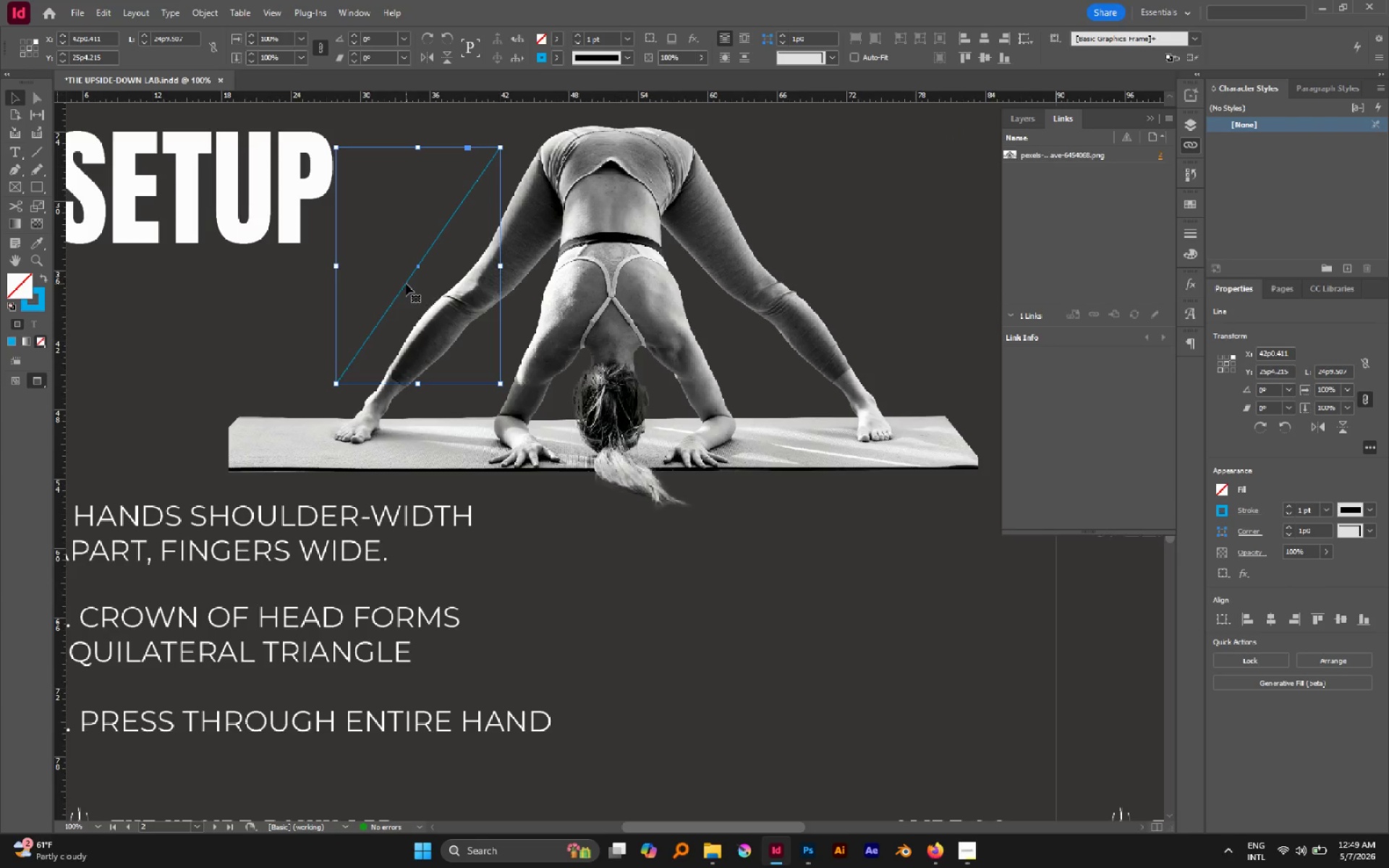 
hold_key(key=AltLeft, duration=0.39)
scroll: coordinate [404, 281], scroll_direction: down, amount: 4.0
 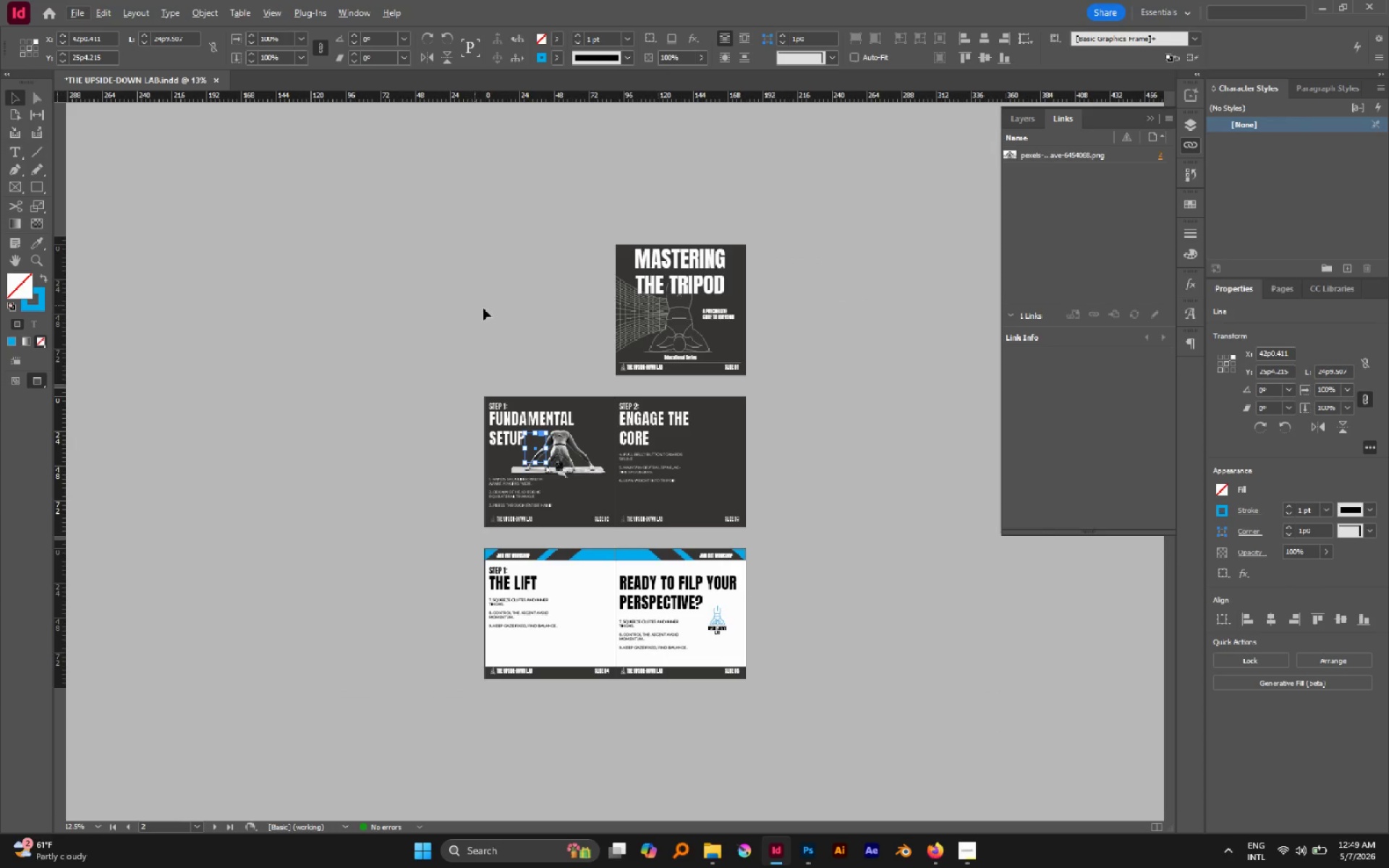 
hold_key(key=AltLeft, duration=3.48)
left_click_drag(start_coordinate=[541, 446], to_coordinate=[598, 455])
 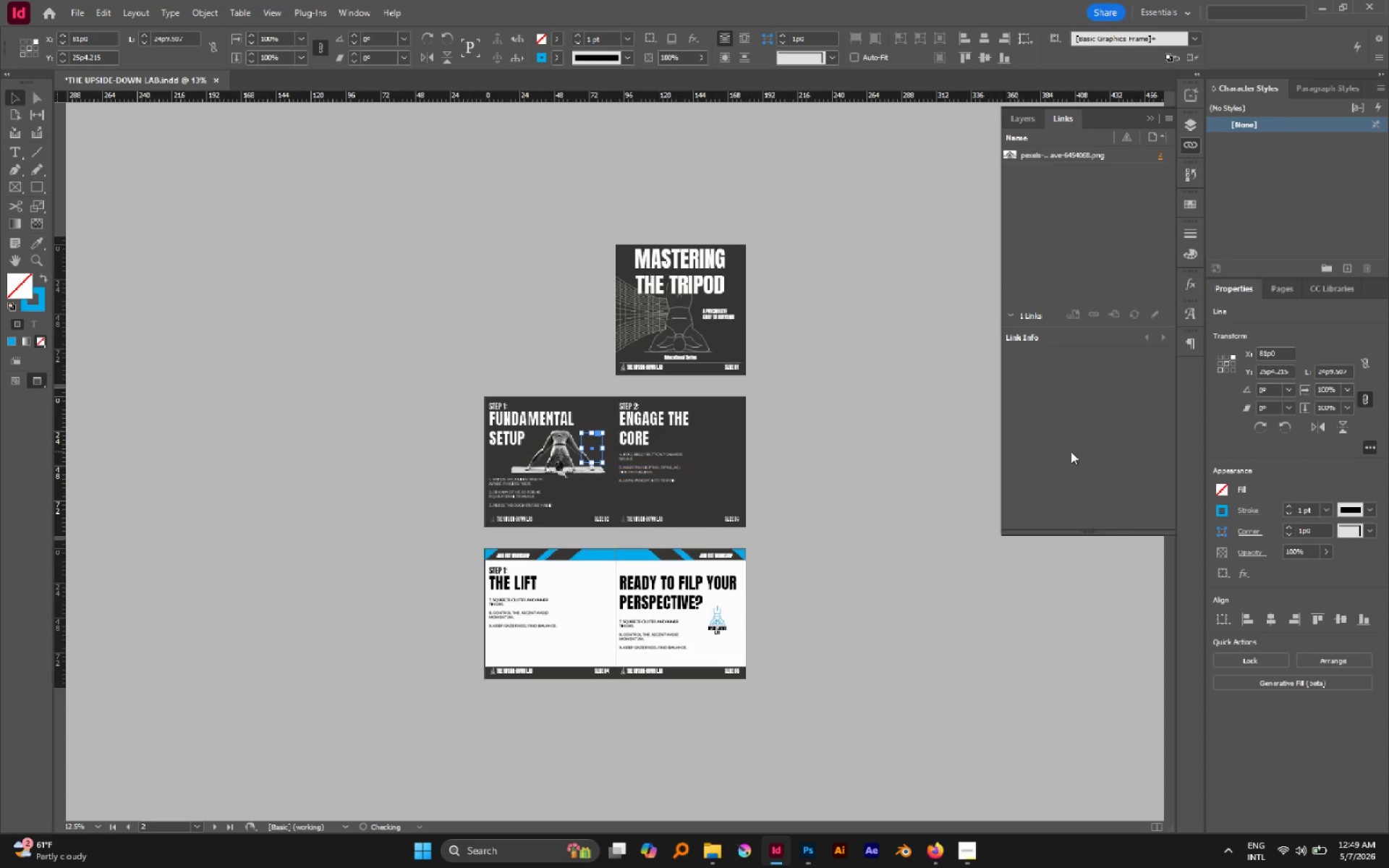 
hold_key(key=ShiftLeft, duration=1.06)
 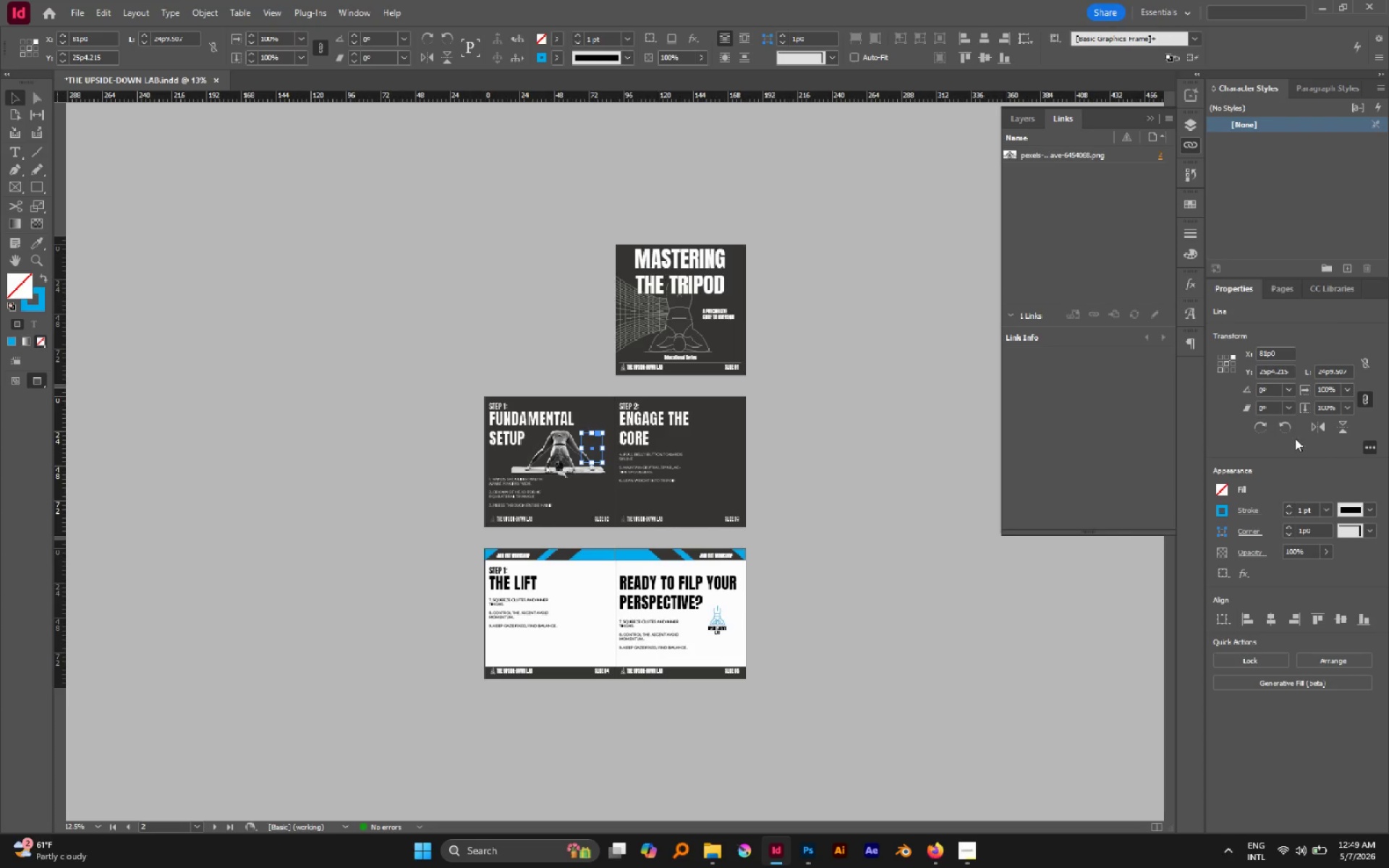 
left_click([1323, 429])
 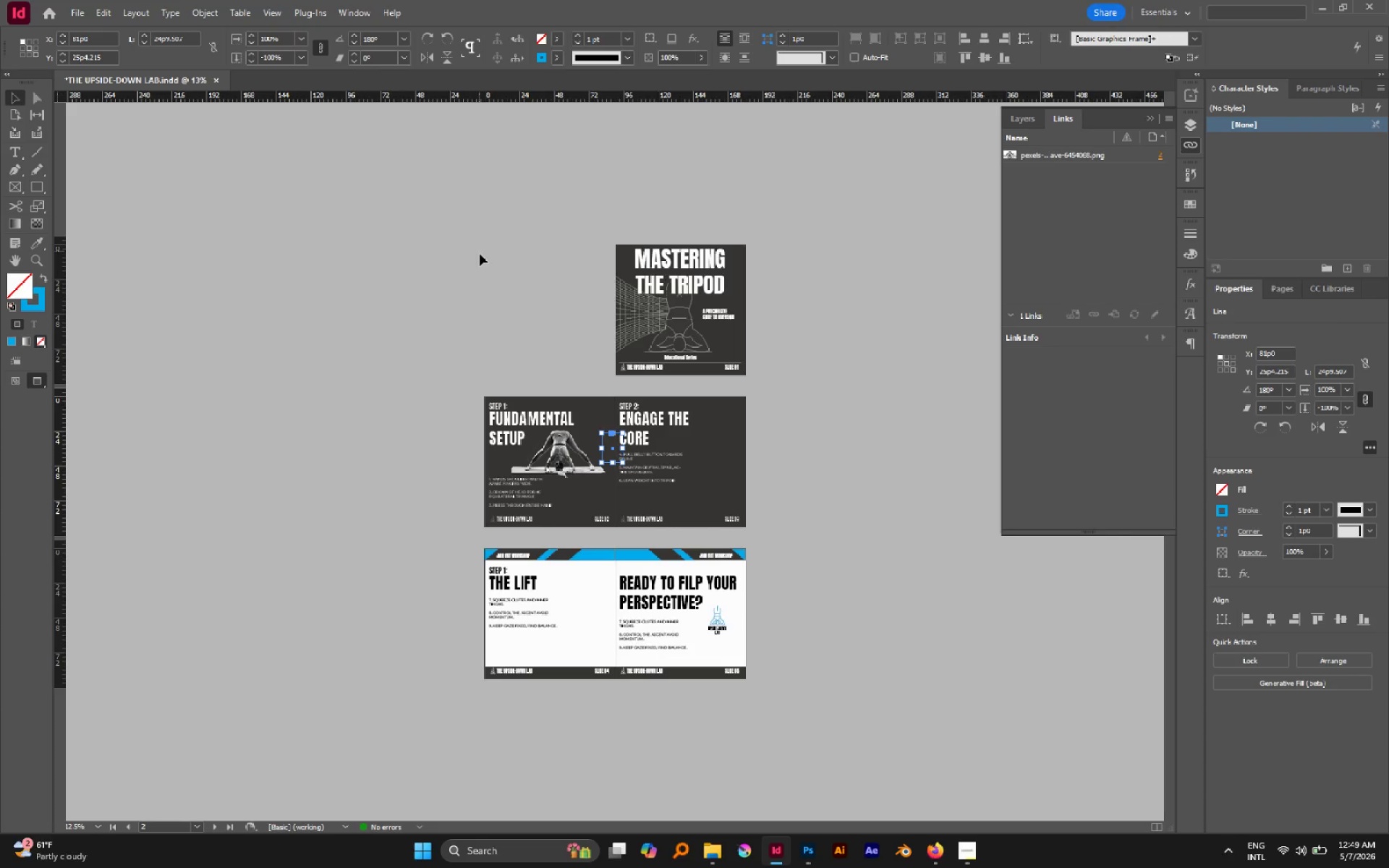 
hold_key(key=AltLeft, duration=0.95)
scroll: coordinate [598, 456], scroll_direction: up, amount: 4.0
 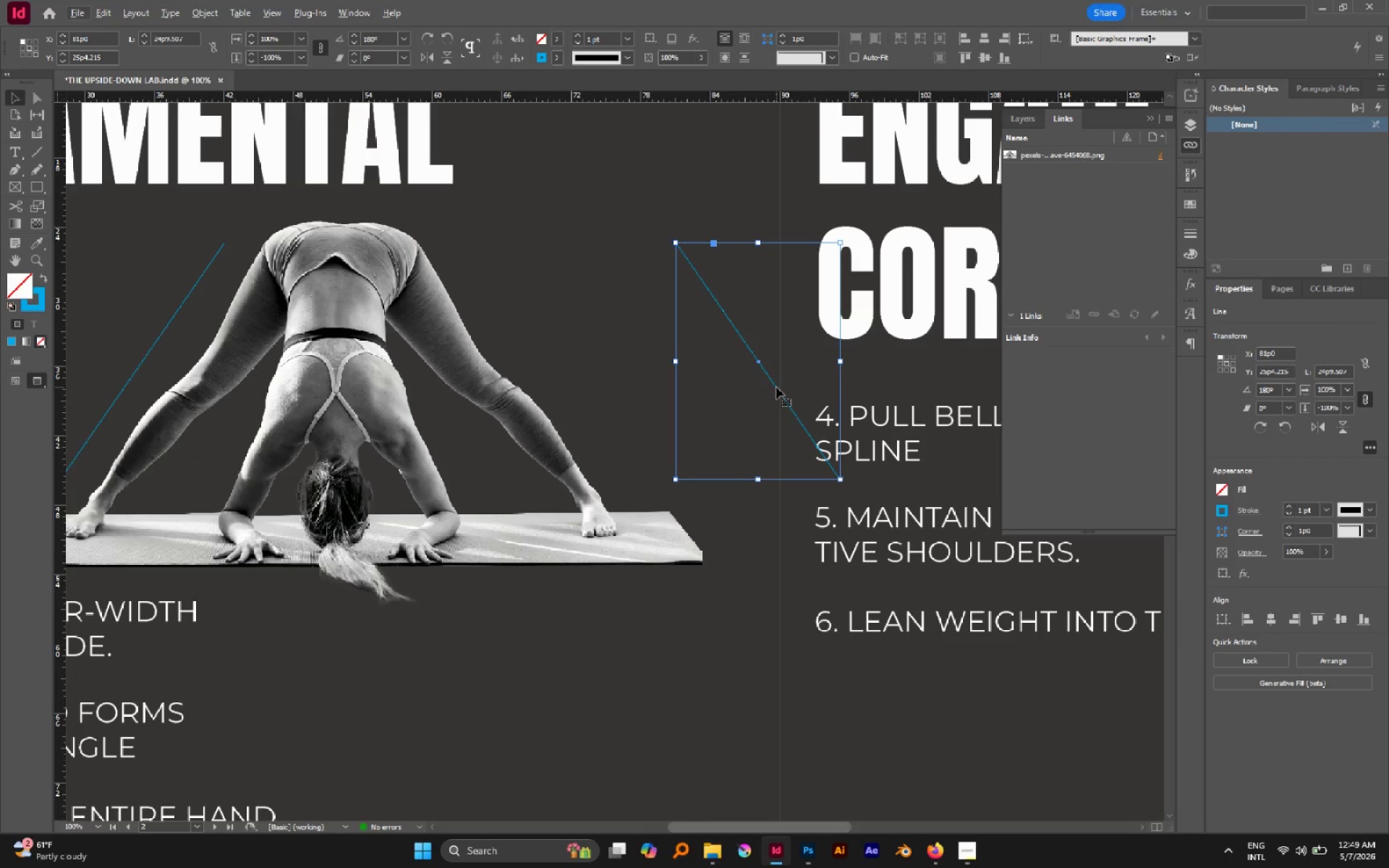 
left_click_drag(start_coordinate=[776, 387], to_coordinate=[594, 348])
 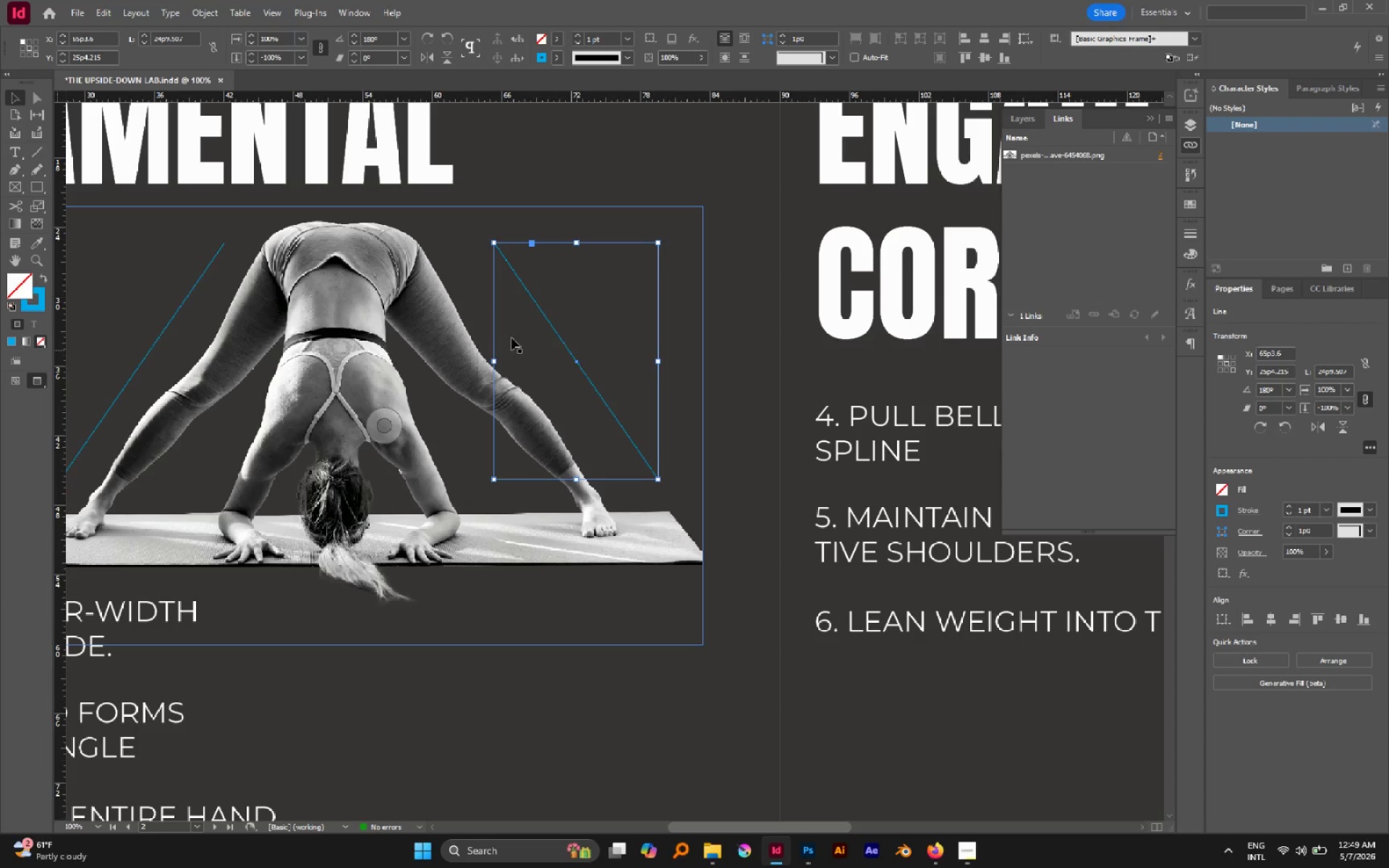 
hold_key(key=ShiftLeft, duration=1.41)
 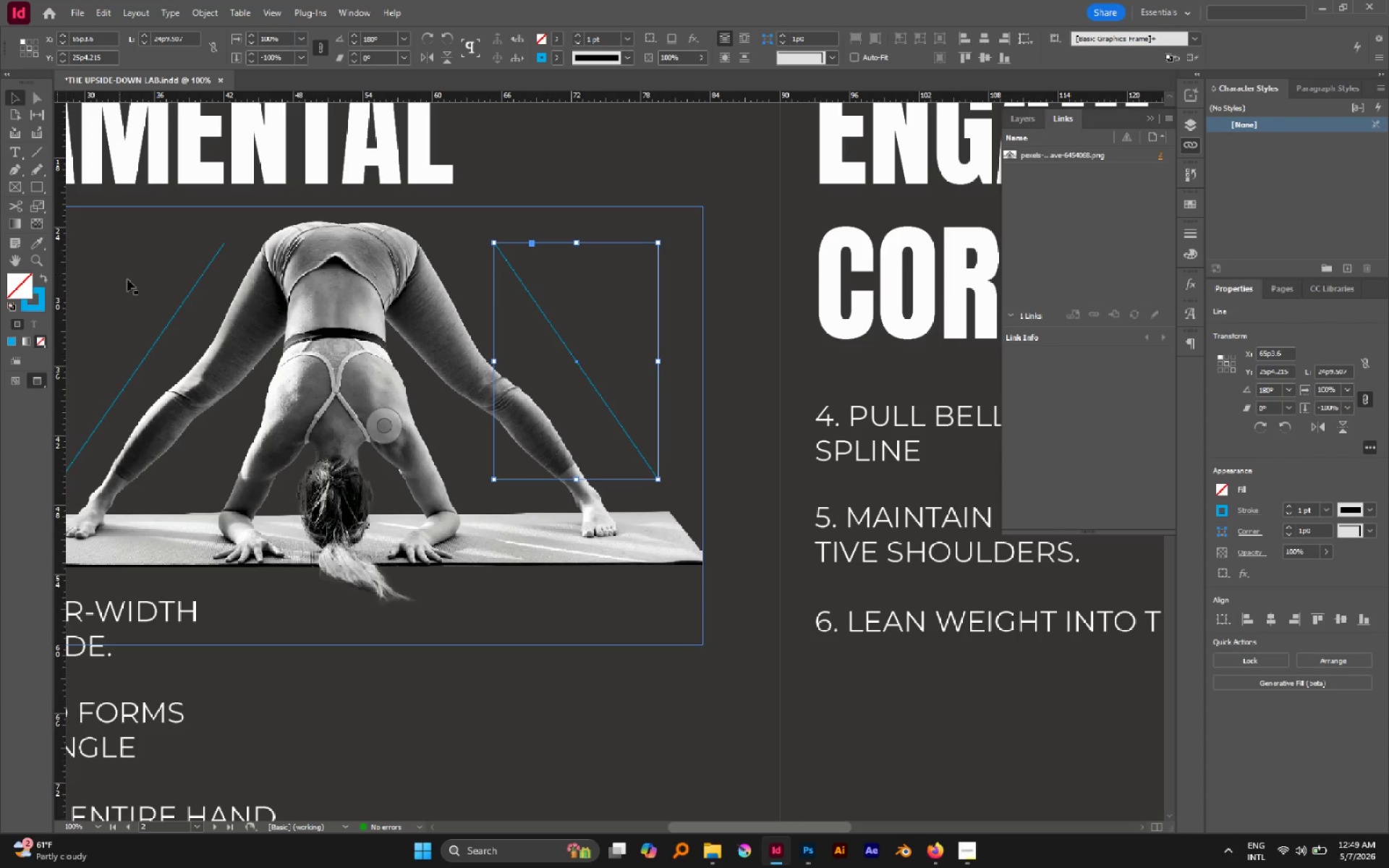 
hold_key(key=ShiftLeft, duration=1.17)
left_click([170, 320])
 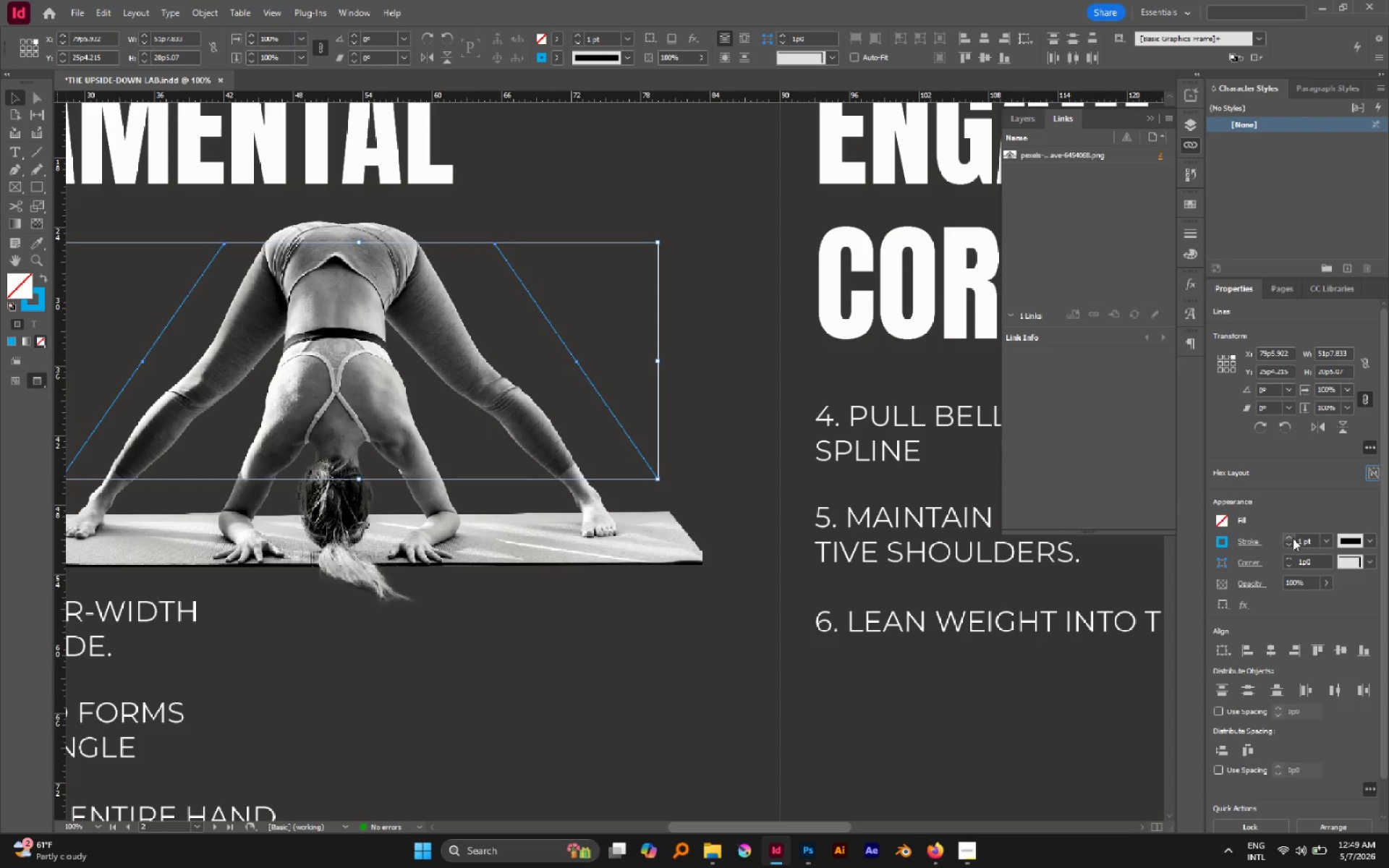 
double_click([1293, 538])
 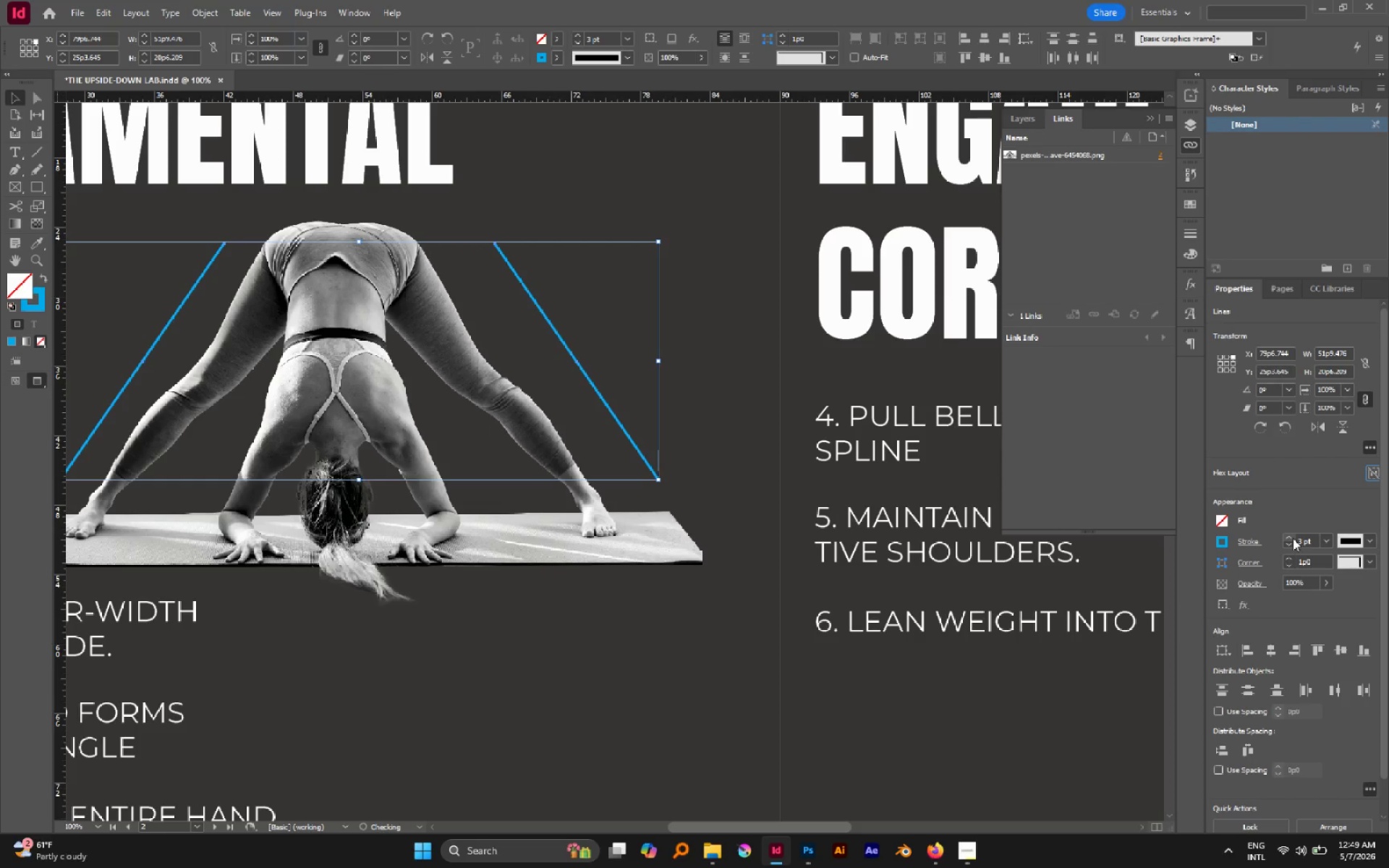 
left_click([1293, 538])
 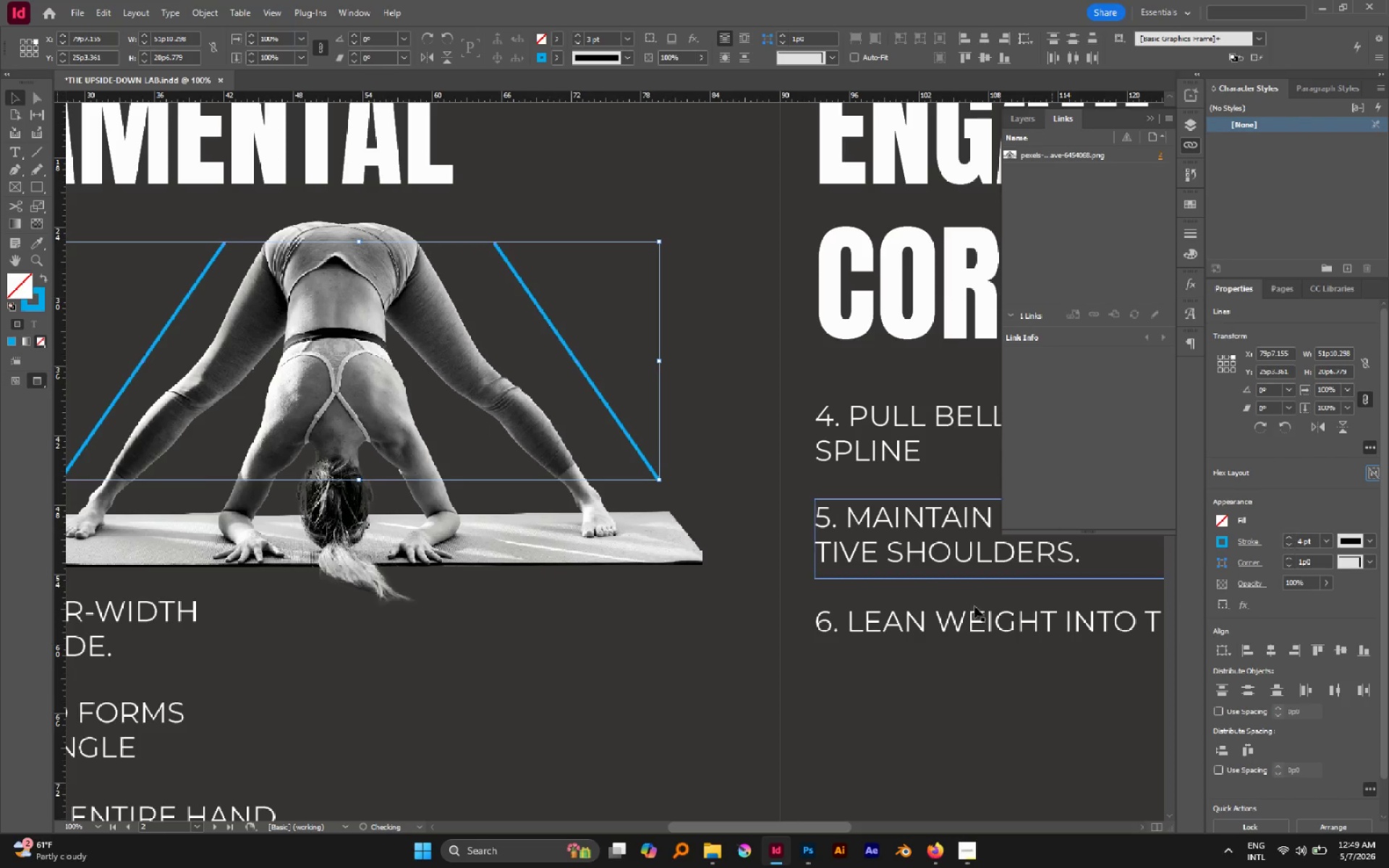 
hold_key(key=AltLeft, duration=0.47)
scroll: coordinate [791, 556], scroll_direction: down, amount: 1.0
 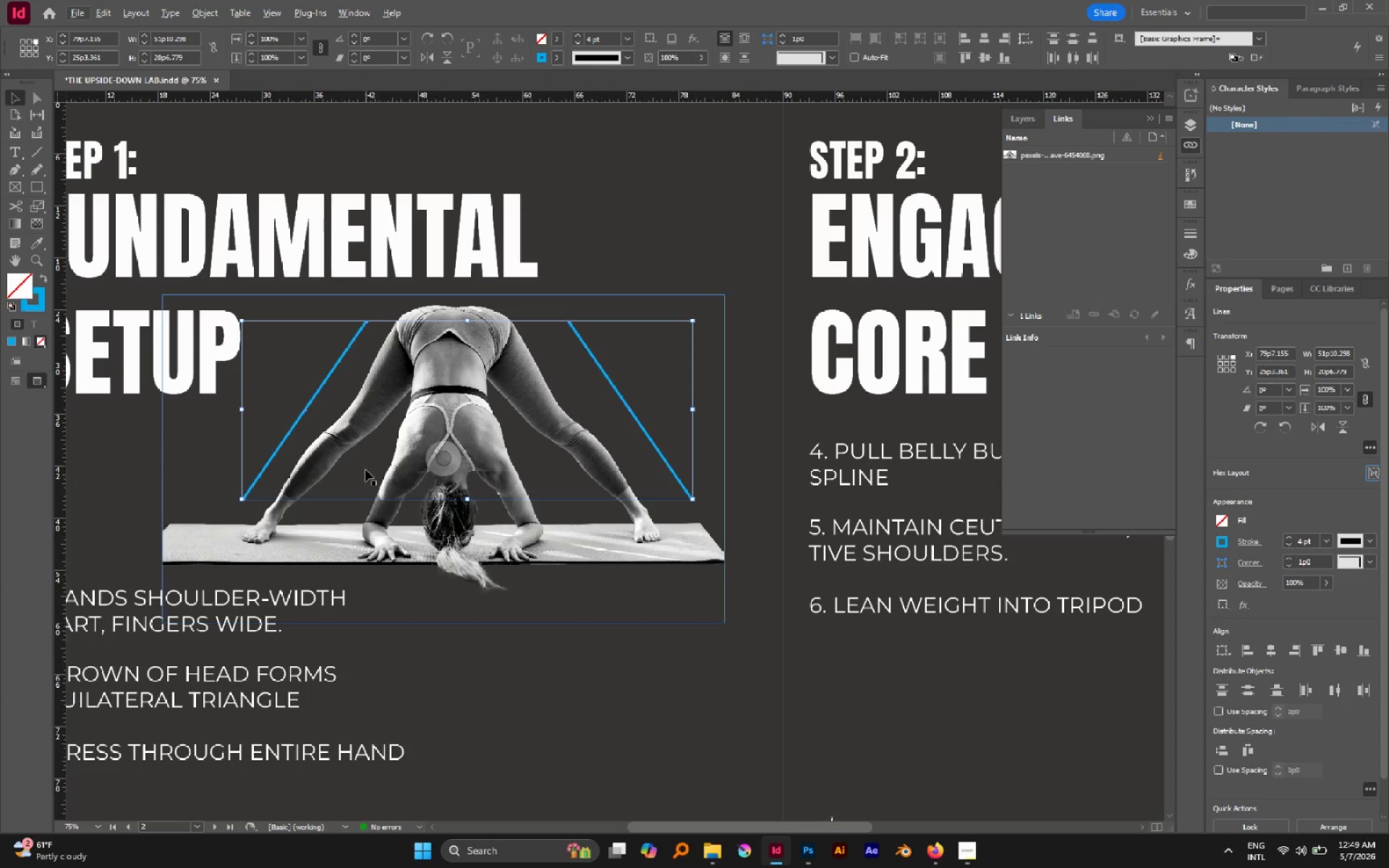 
hold_key(key=AltLeft, duration=0.34)
scroll: coordinate [376, 459], scroll_direction: down, amount: 3.0
 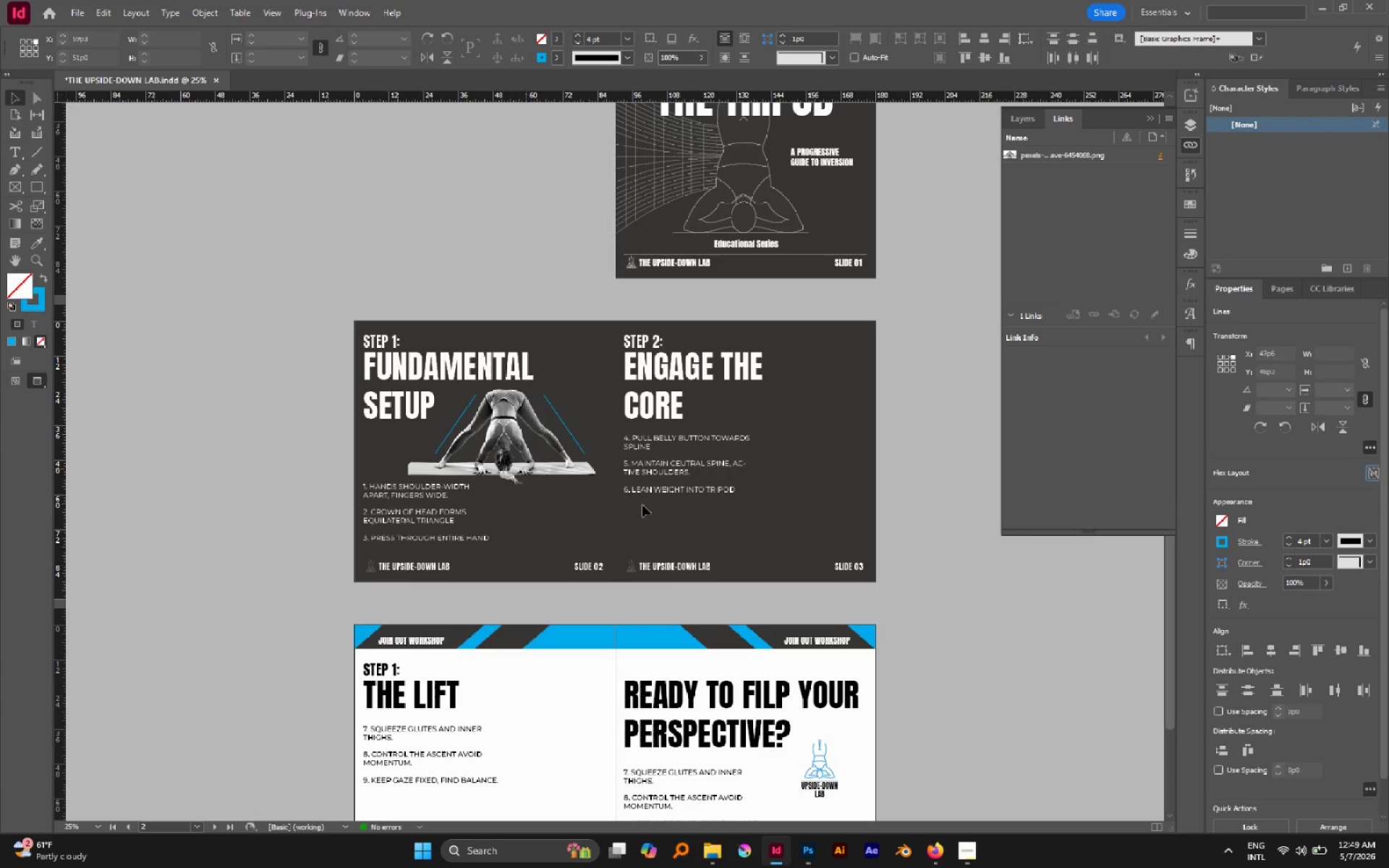 
hold_key(key=AltLeft, duration=0.7)
scroll: coordinate [552, 422], scroll_direction: up, amount: 2.0